 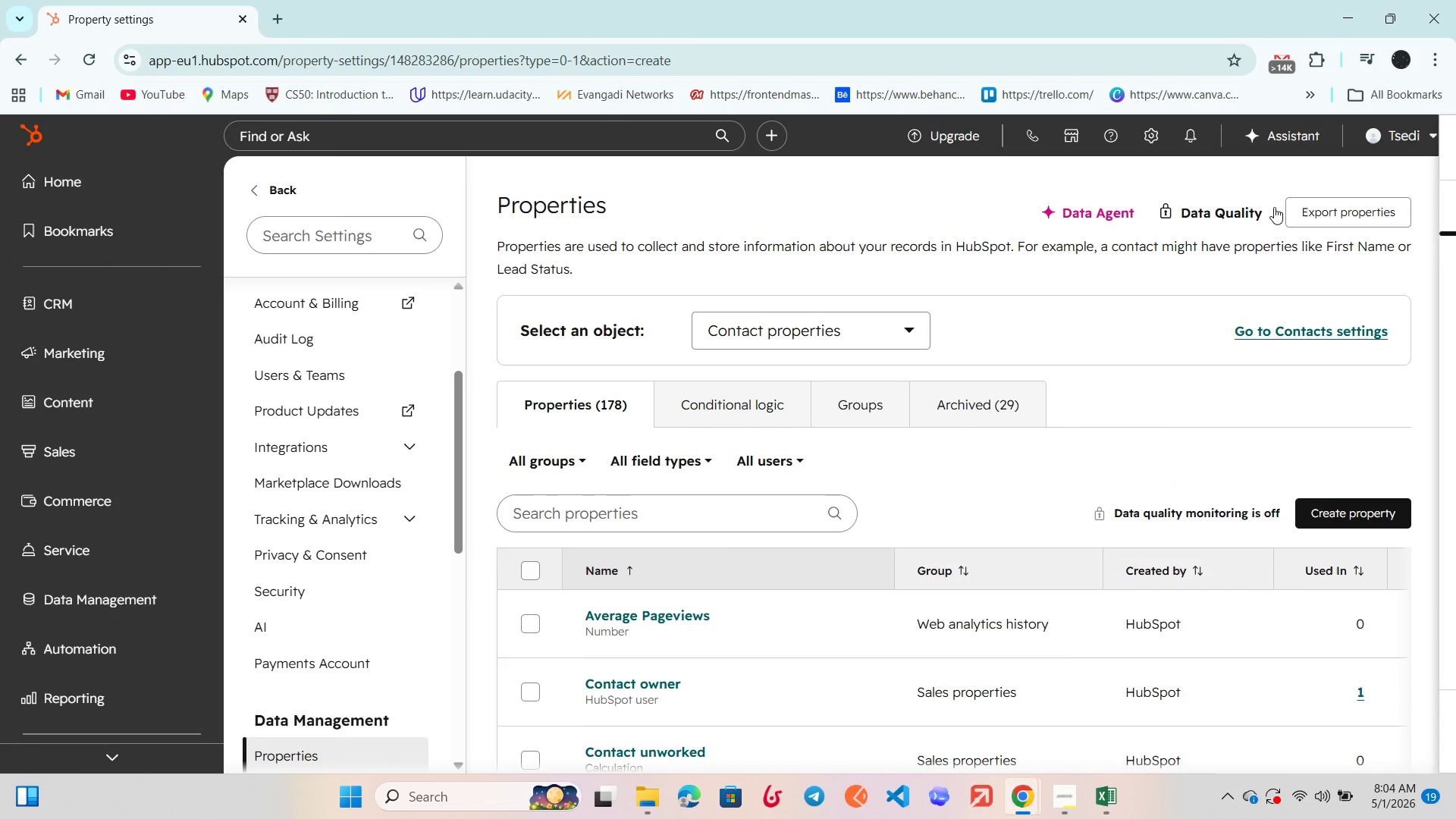 
left_click([82, 315])
 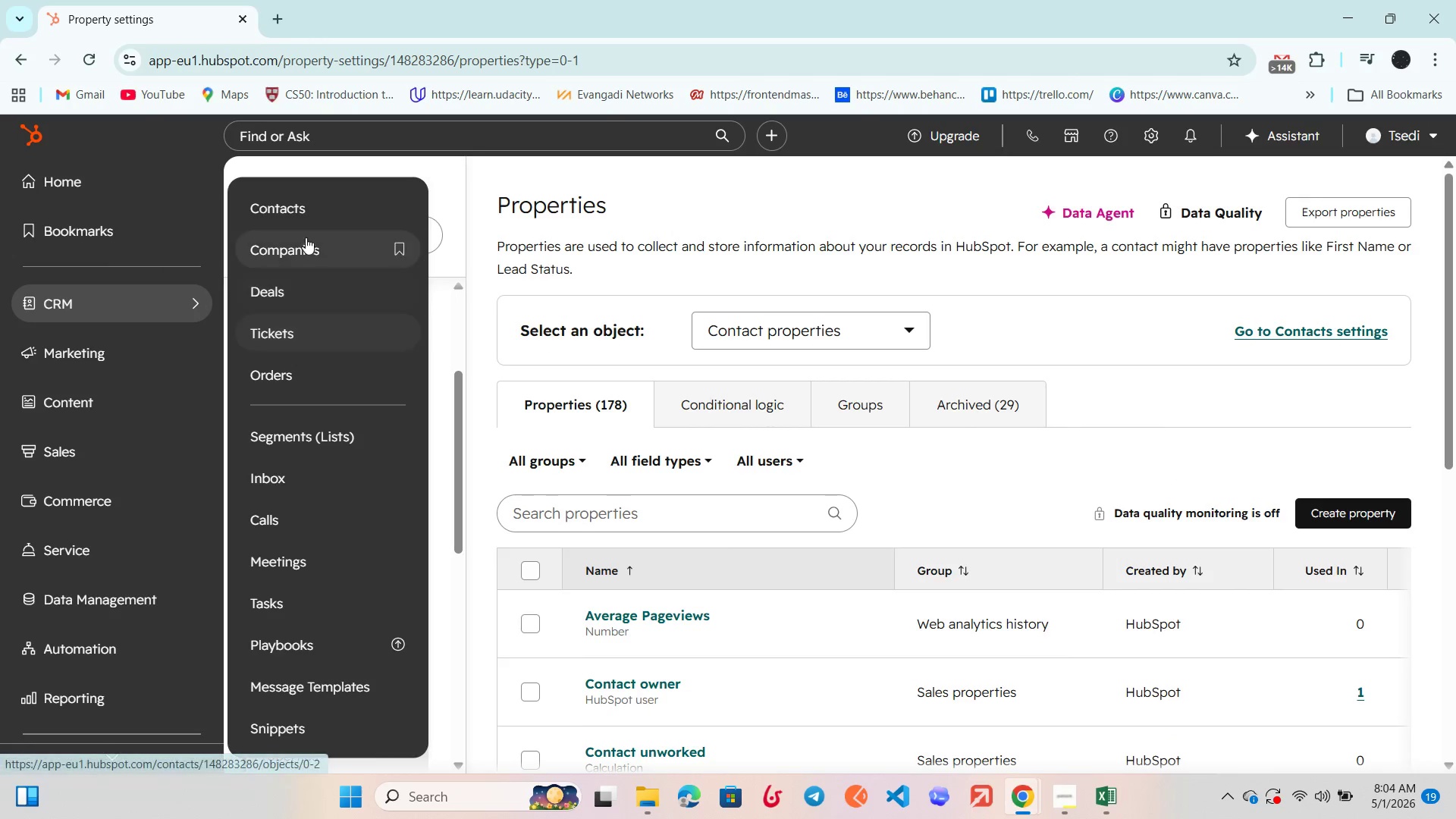 
left_click([309, 210])
 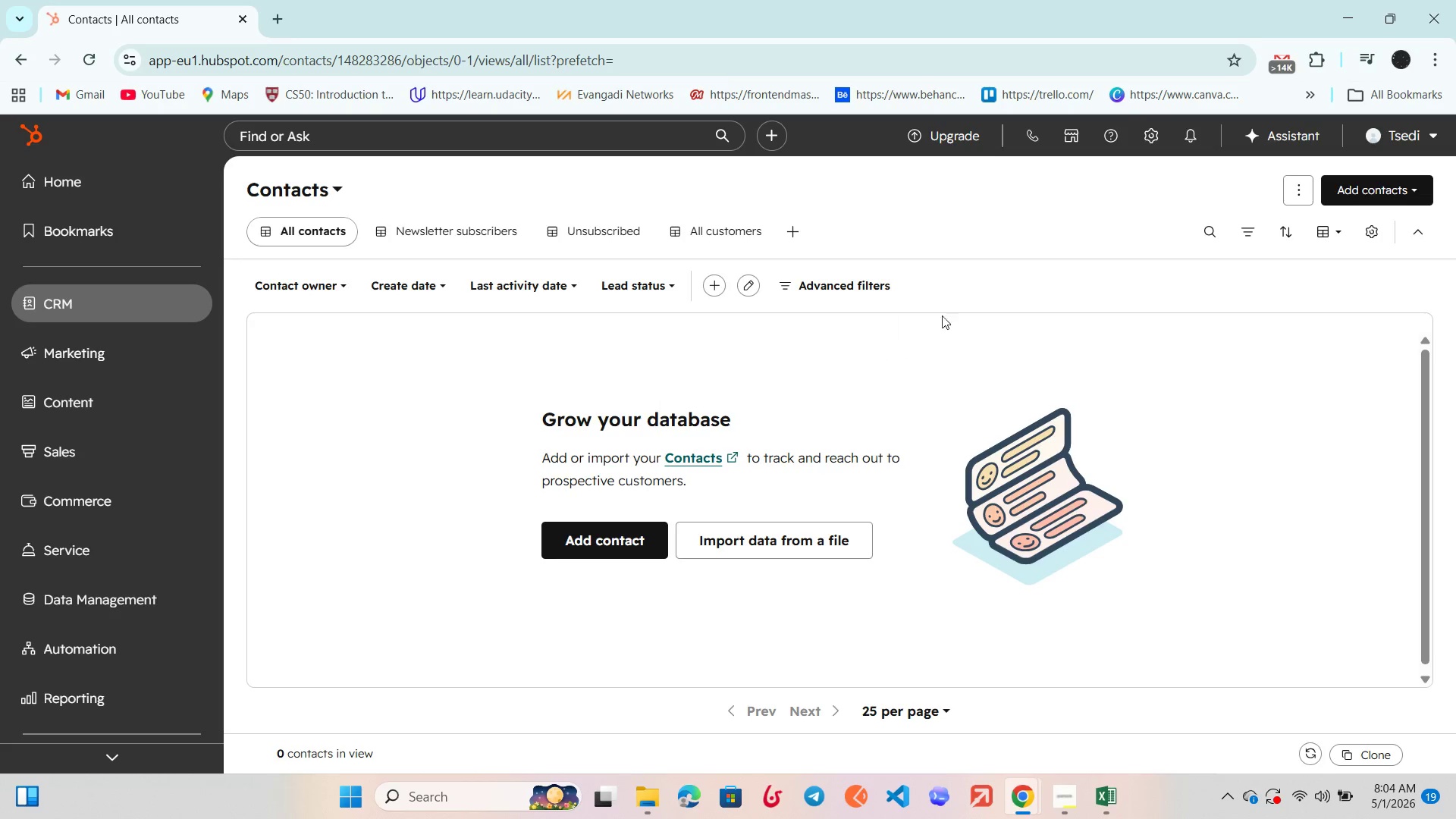 
wait(5.69)
 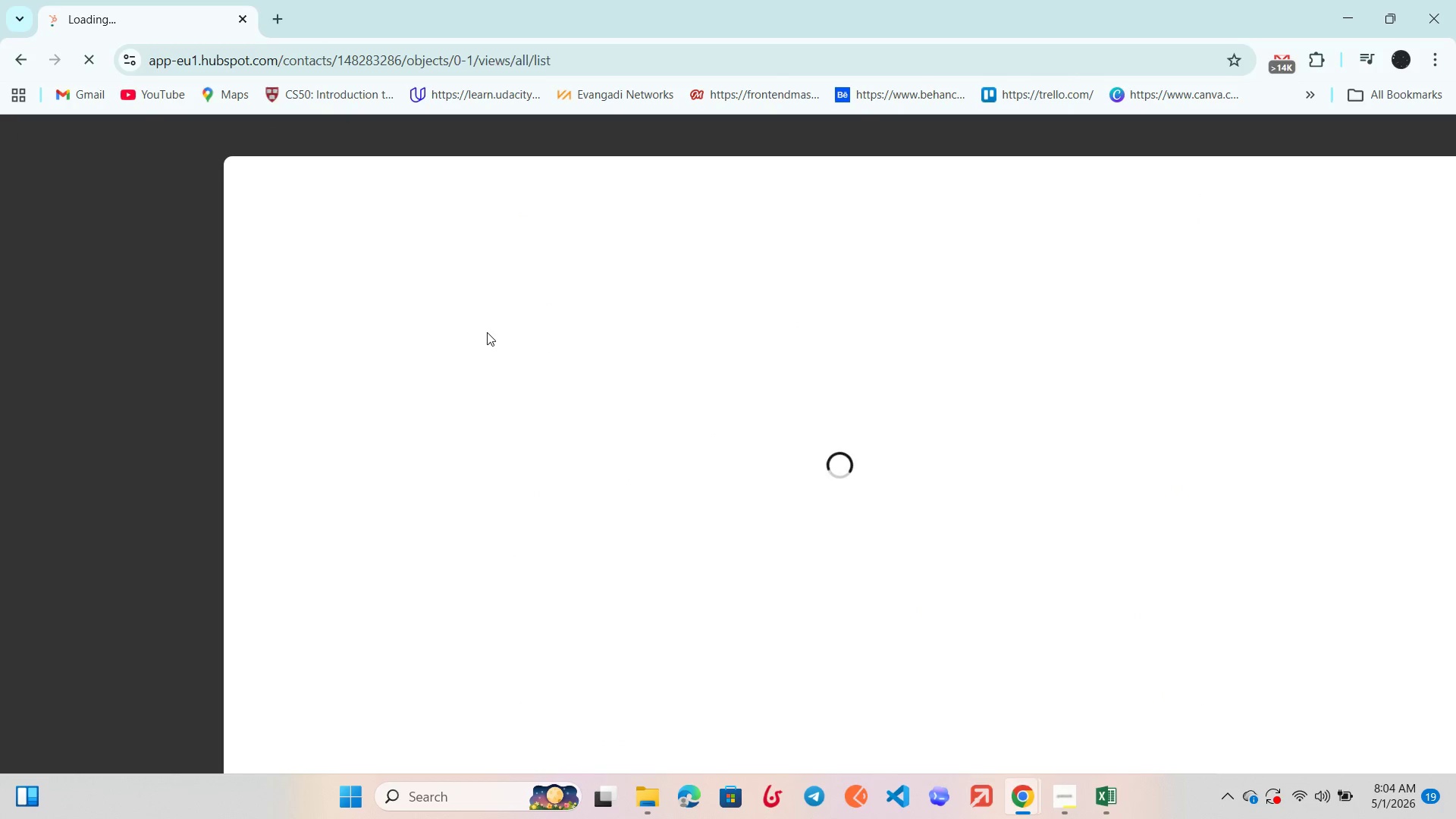 
left_click([1341, 184])
 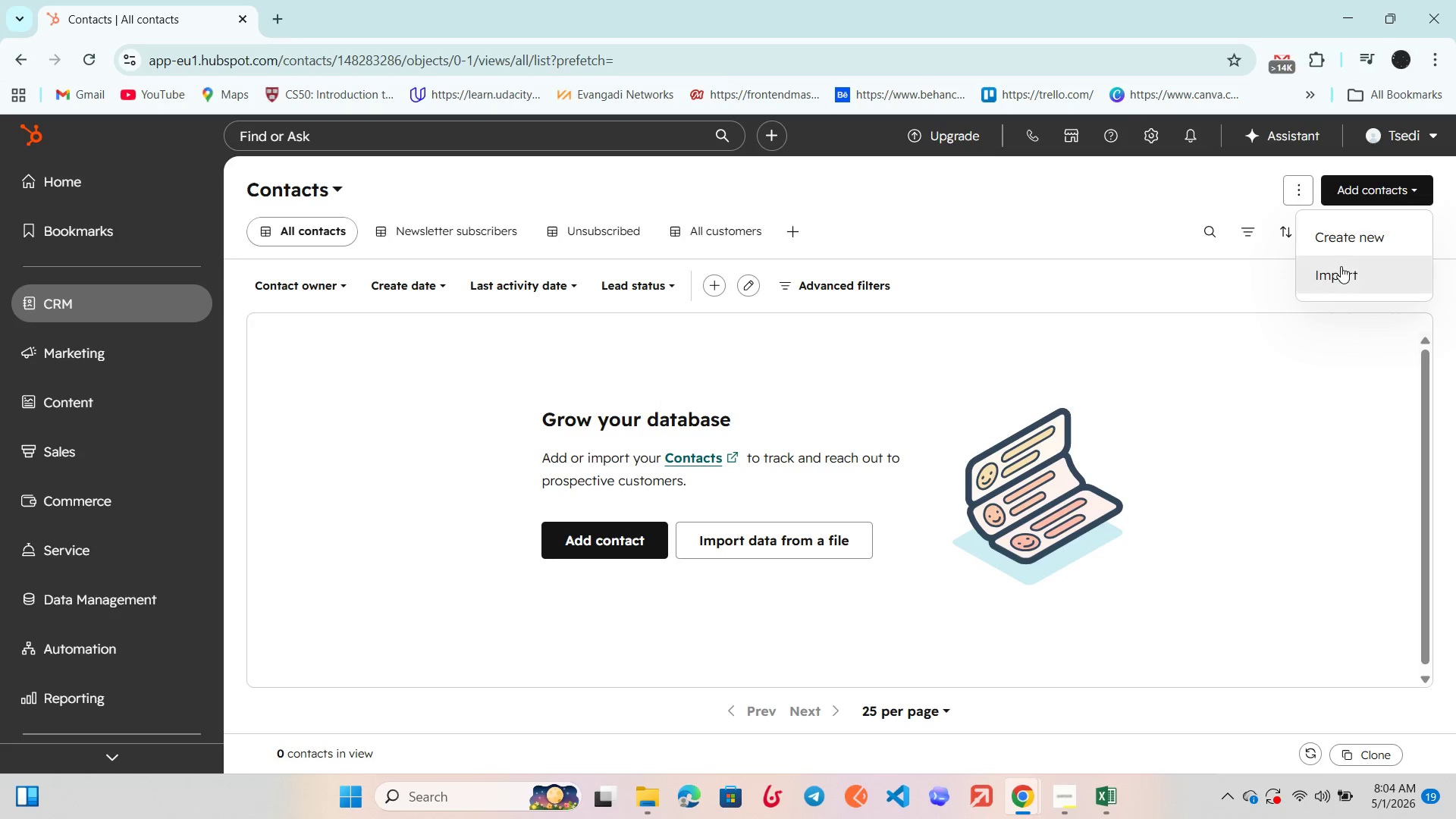 
left_click([1341, 271])
 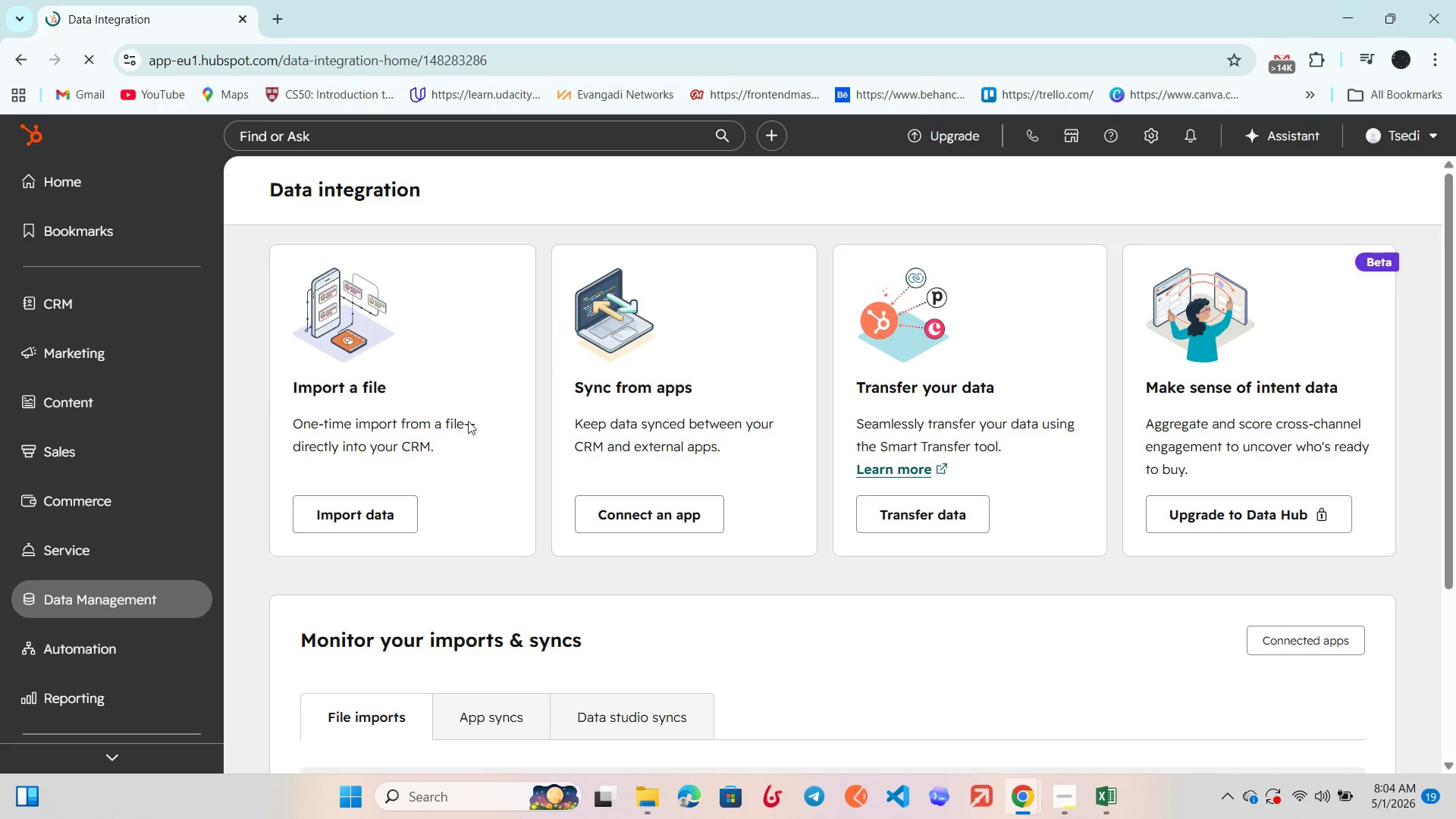 
left_click([388, 513])
 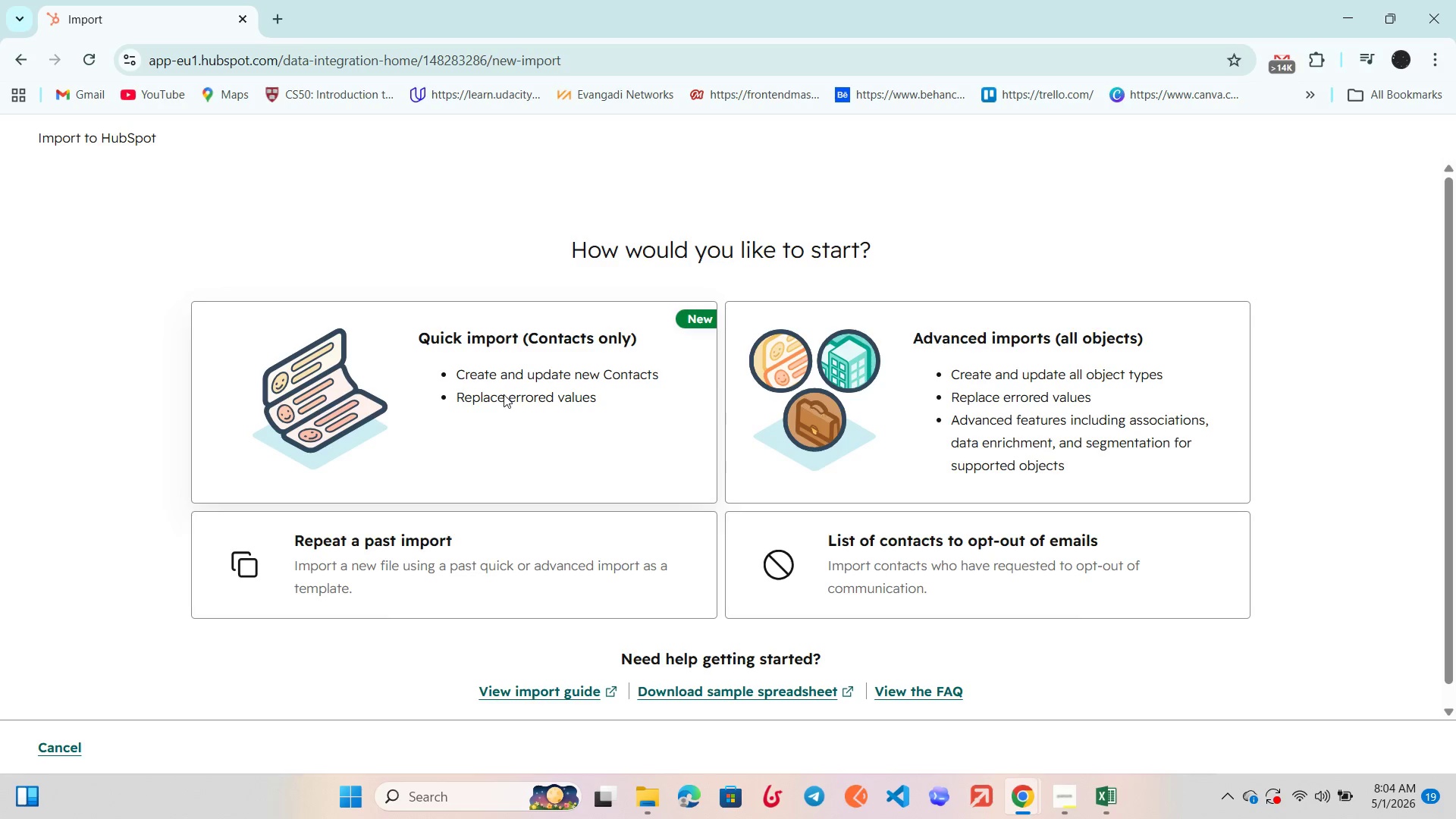 
left_click([504, 394])
 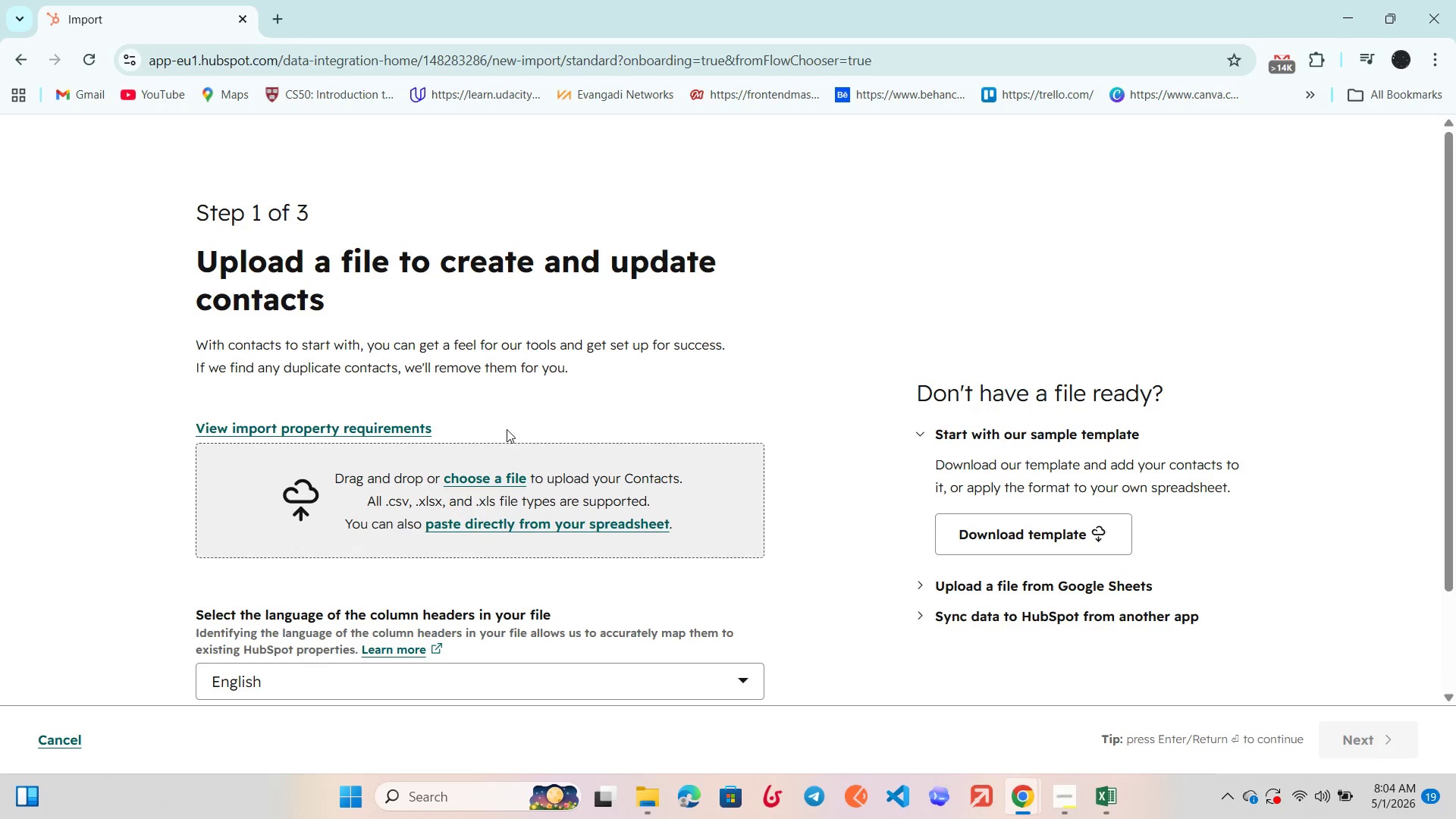 
left_click([500, 472])
 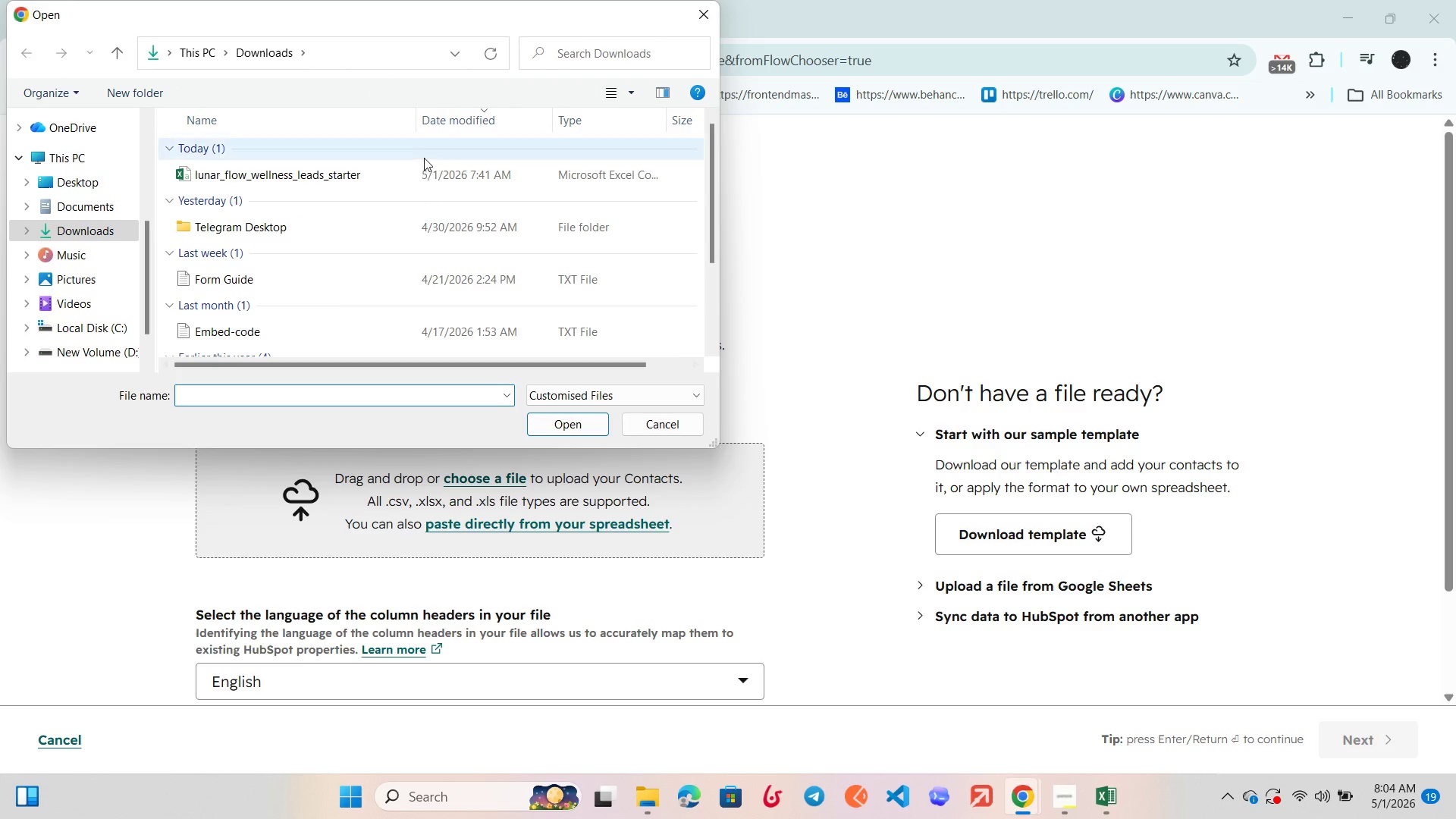 
left_click([422, 167])
 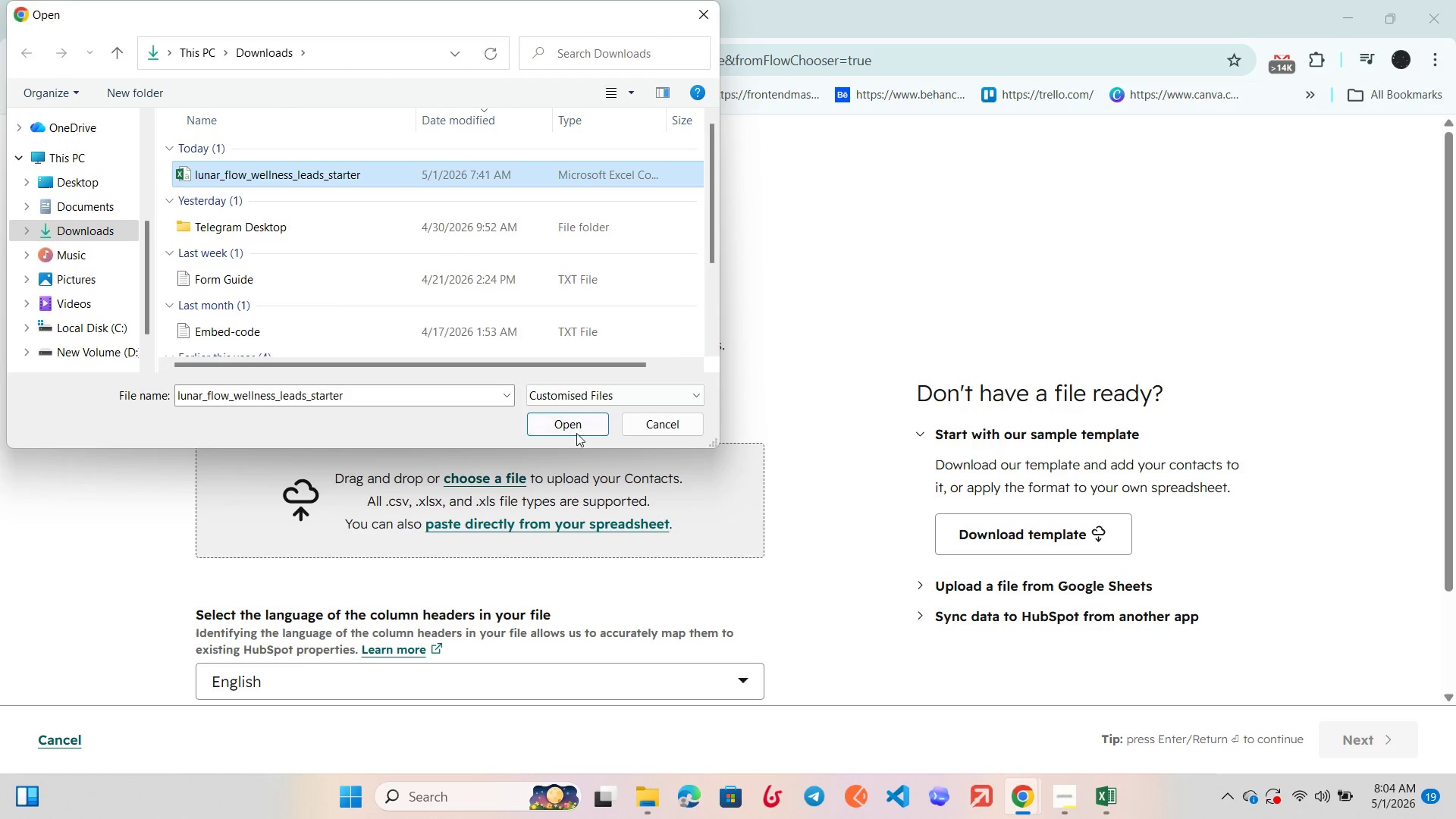 
left_click([578, 430])
 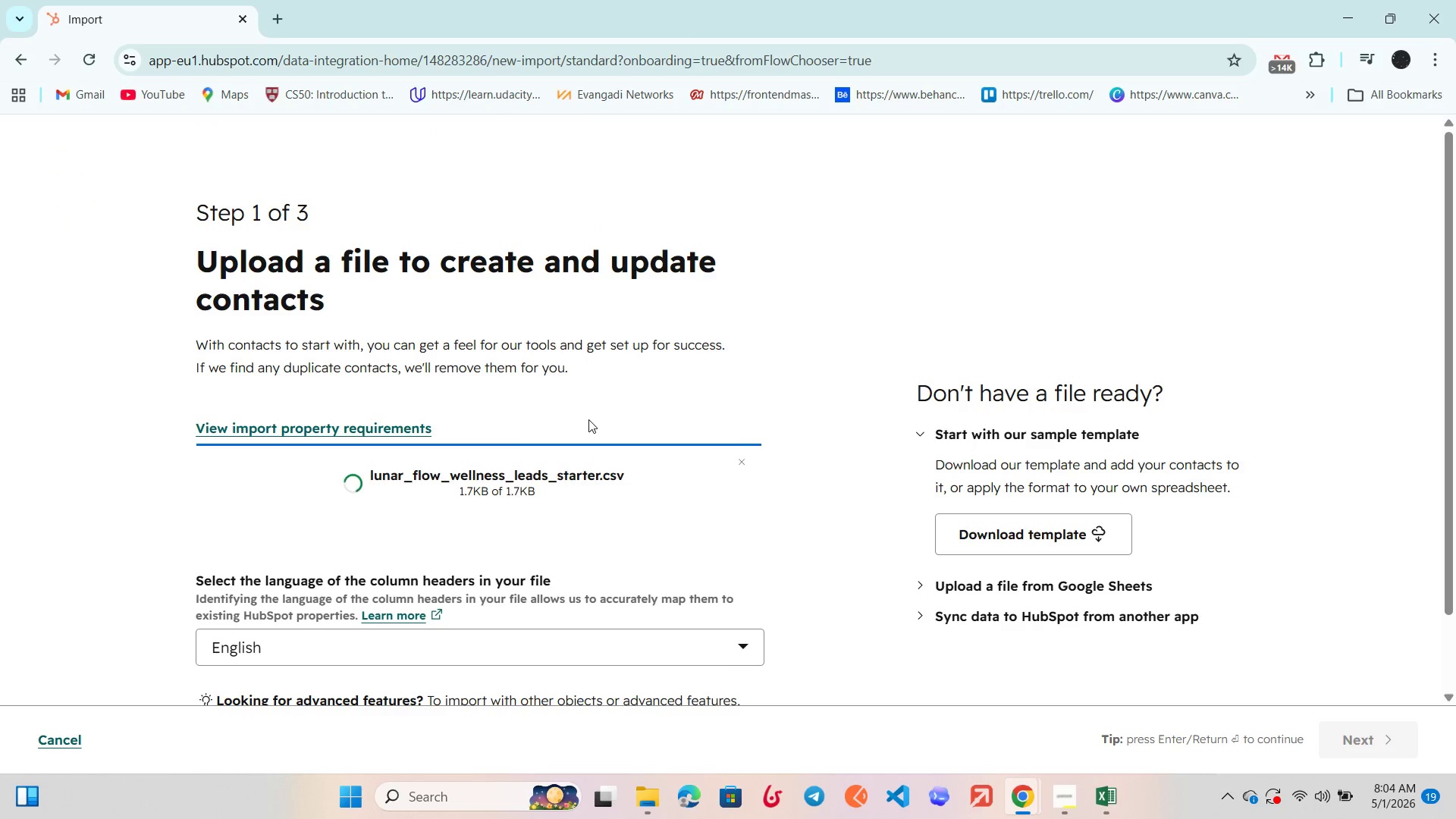 
scroll: coordinate [588, 419], scroll_direction: down, amount: 5.0
 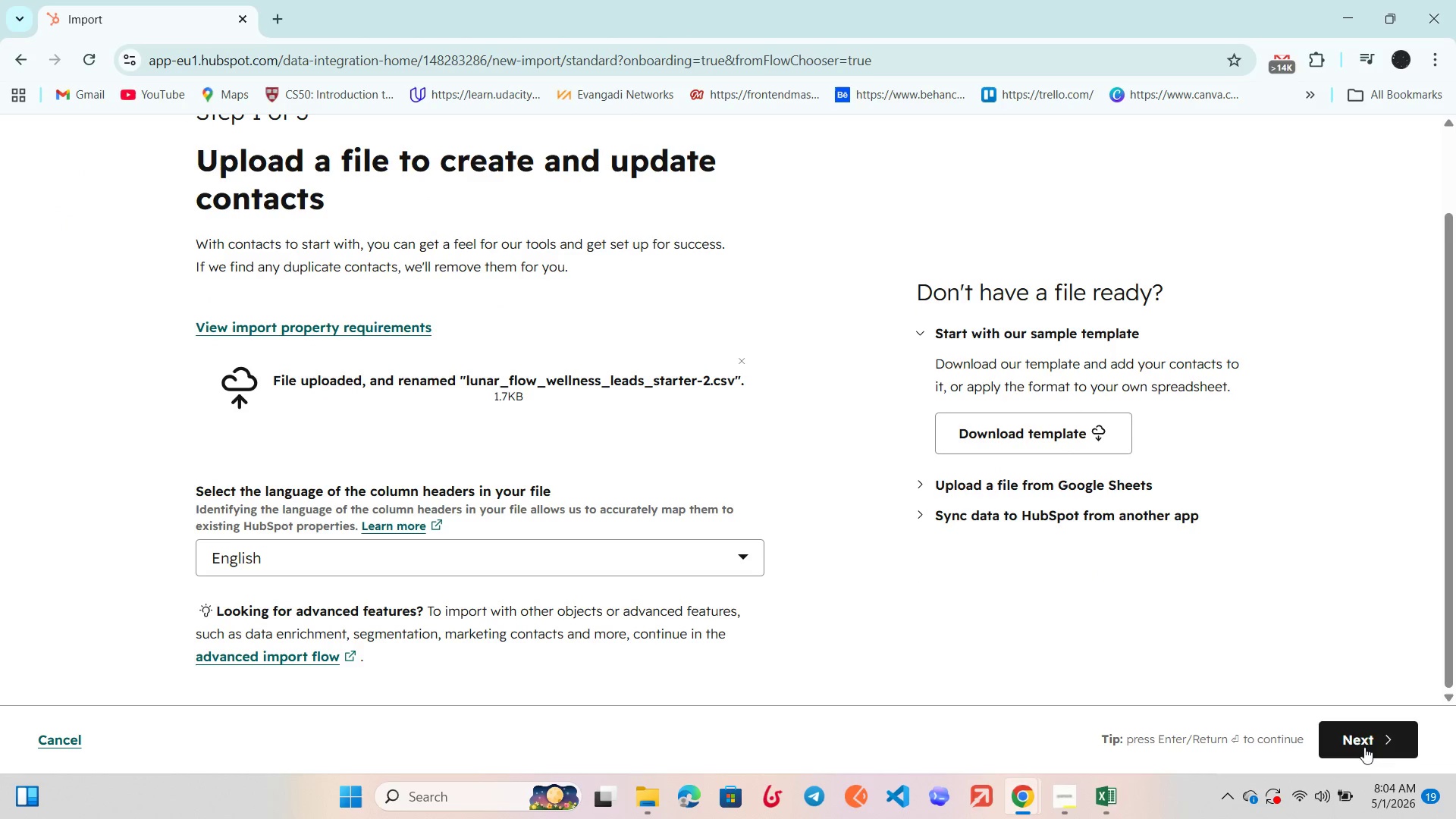 
left_click([1364, 745])
 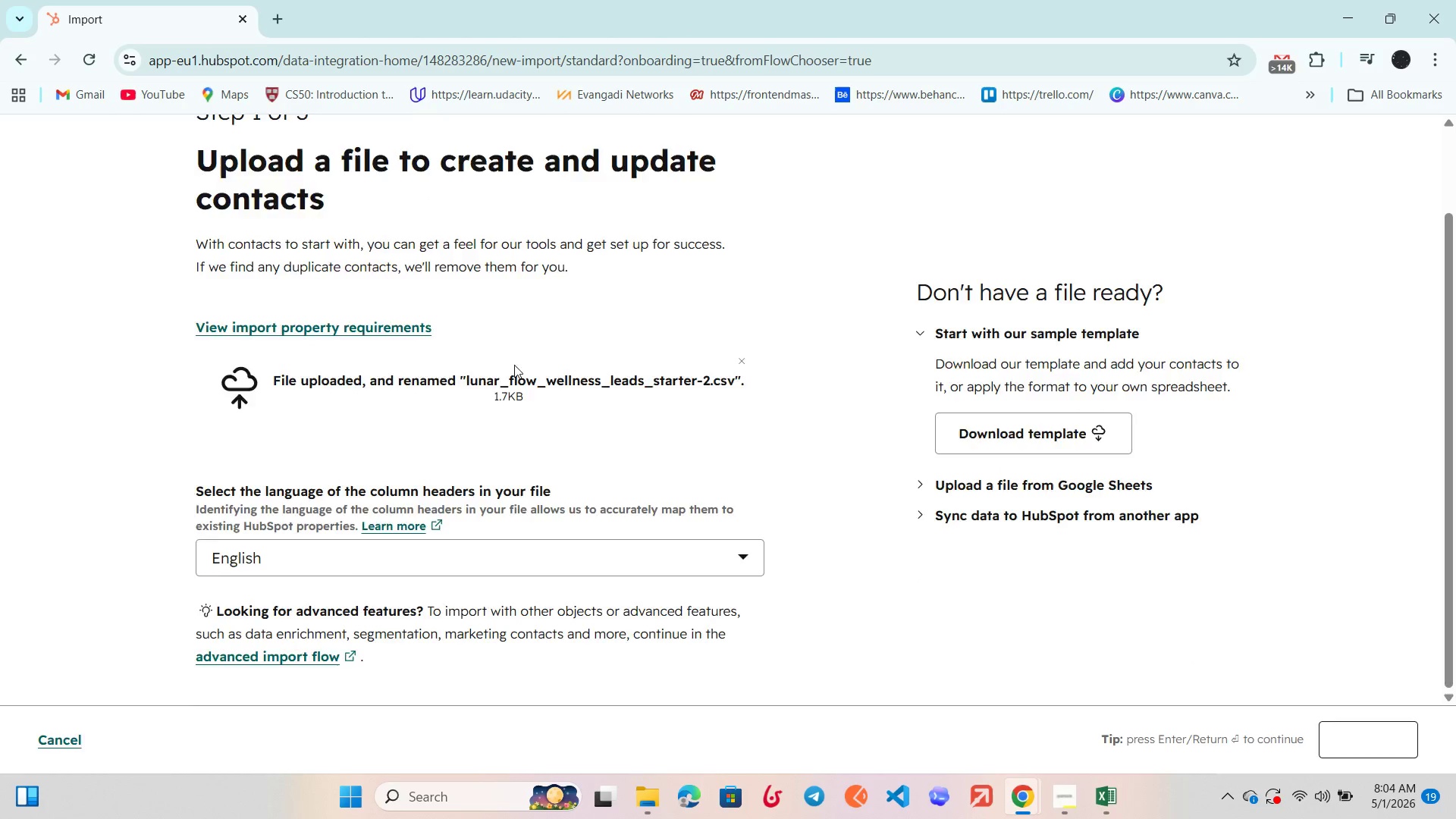 
scroll: coordinate [513, 358], scroll_direction: down, amount: 3.0
 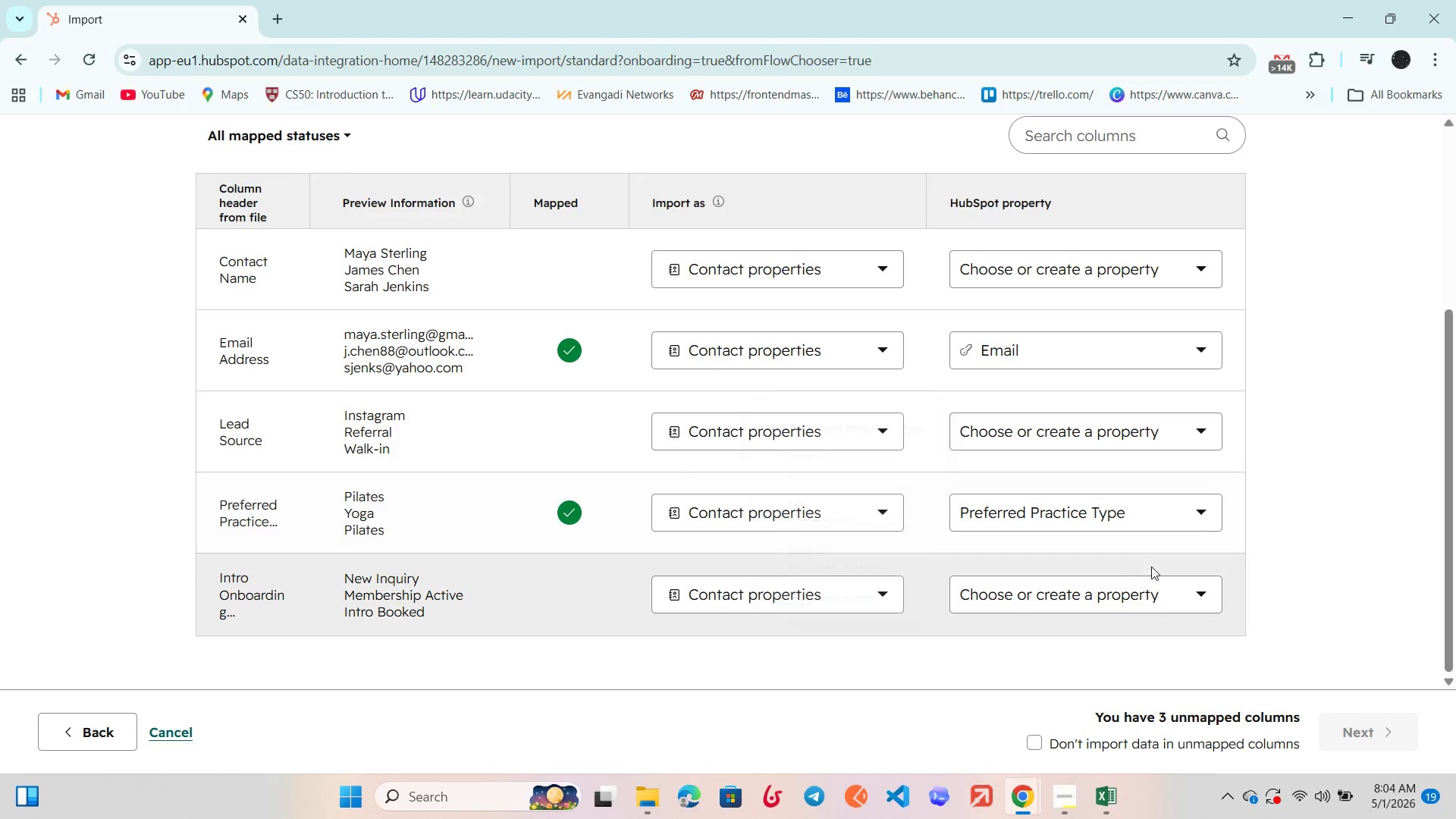 
left_click([1116, 588])
 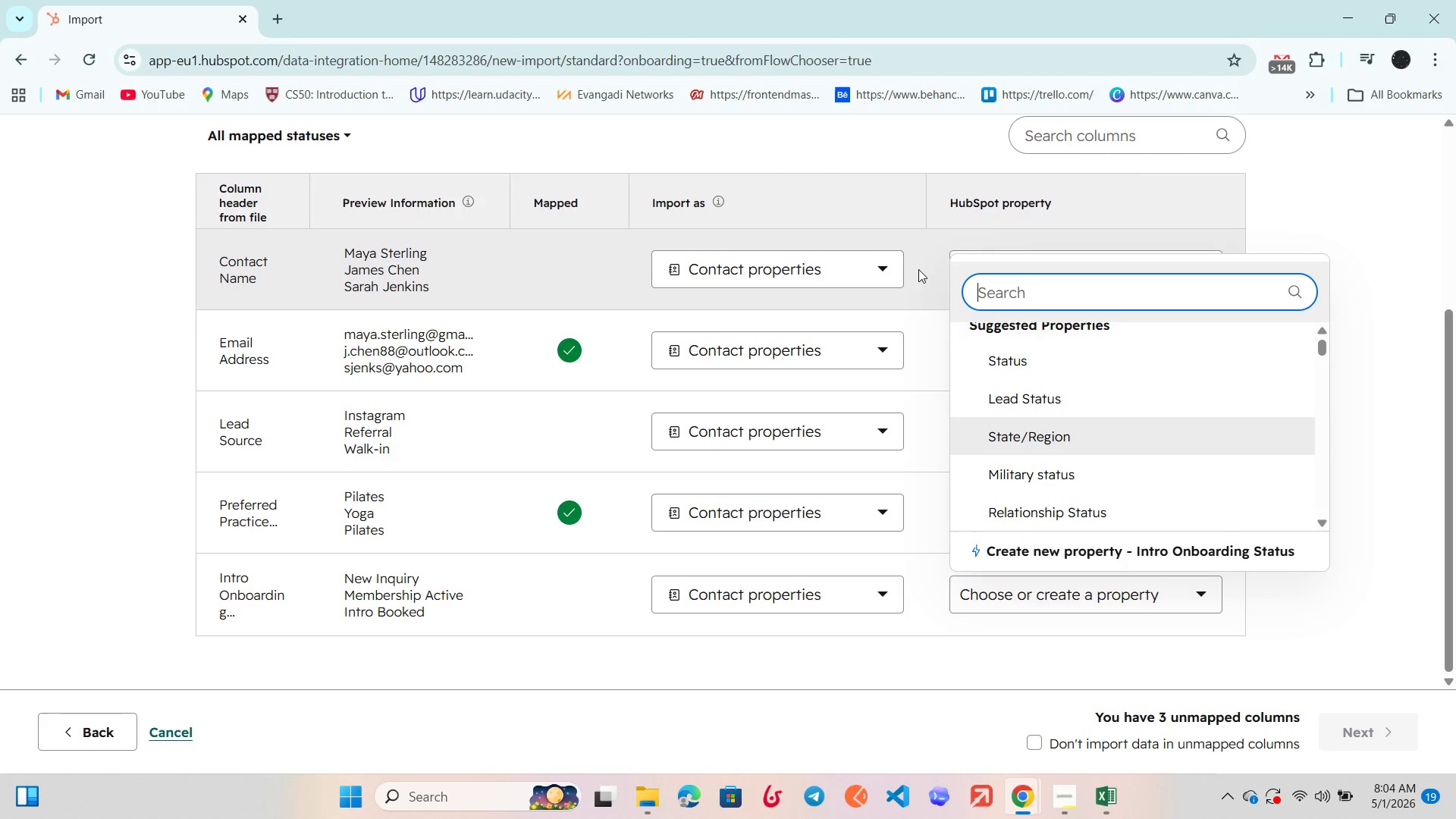 
left_click([858, 268])
 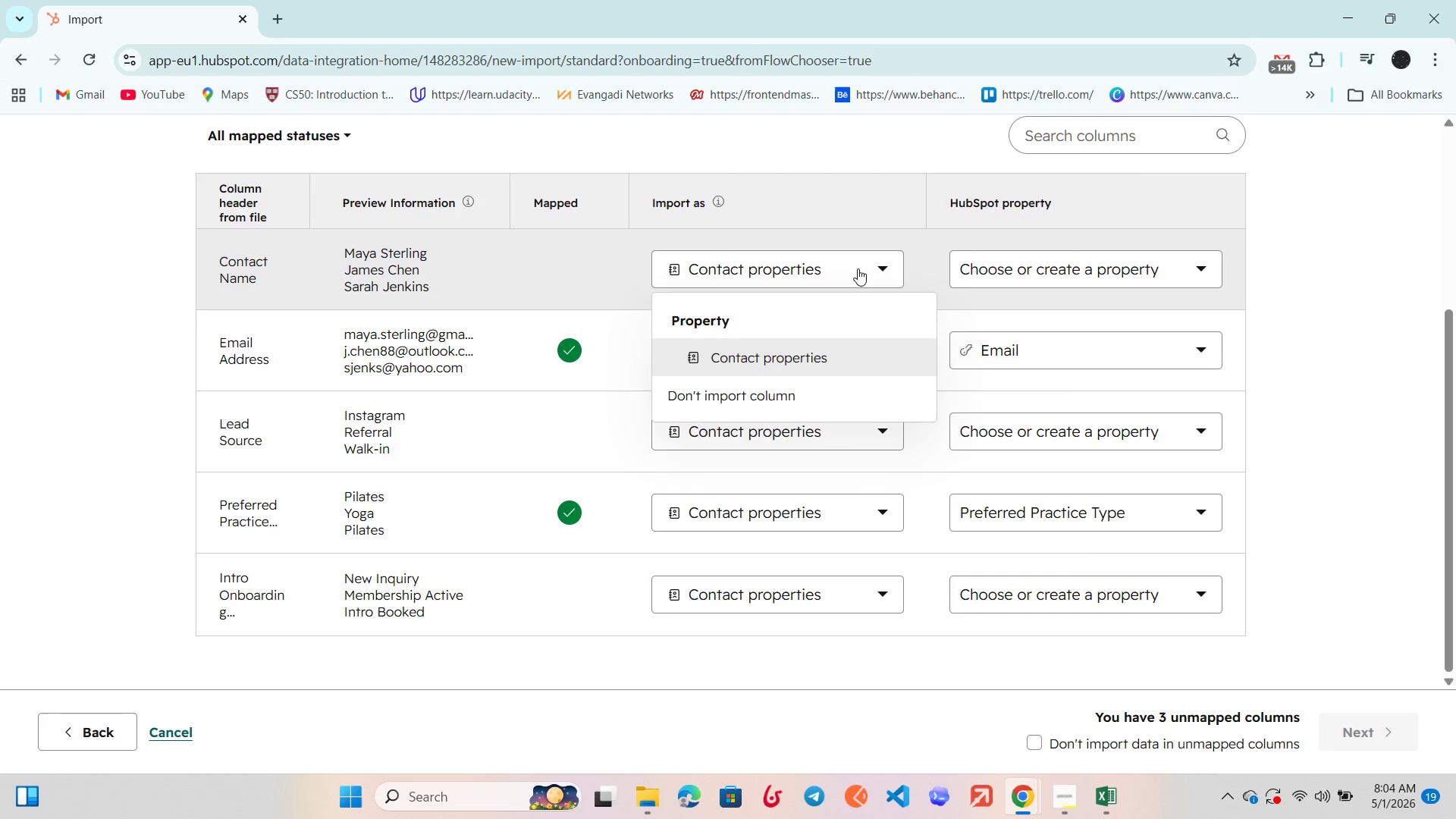 
left_click([858, 268])
 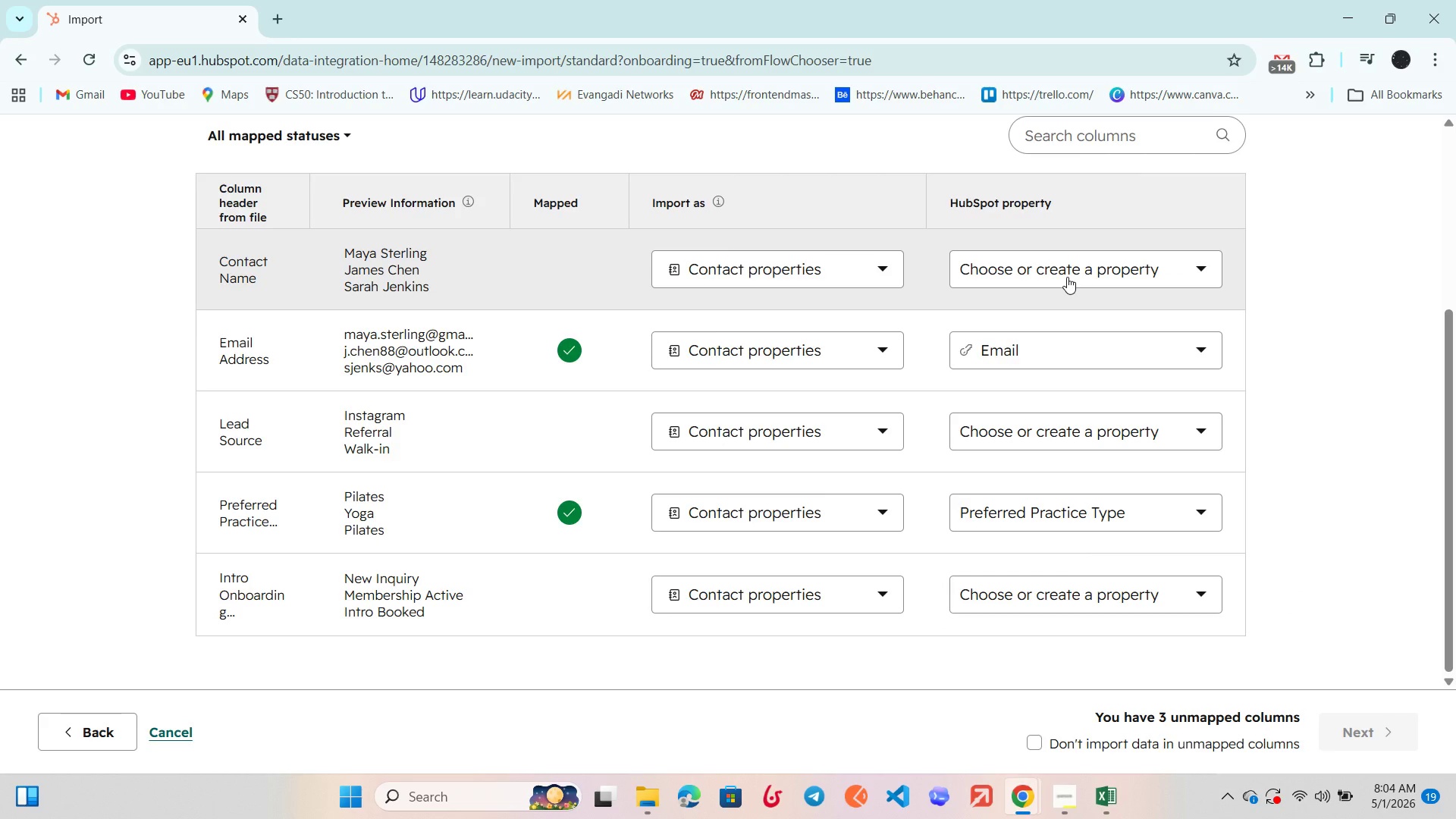 
left_click([1067, 277])
 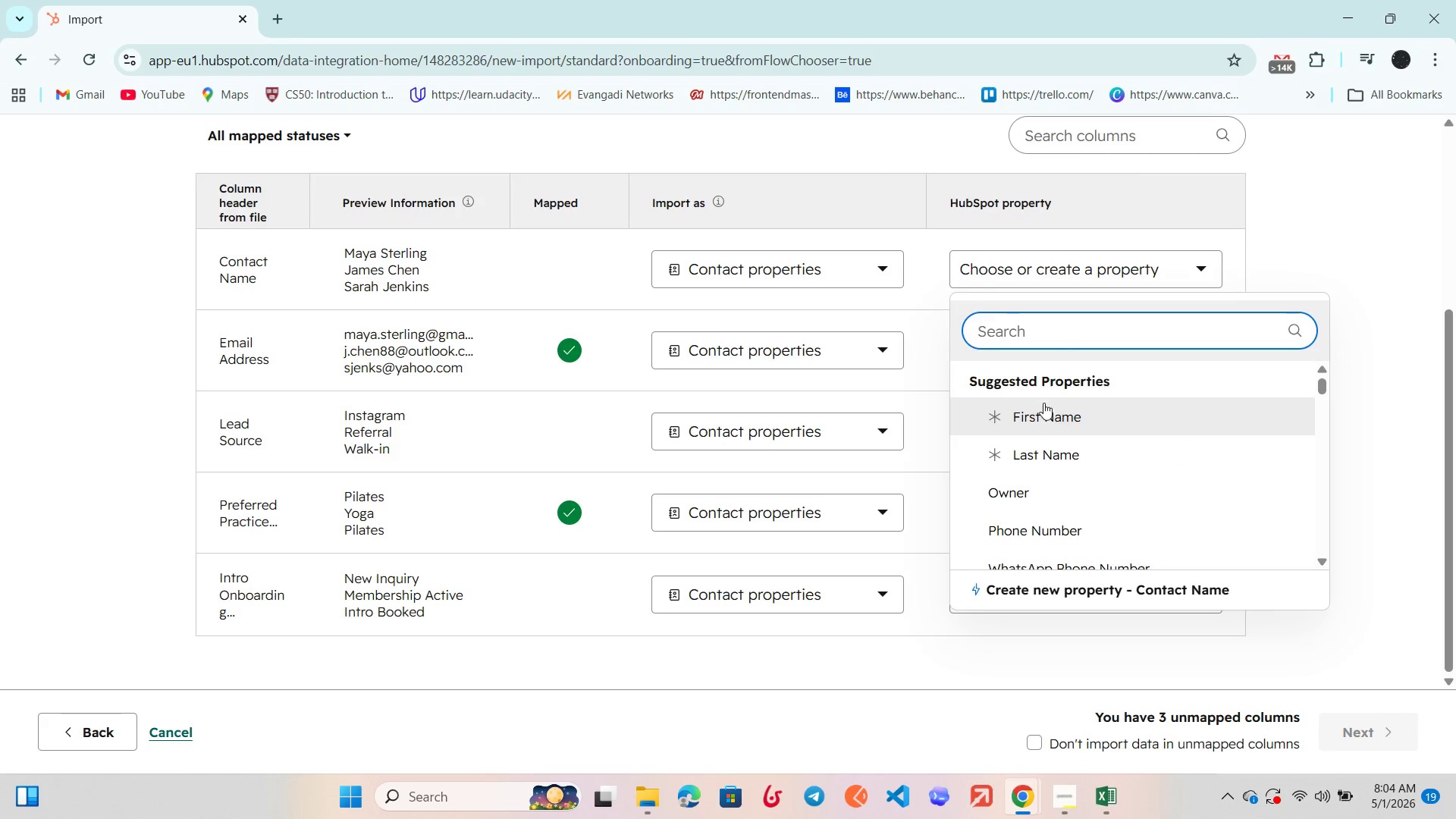 
left_click([1043, 413])
 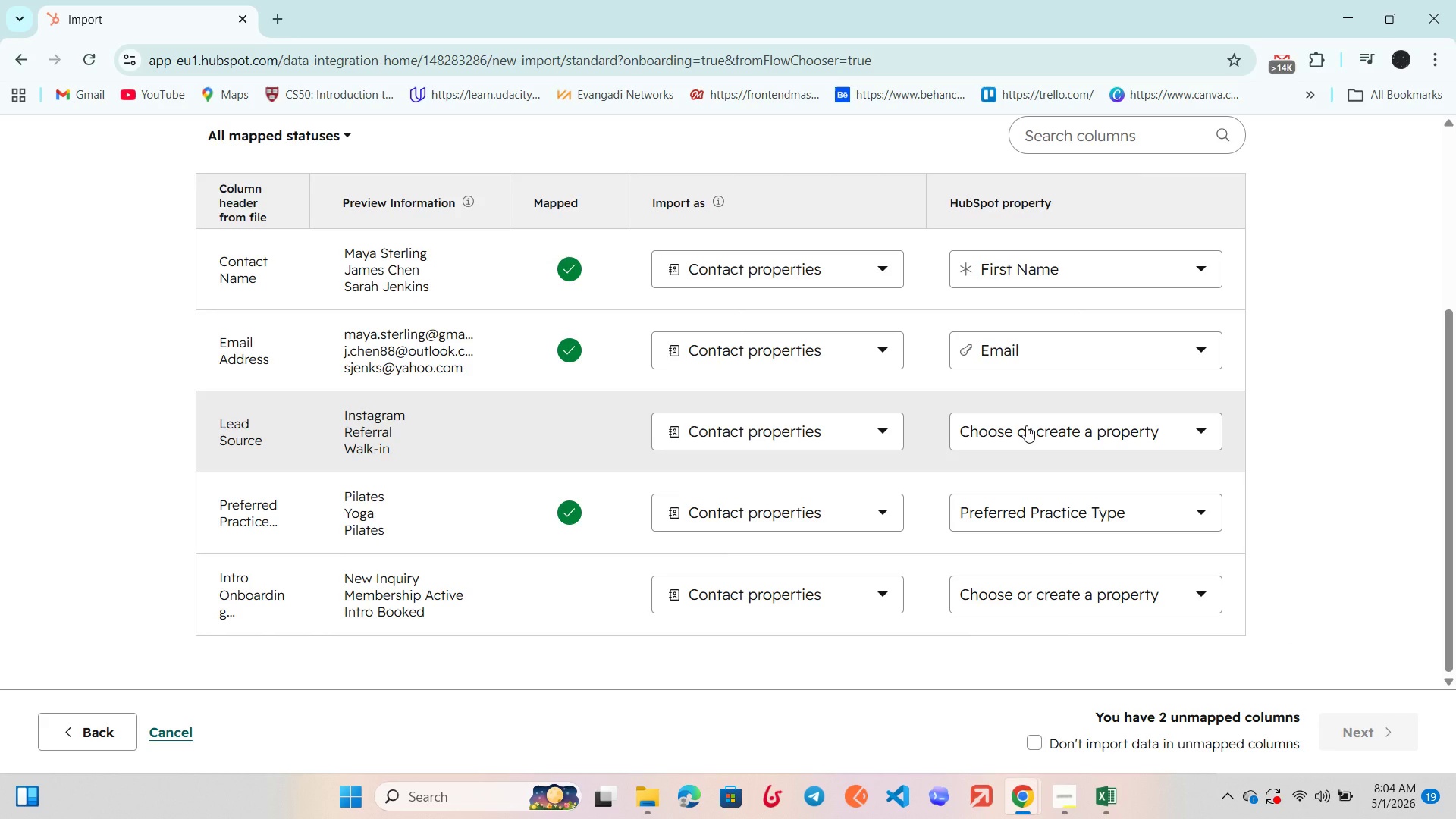 
left_click([1026, 425])
 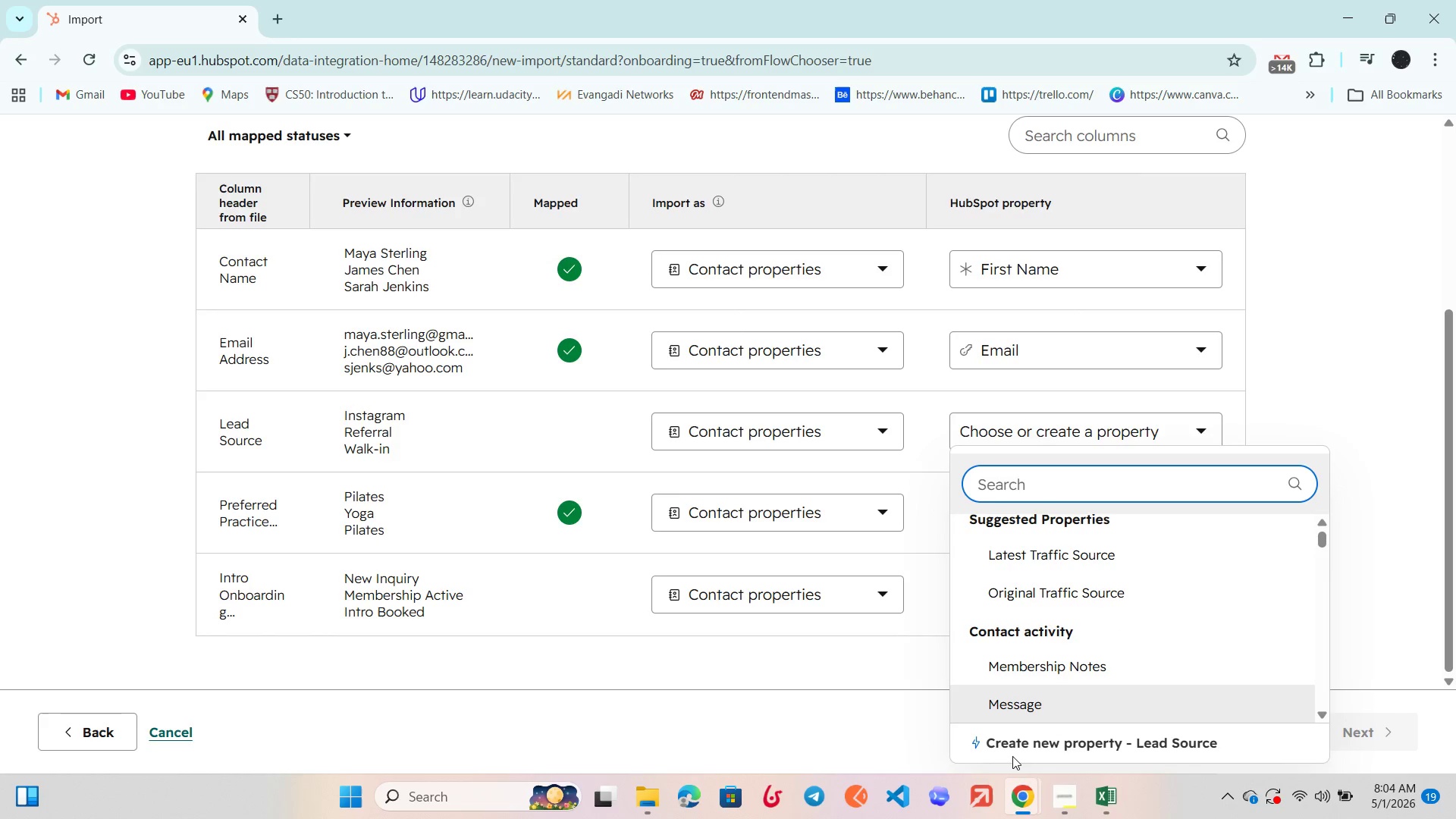 
left_click([1018, 745])
 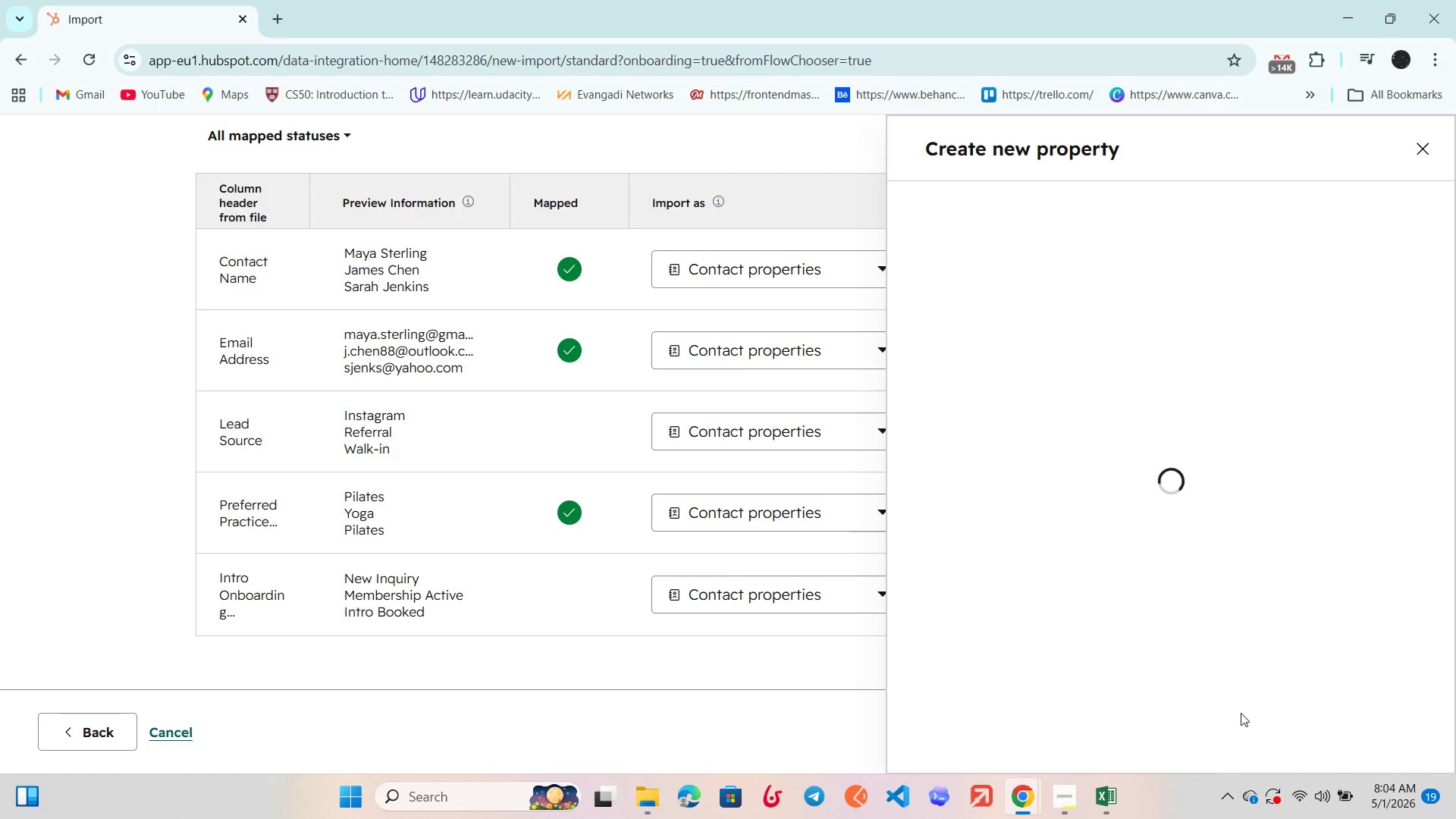 
scroll: coordinate [1078, 554], scroll_direction: down, amount: 5.0
 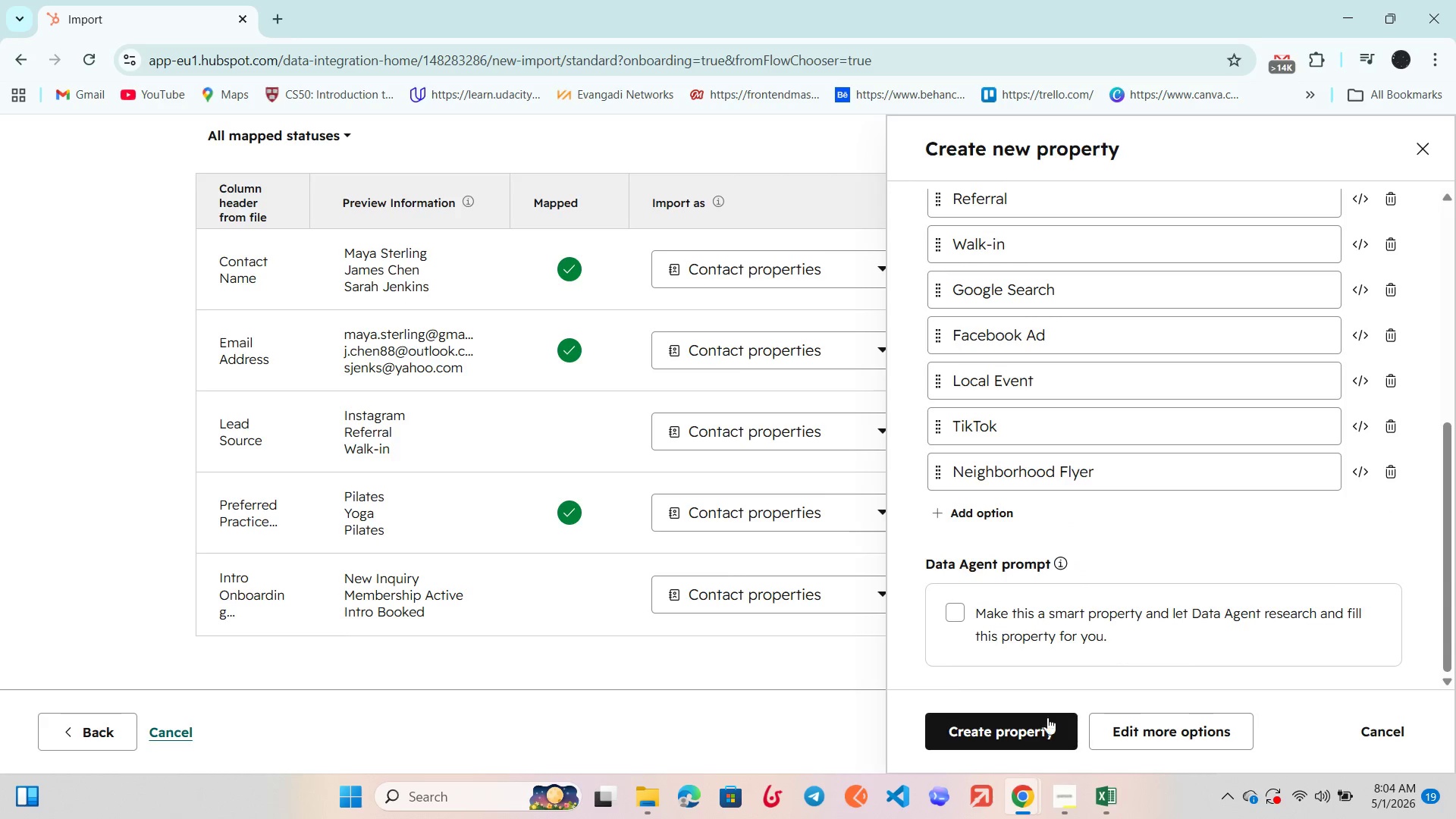 
left_click([1043, 726])
 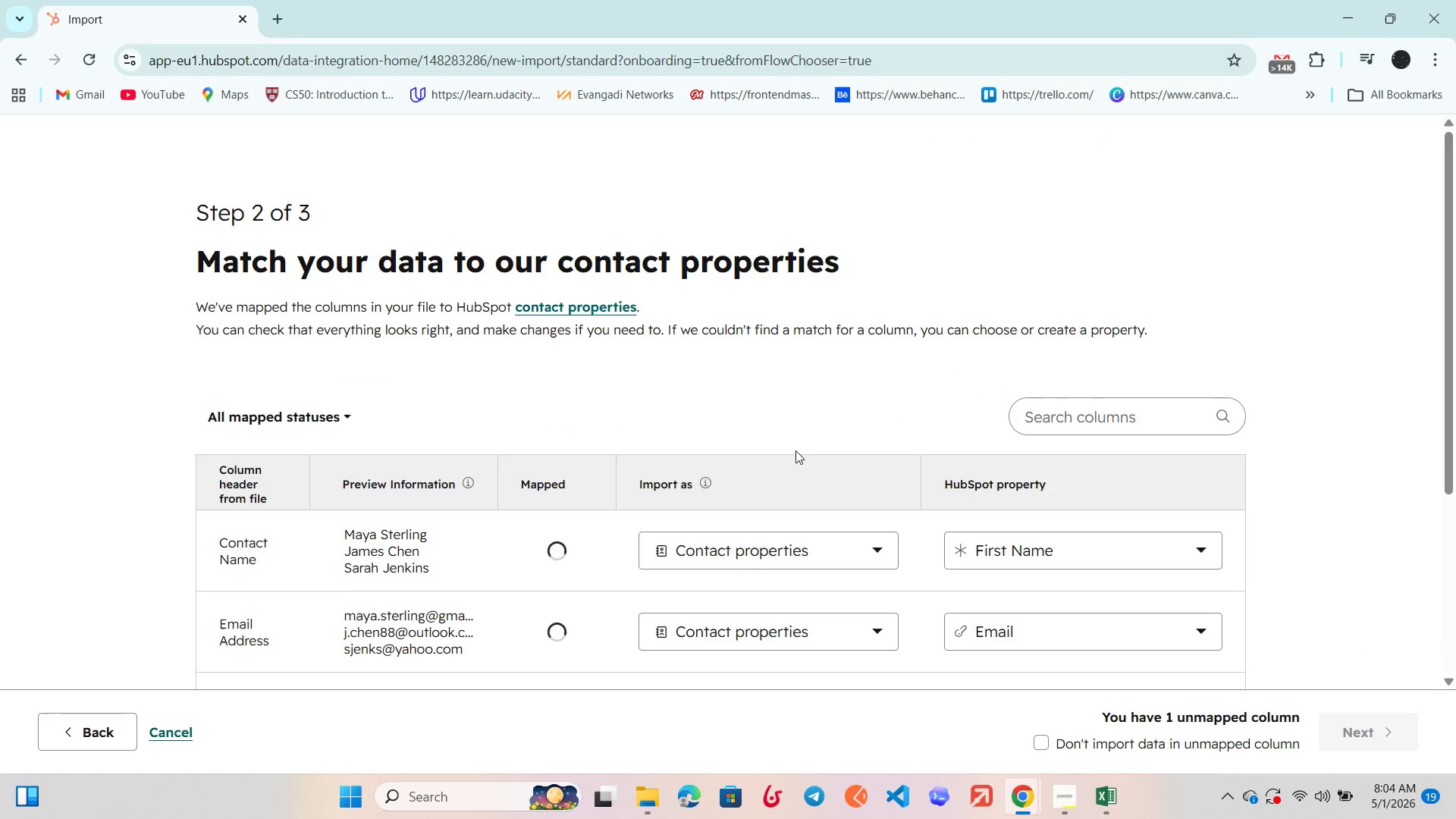 
scroll: coordinate [795, 450], scroll_direction: down, amount: 6.0
 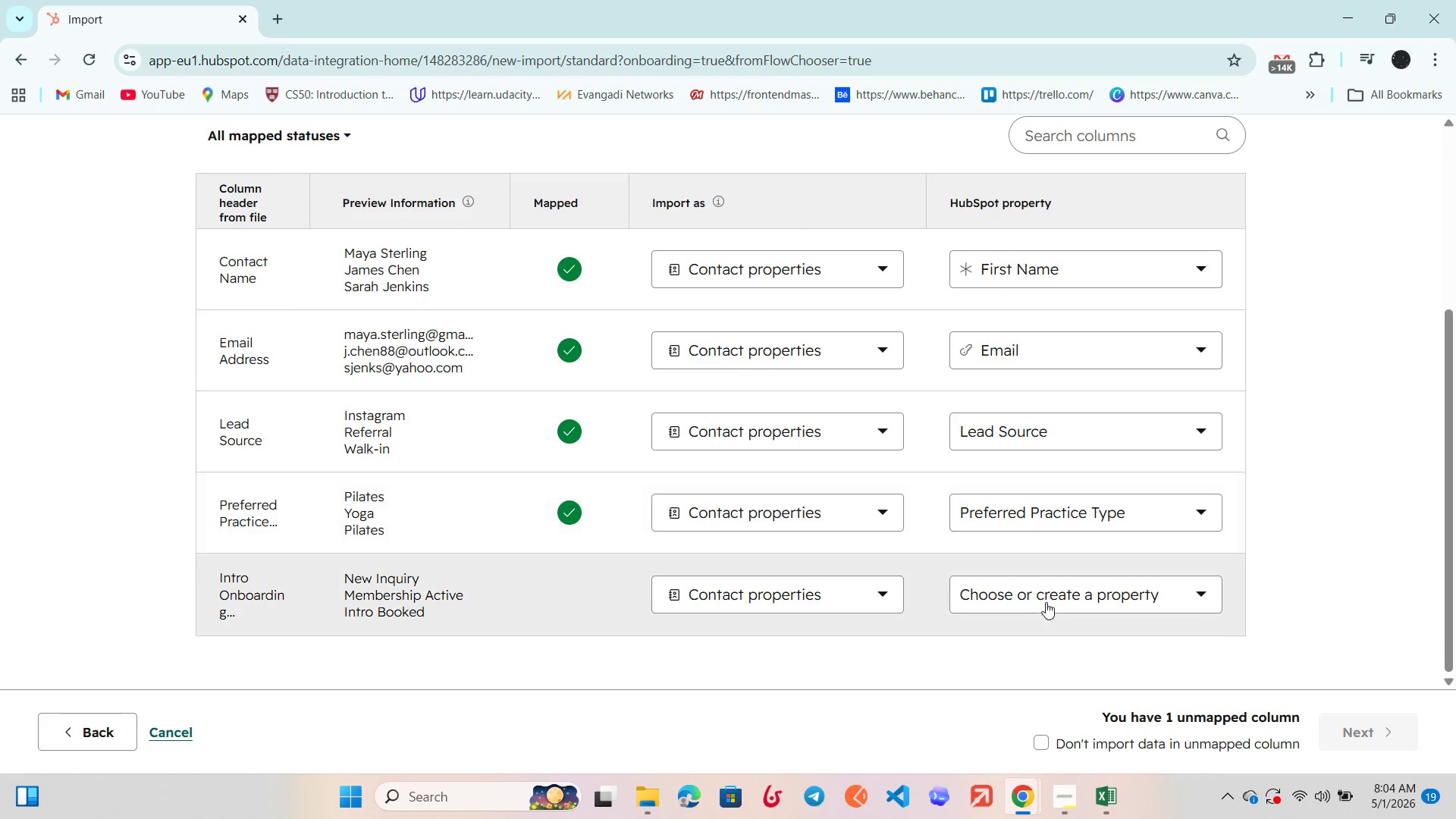 
left_click([1046, 602])
 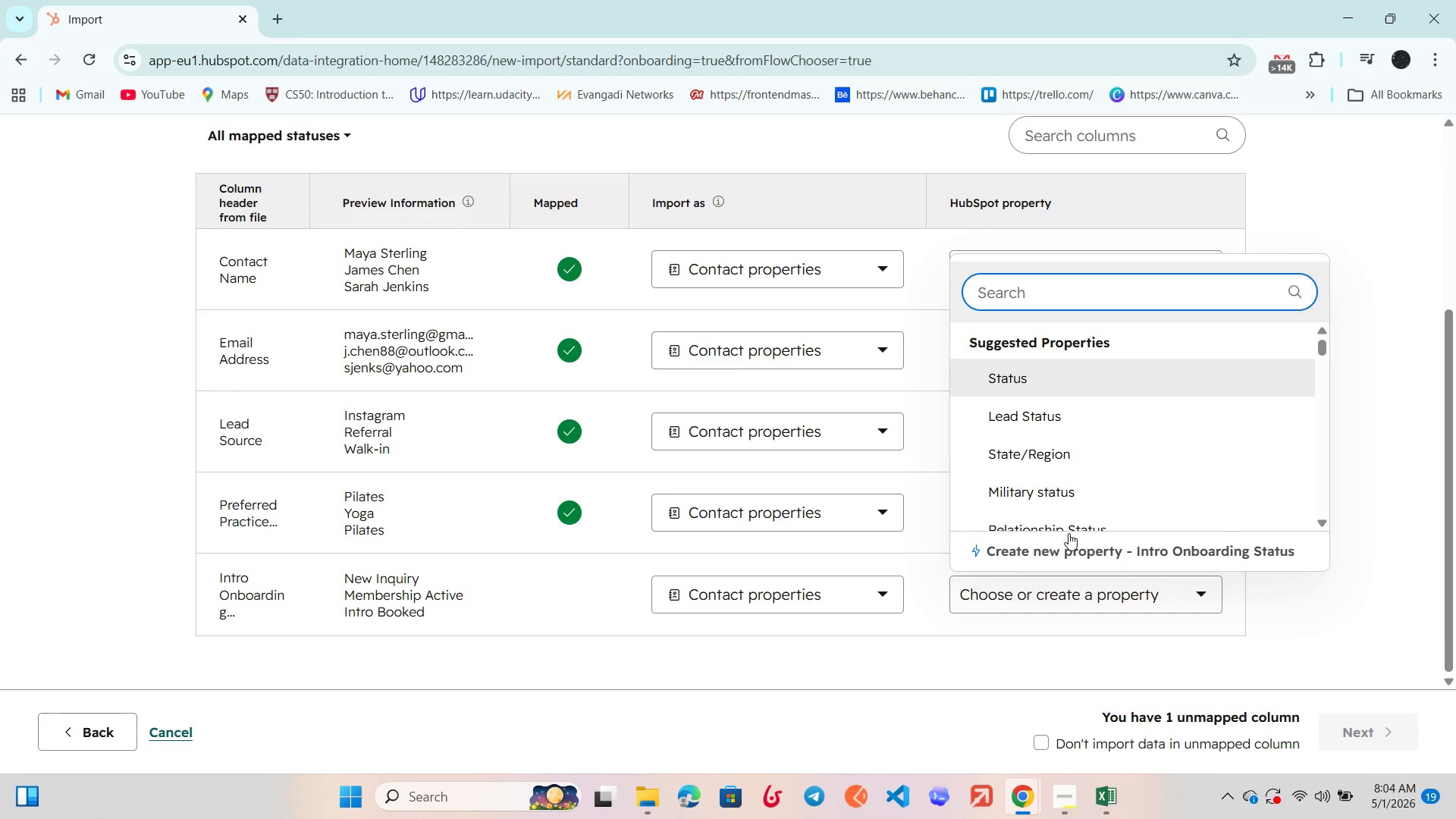 
left_click([1065, 544])
 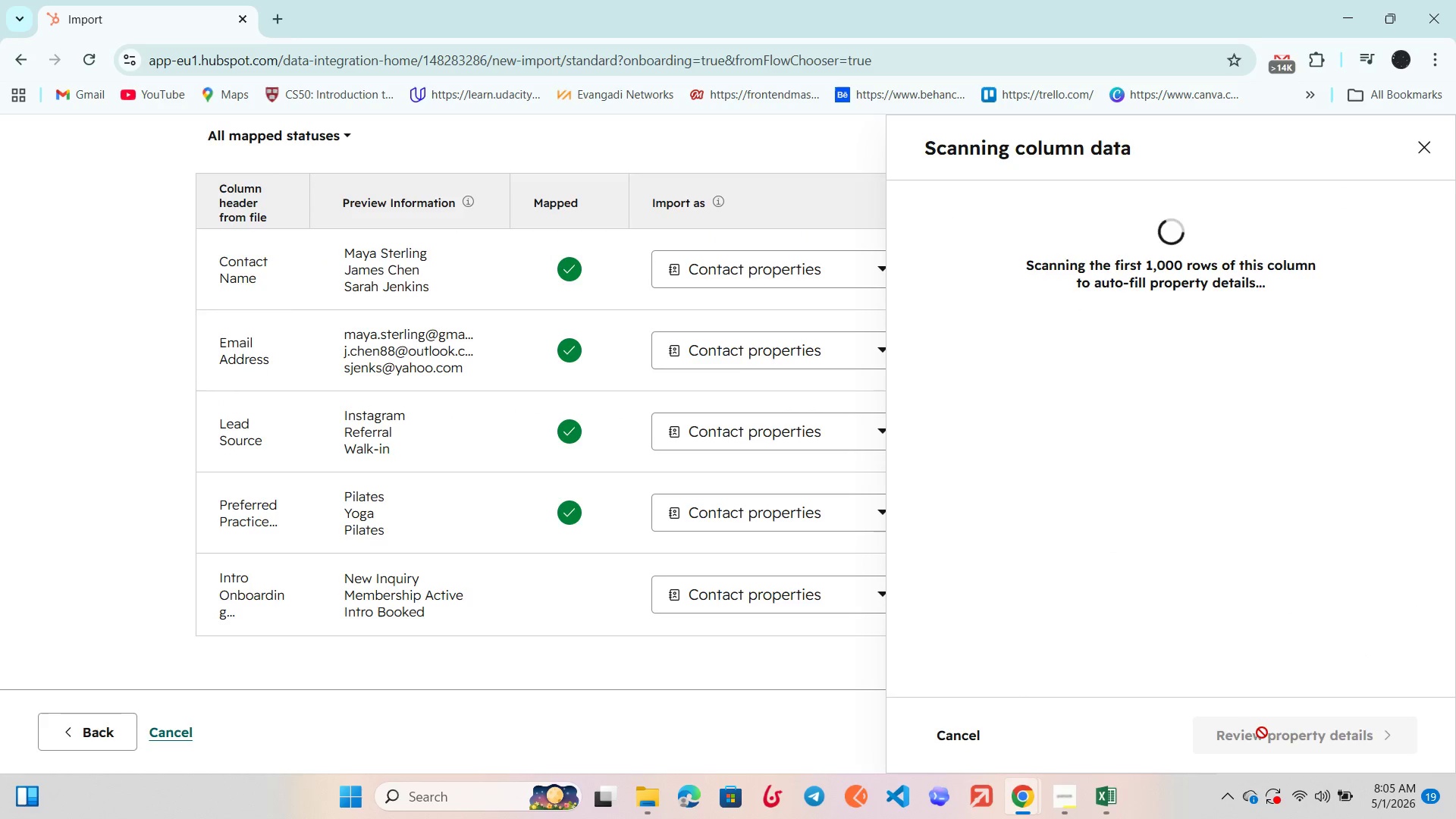 
left_click([1263, 734])
 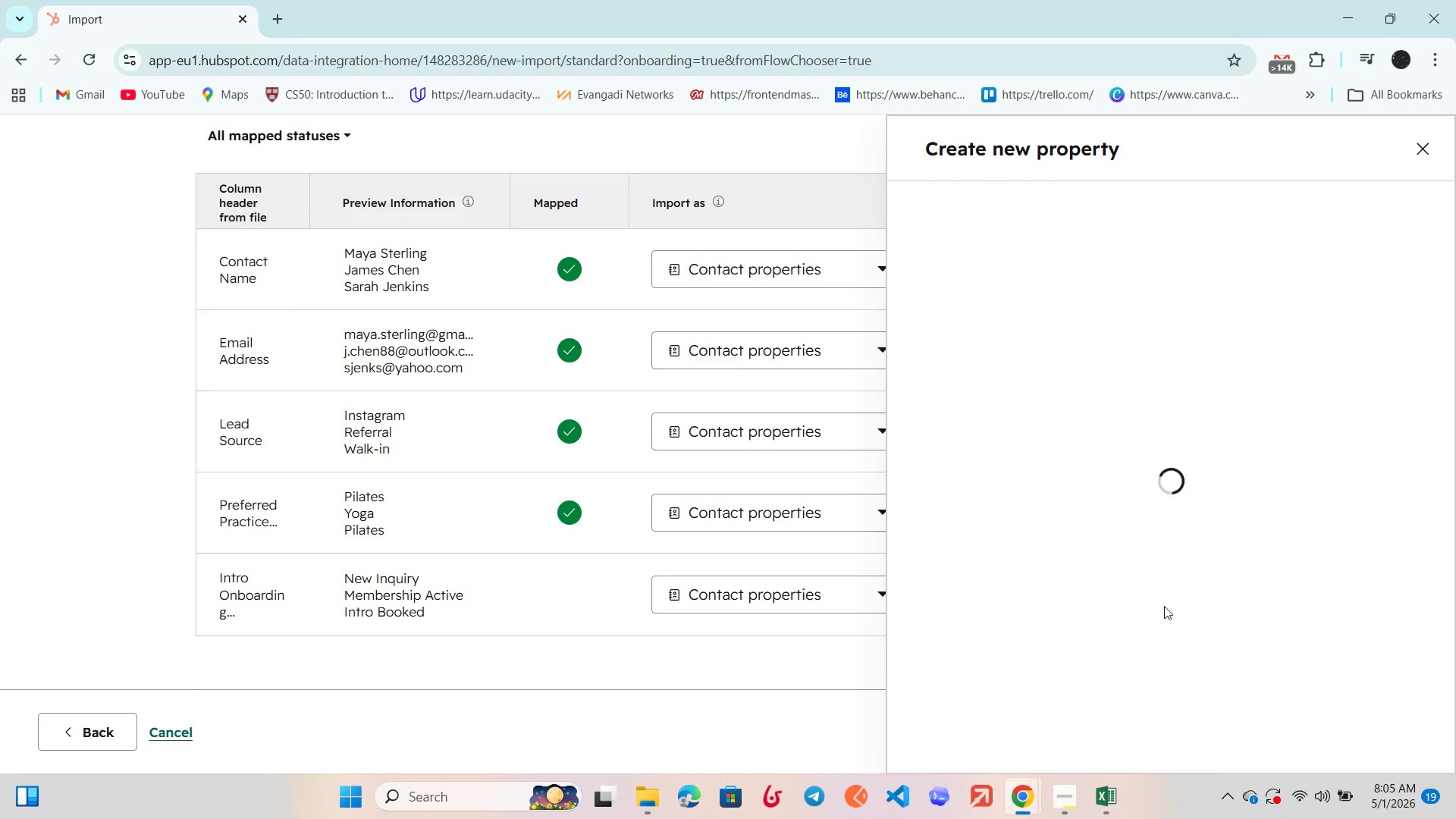 
scroll: coordinate [1157, 608], scroll_direction: down, amount: 4.0
 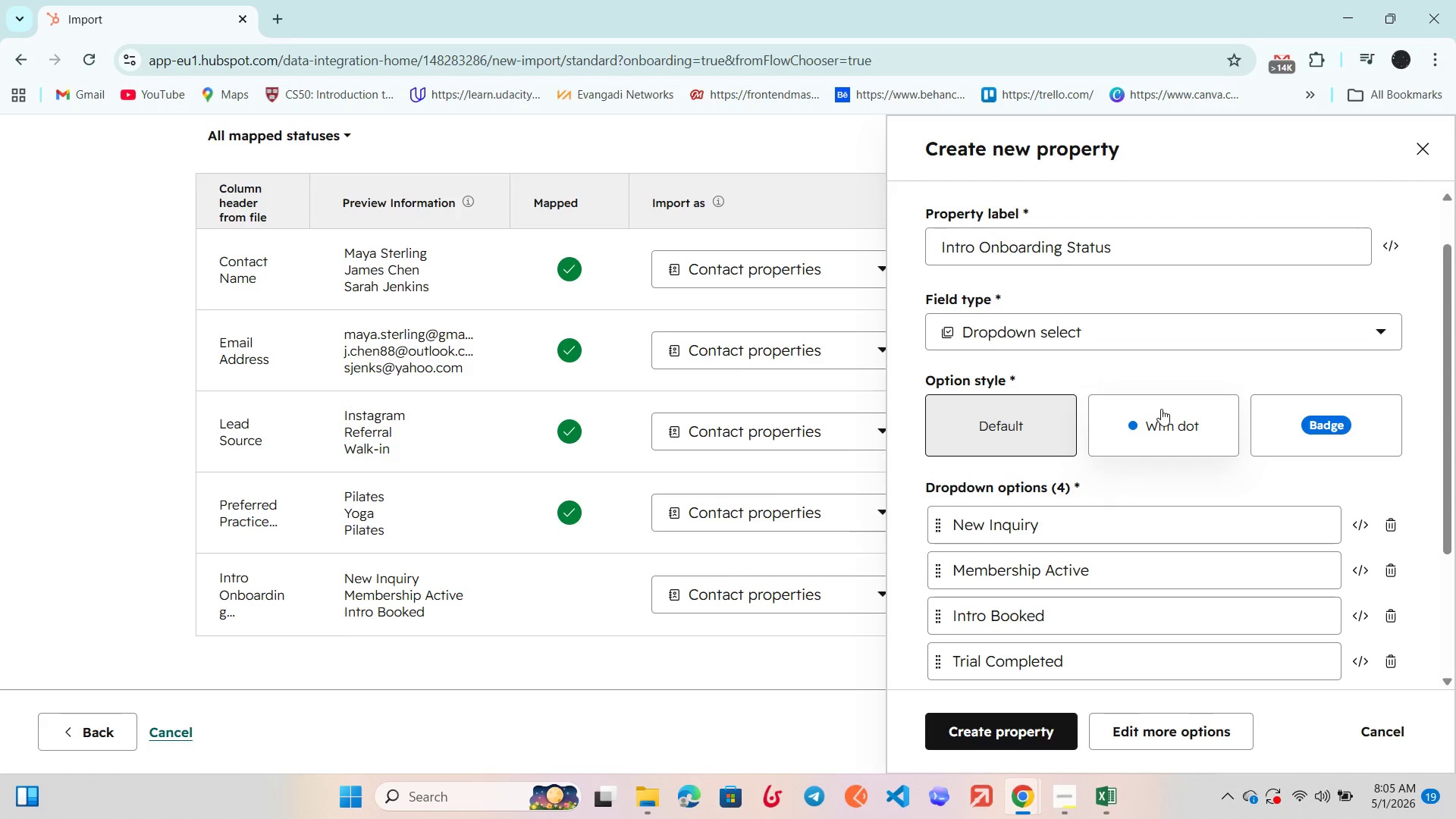 
left_click([1159, 419])
 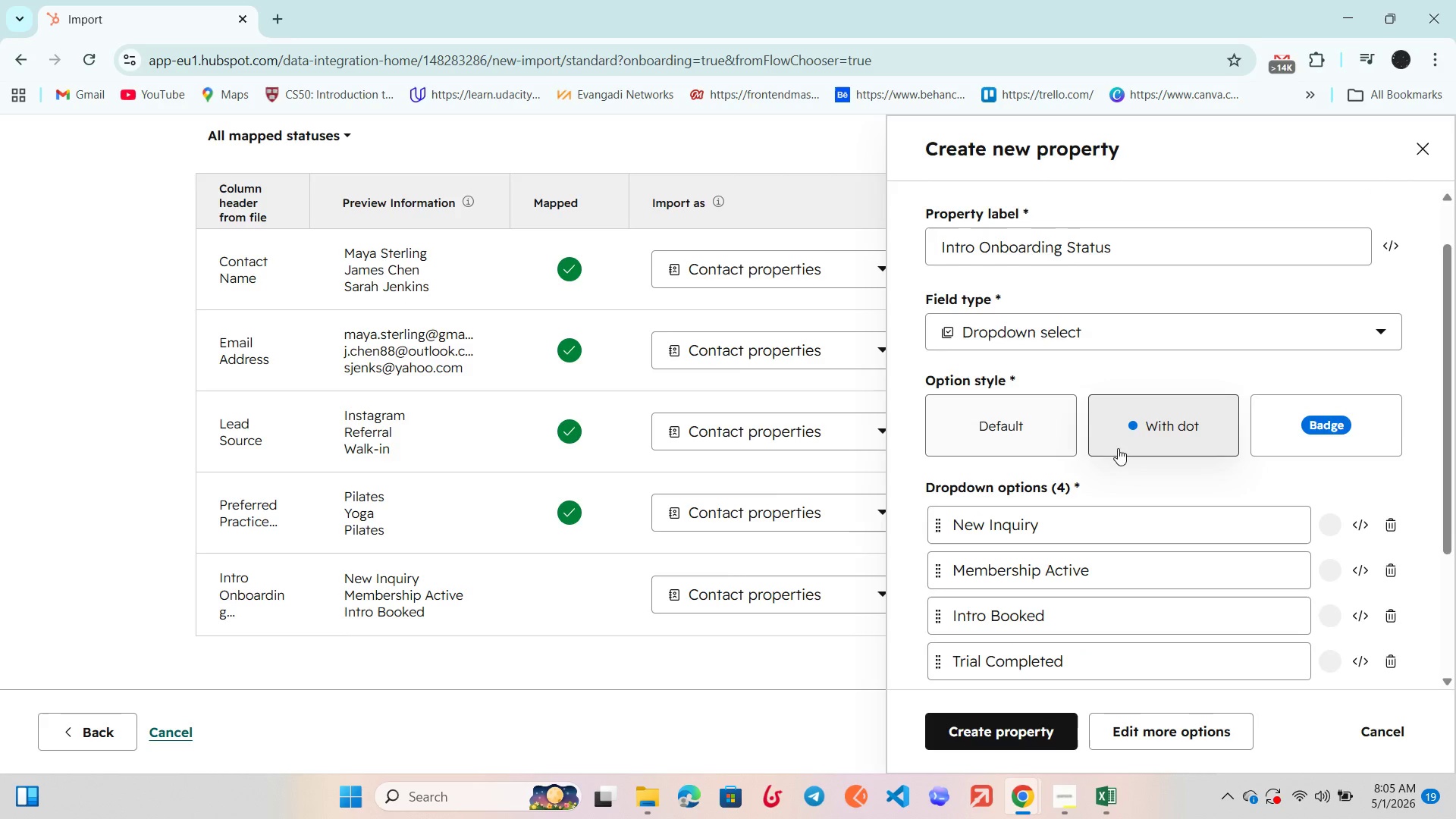 
scroll: coordinate [1105, 463], scroll_direction: down, amount: 5.0
 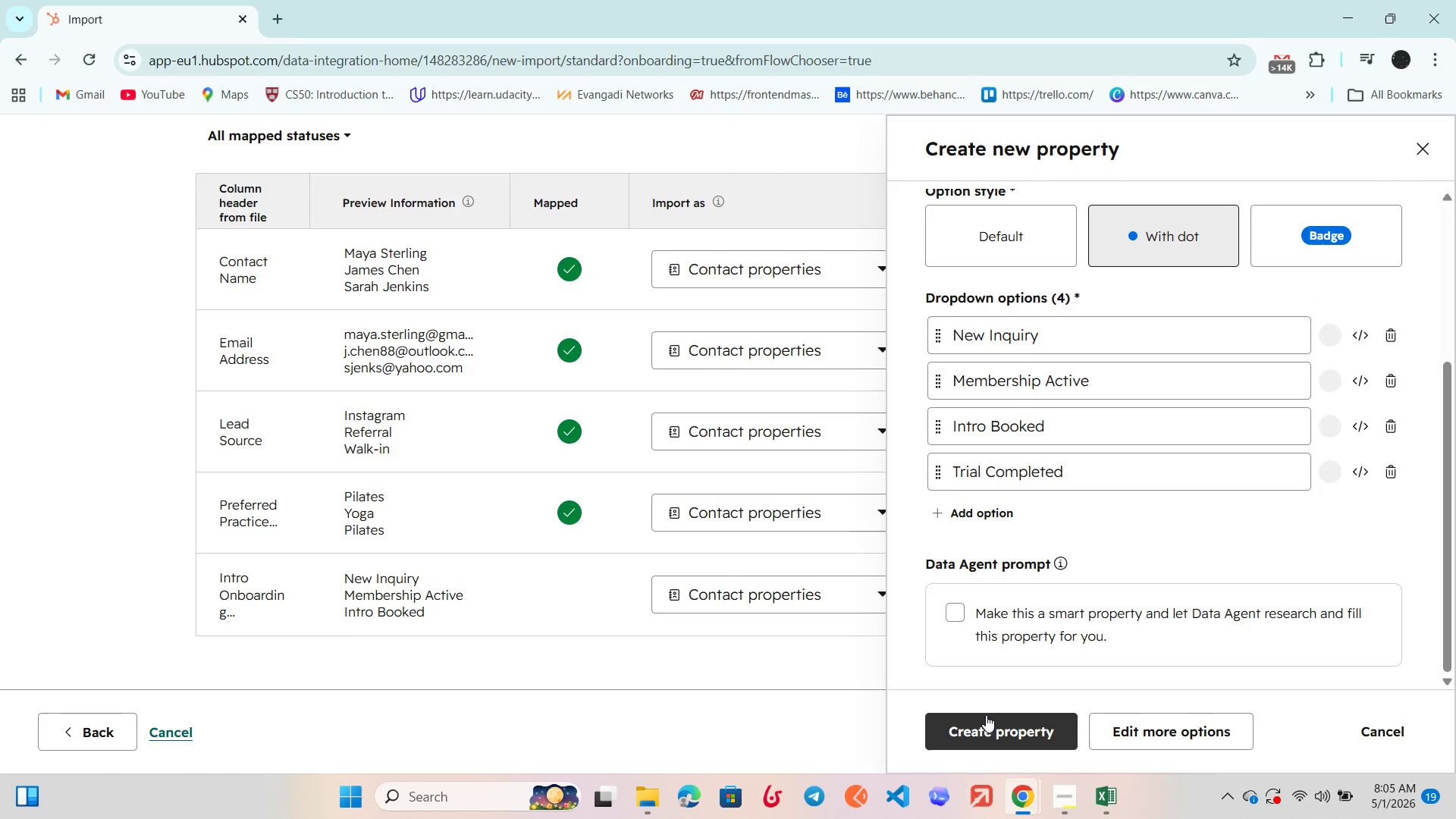 
left_click([986, 715])
 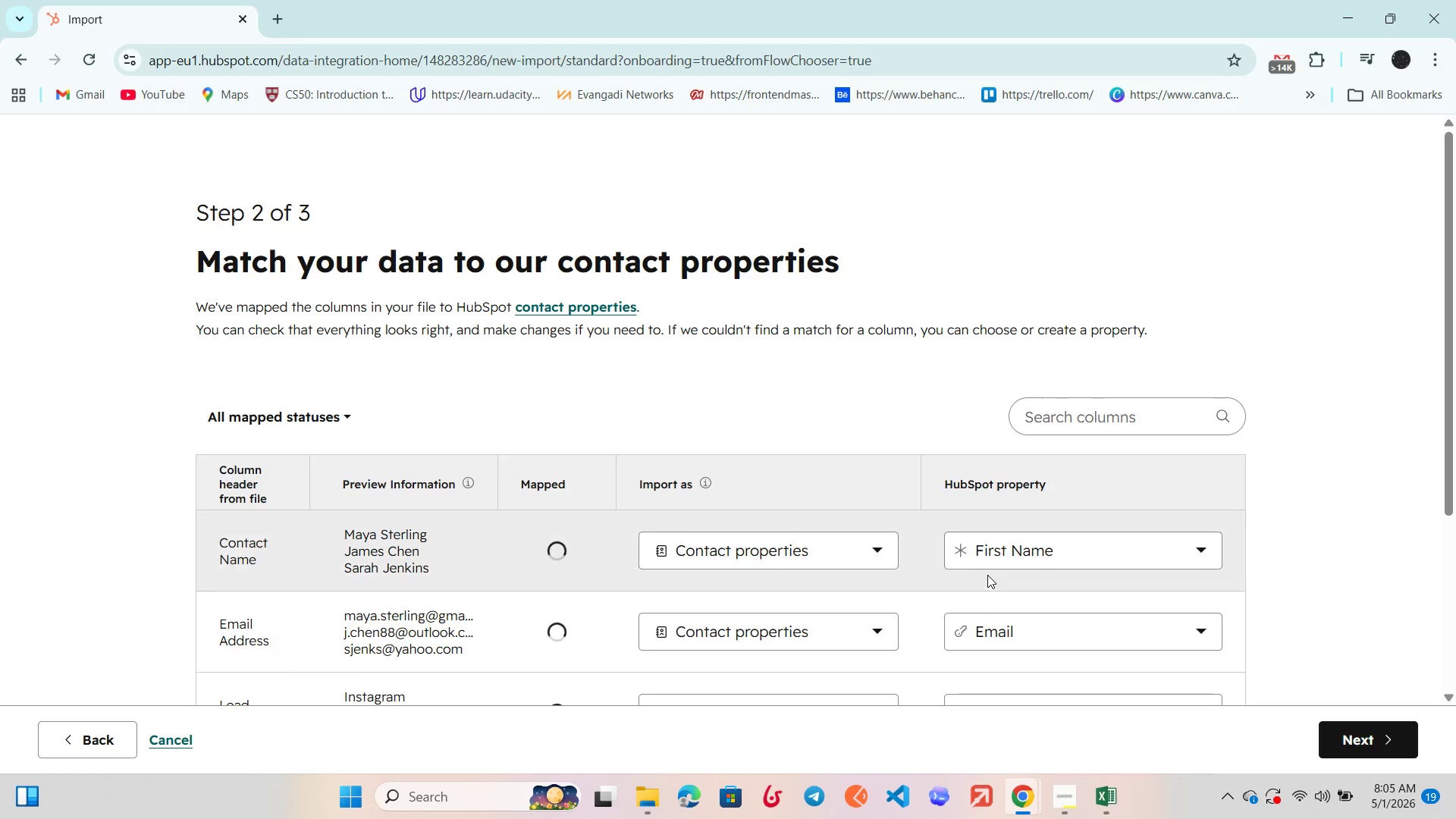 
scroll: coordinate [987, 575], scroll_direction: down, amount: 6.0
 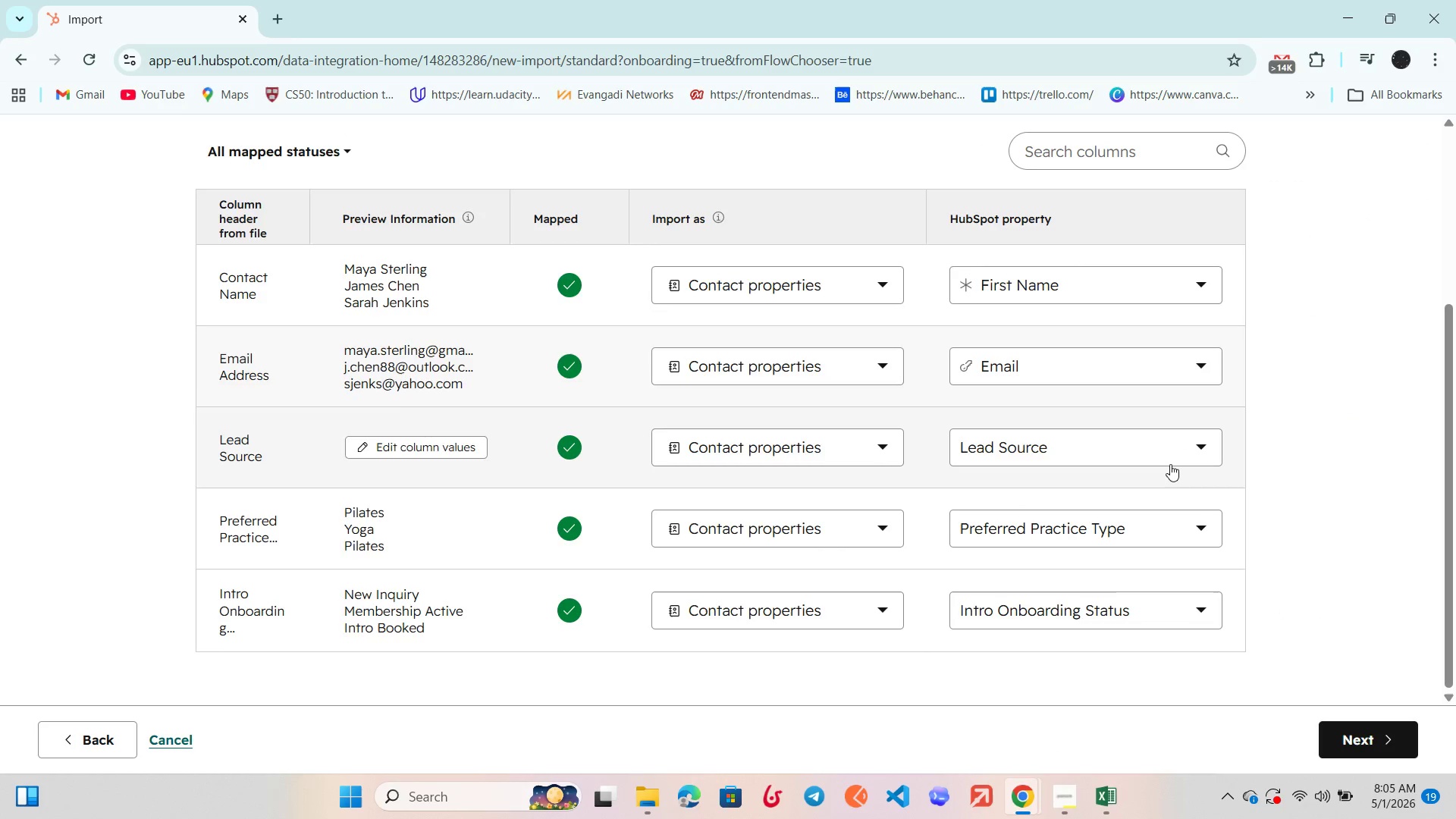 
left_click([1356, 748])
 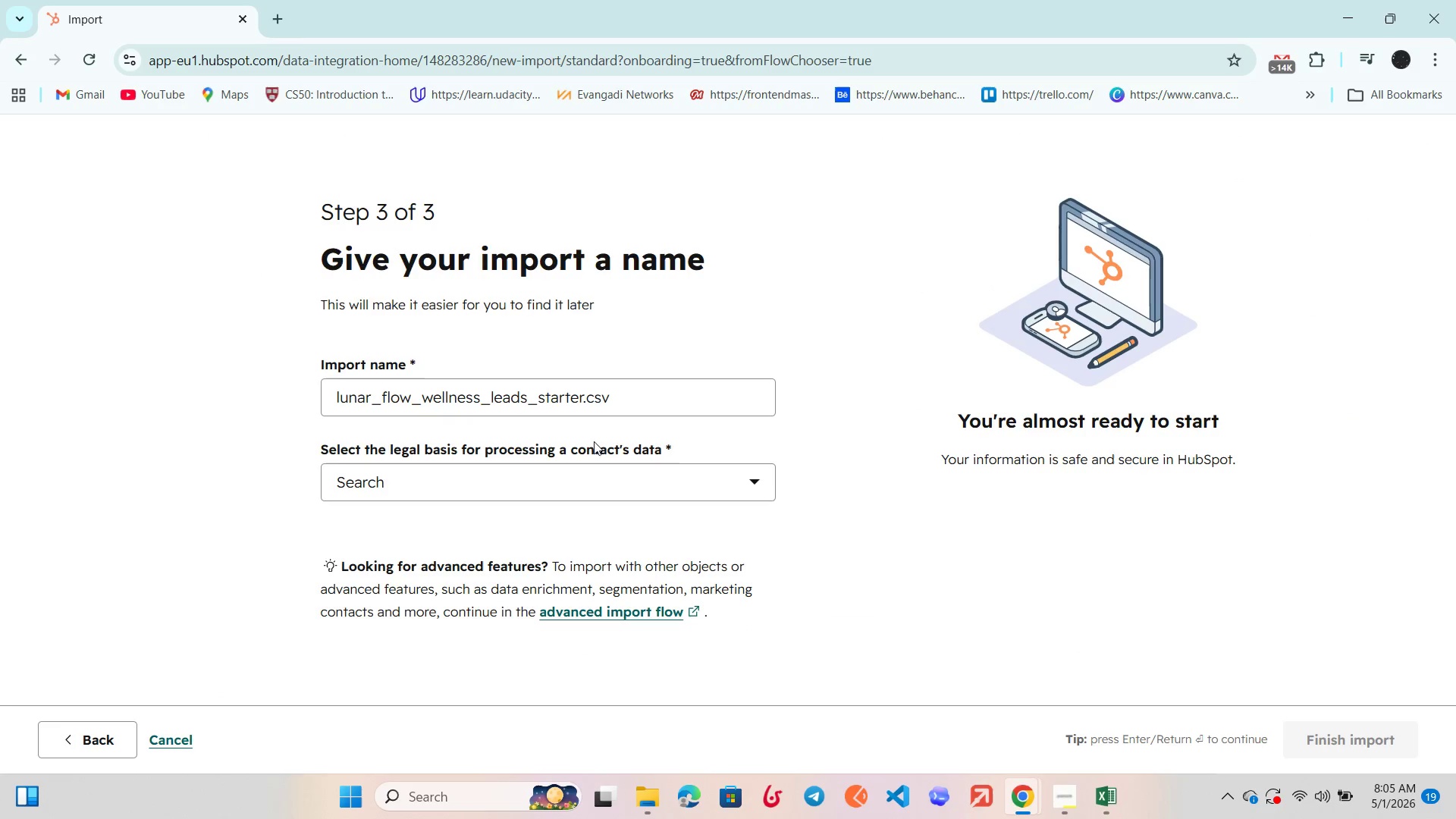 
left_click([606, 472])
 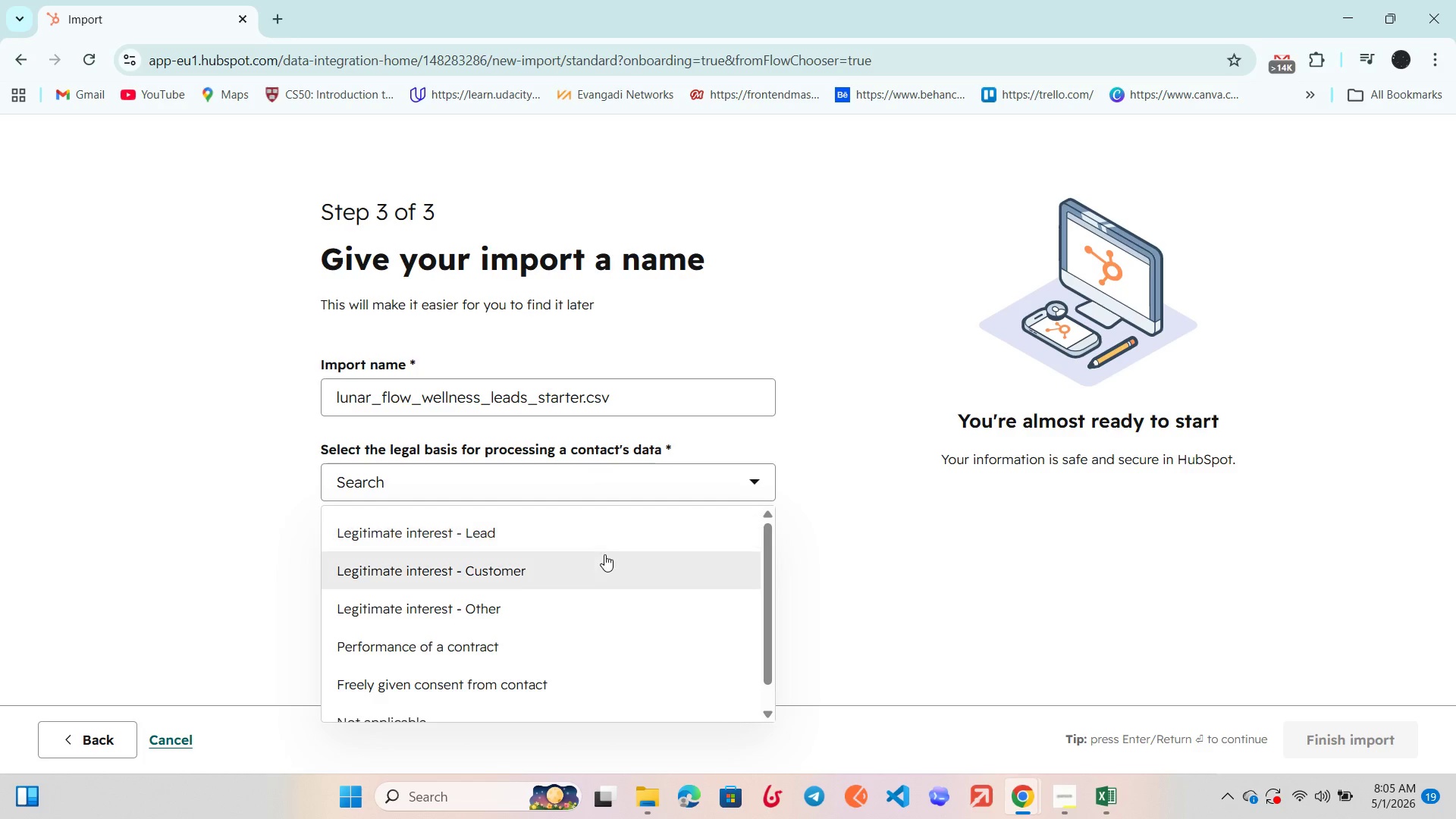 
left_click([605, 557])
 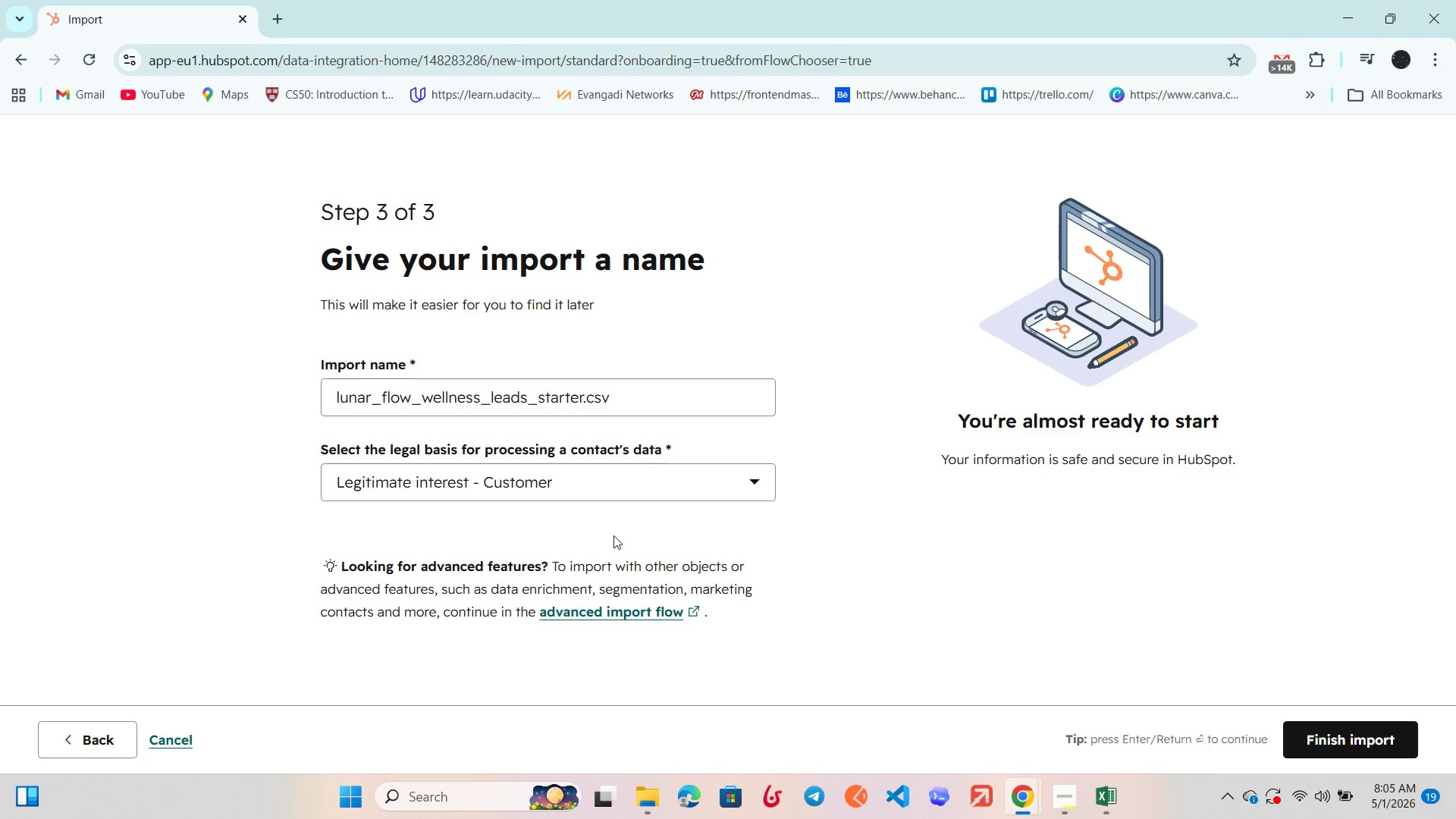 
scroll: coordinate [613, 535], scroll_direction: down, amount: 2.0
 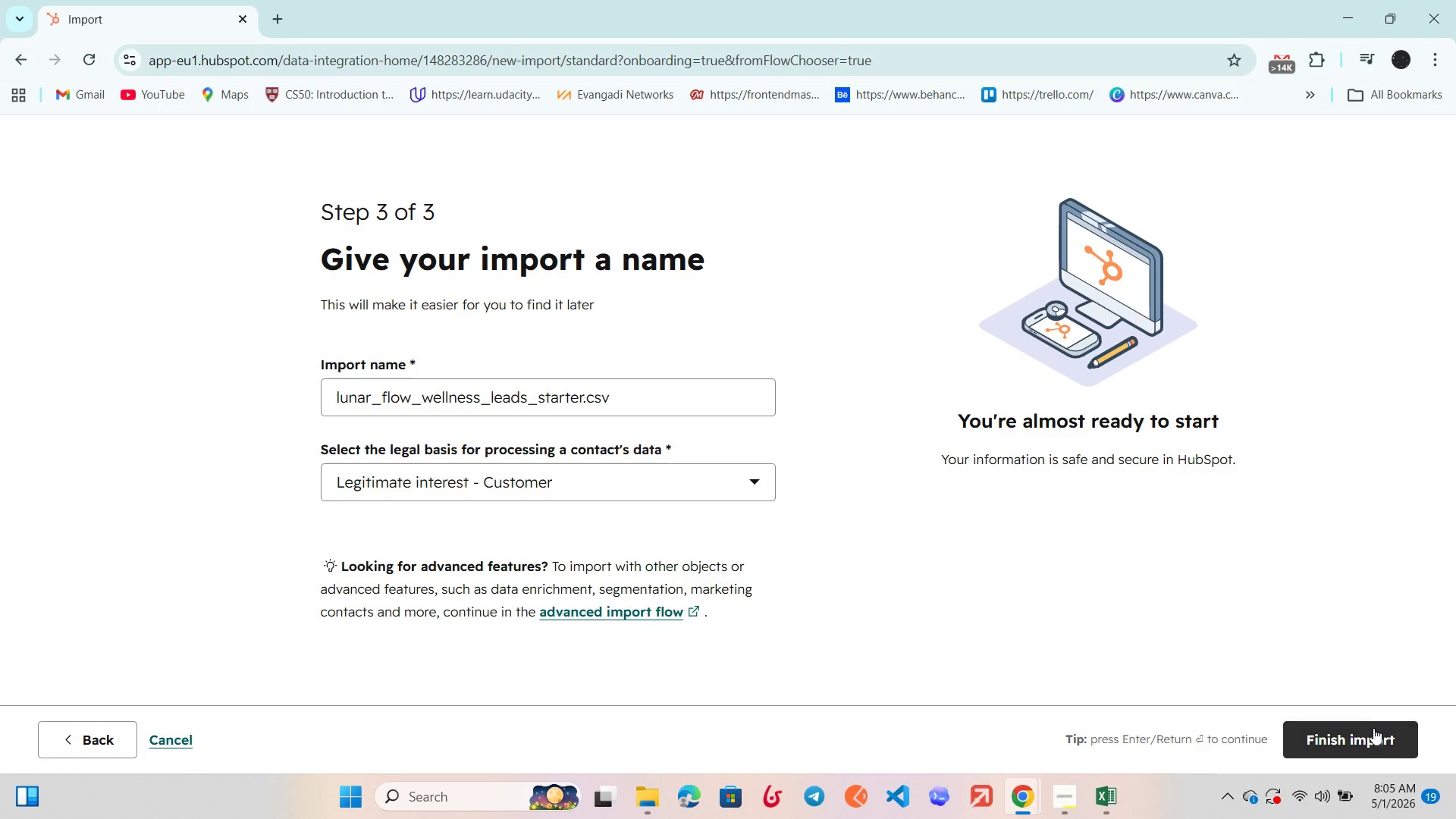 
left_click([1373, 731])
 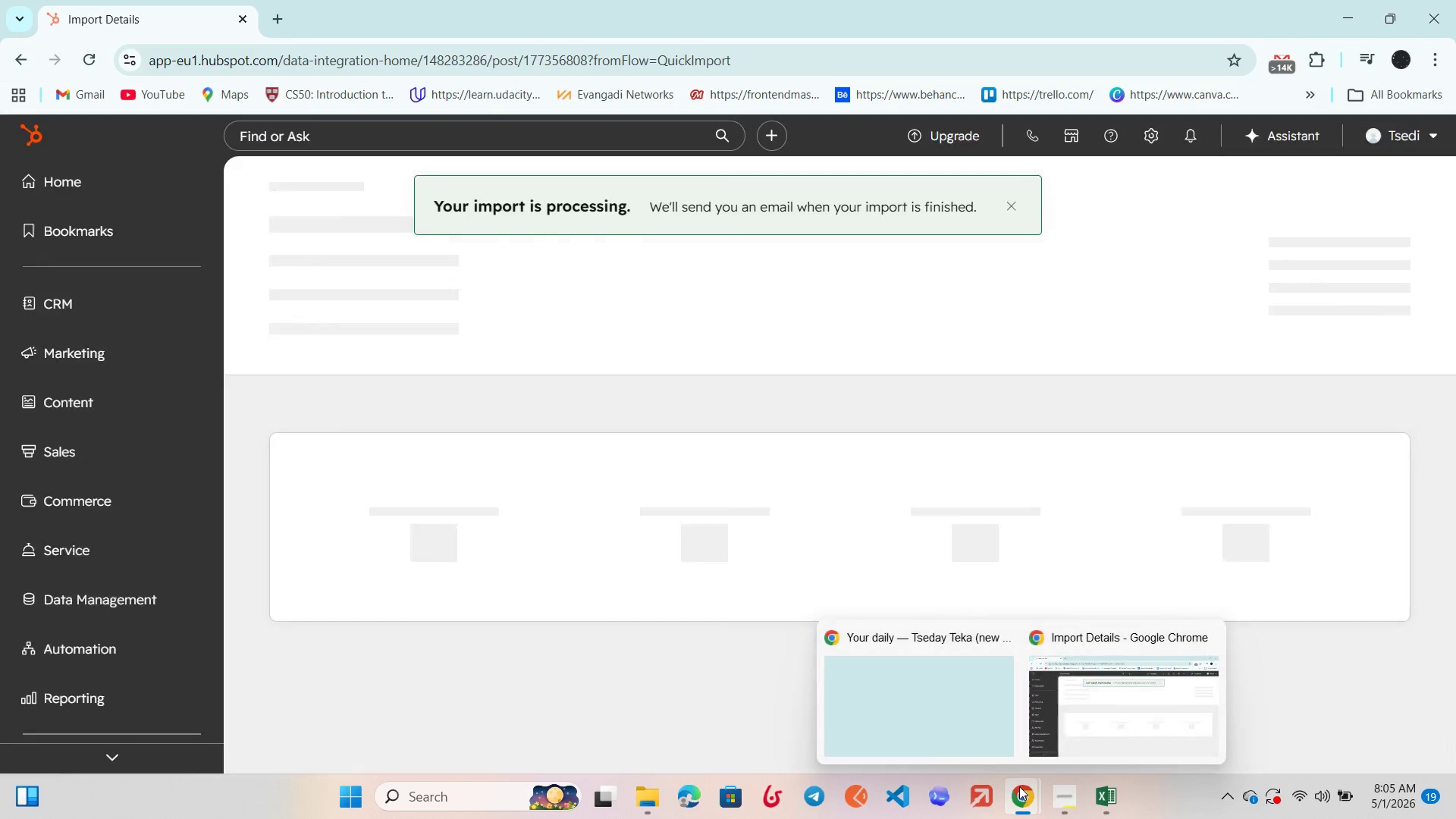 
left_click([965, 720])
 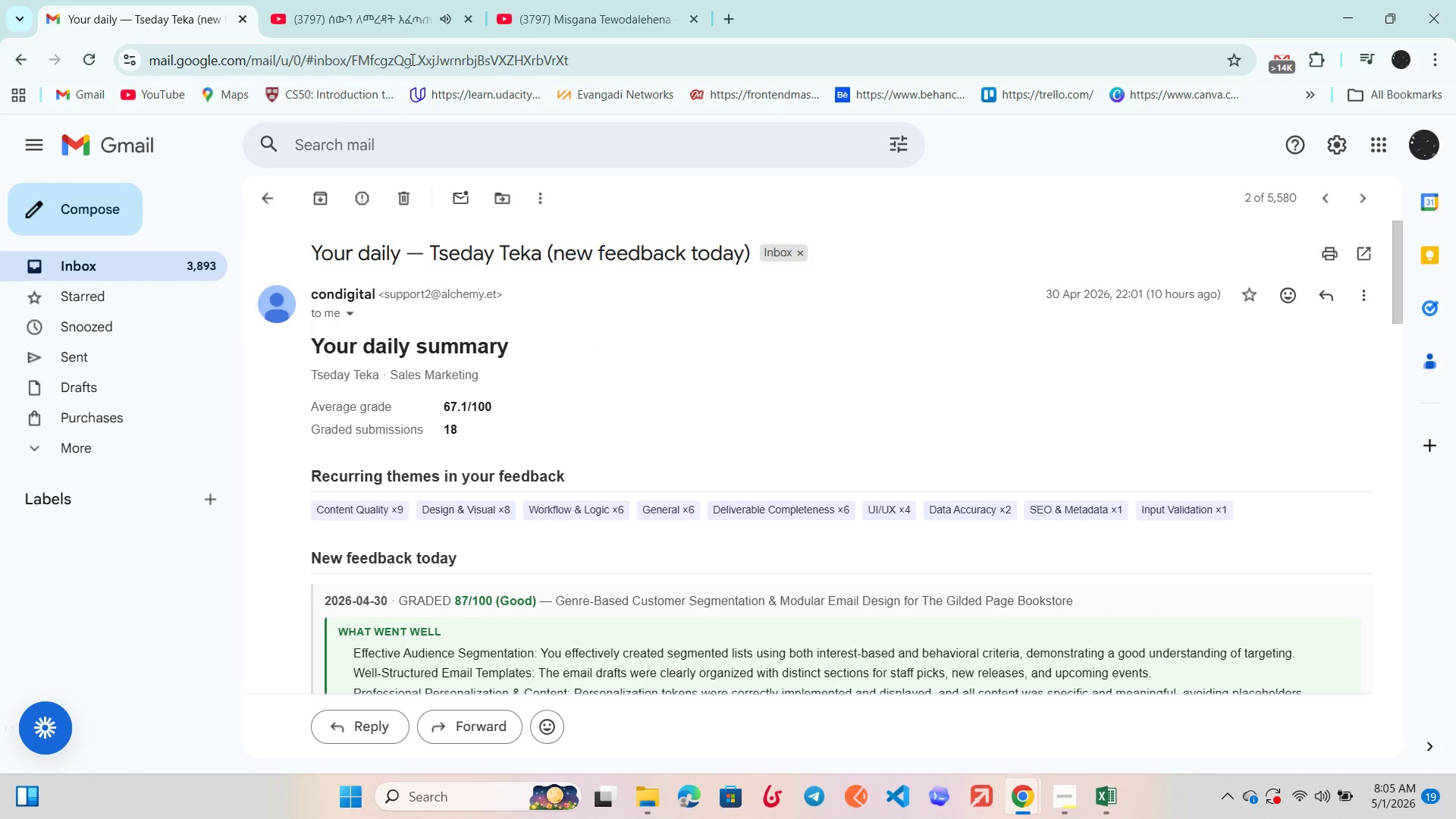 
left_click([404, 0])
 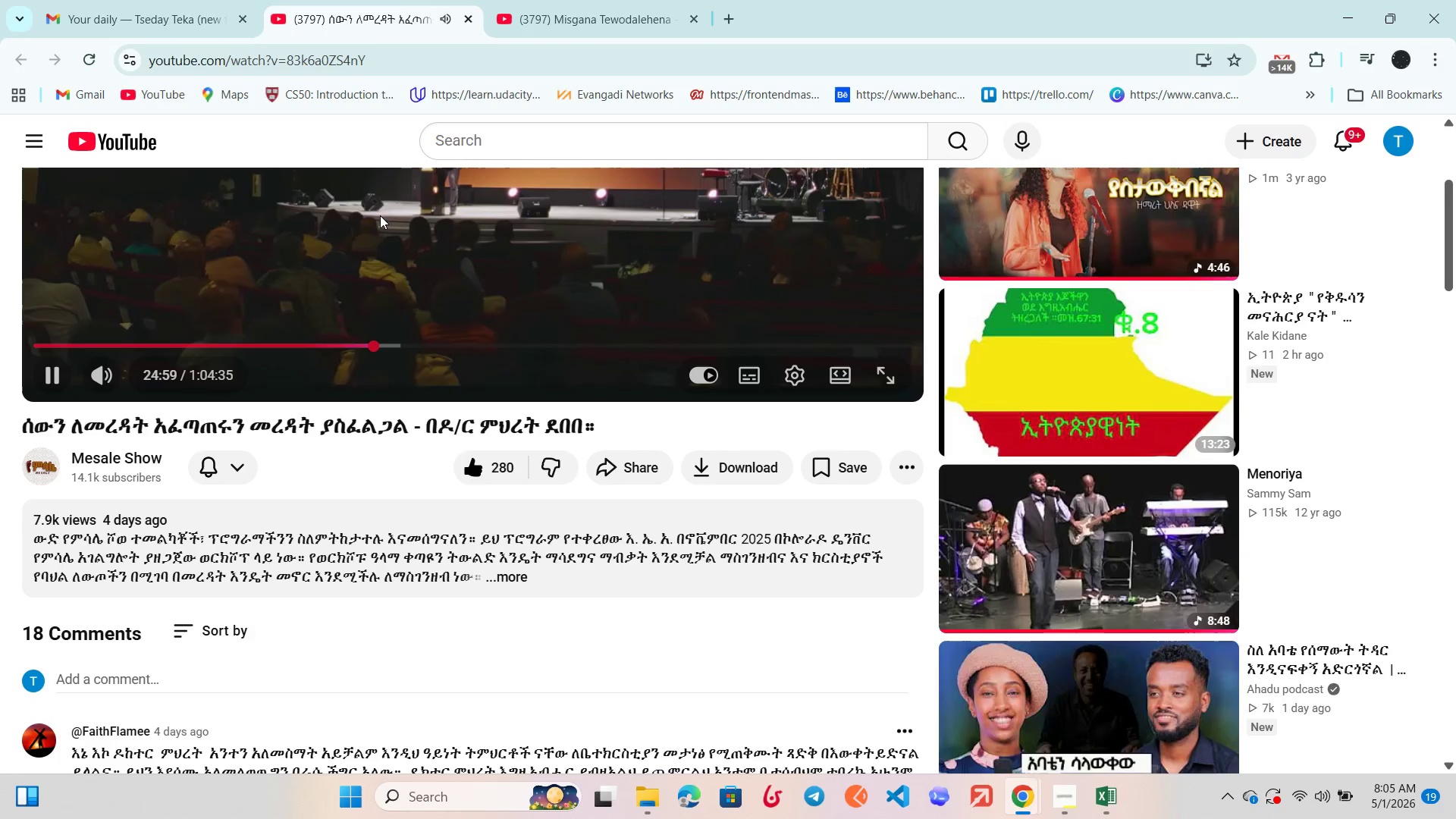 
scroll: coordinate [384, 212], scroll_direction: up, amount: 4.0
 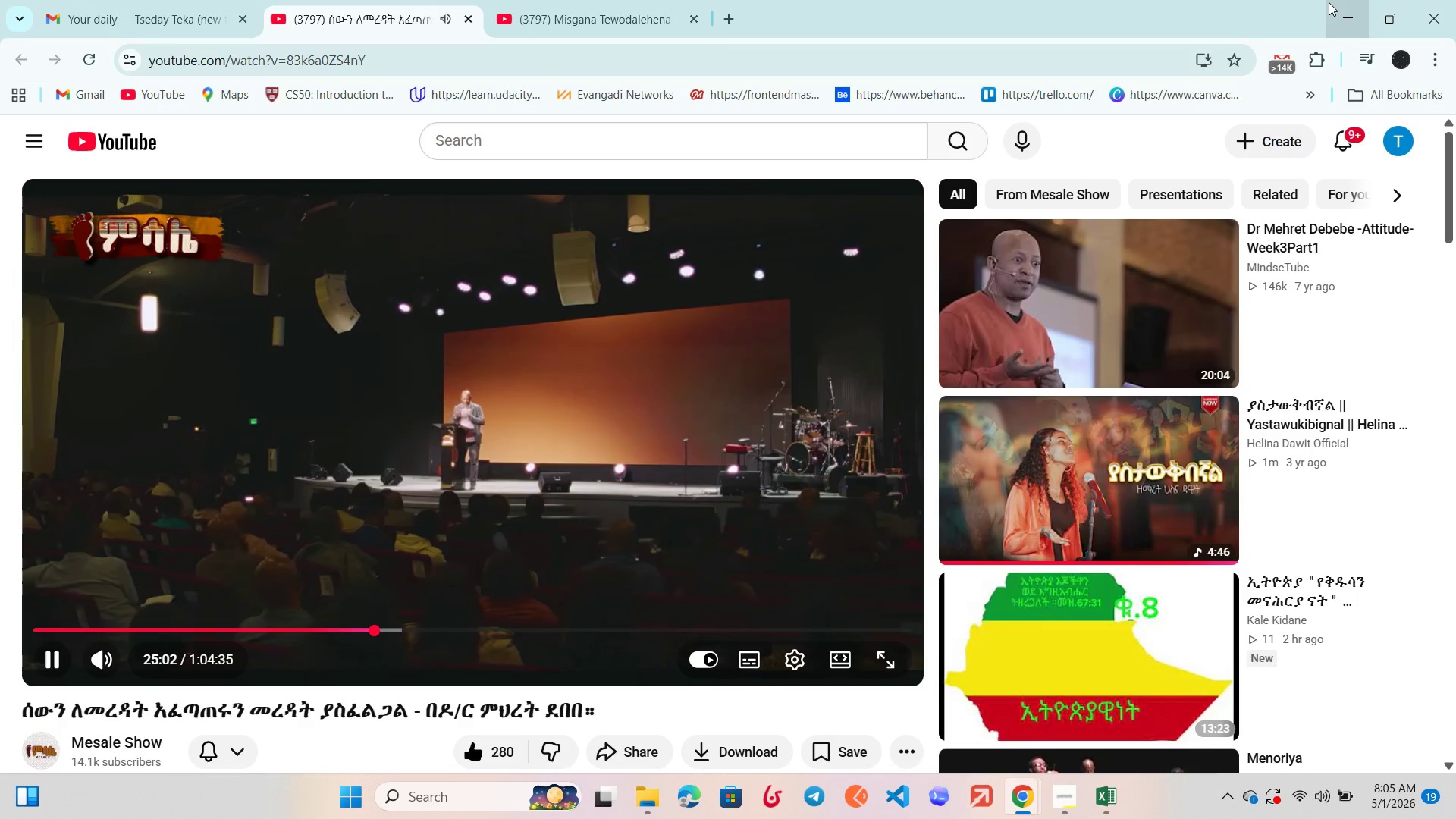 
left_click([1329, 2])
 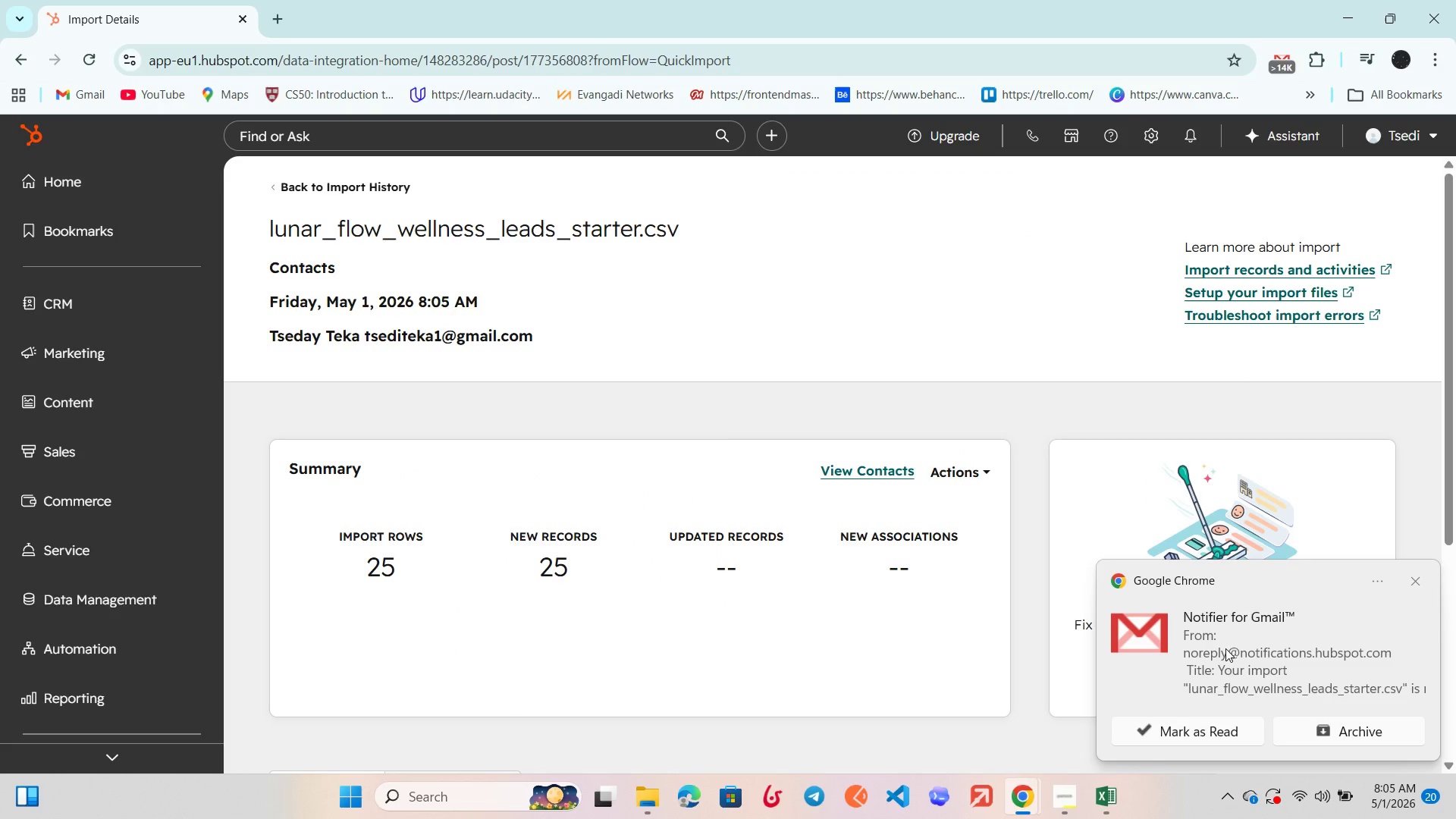 
left_click([1225, 672])
 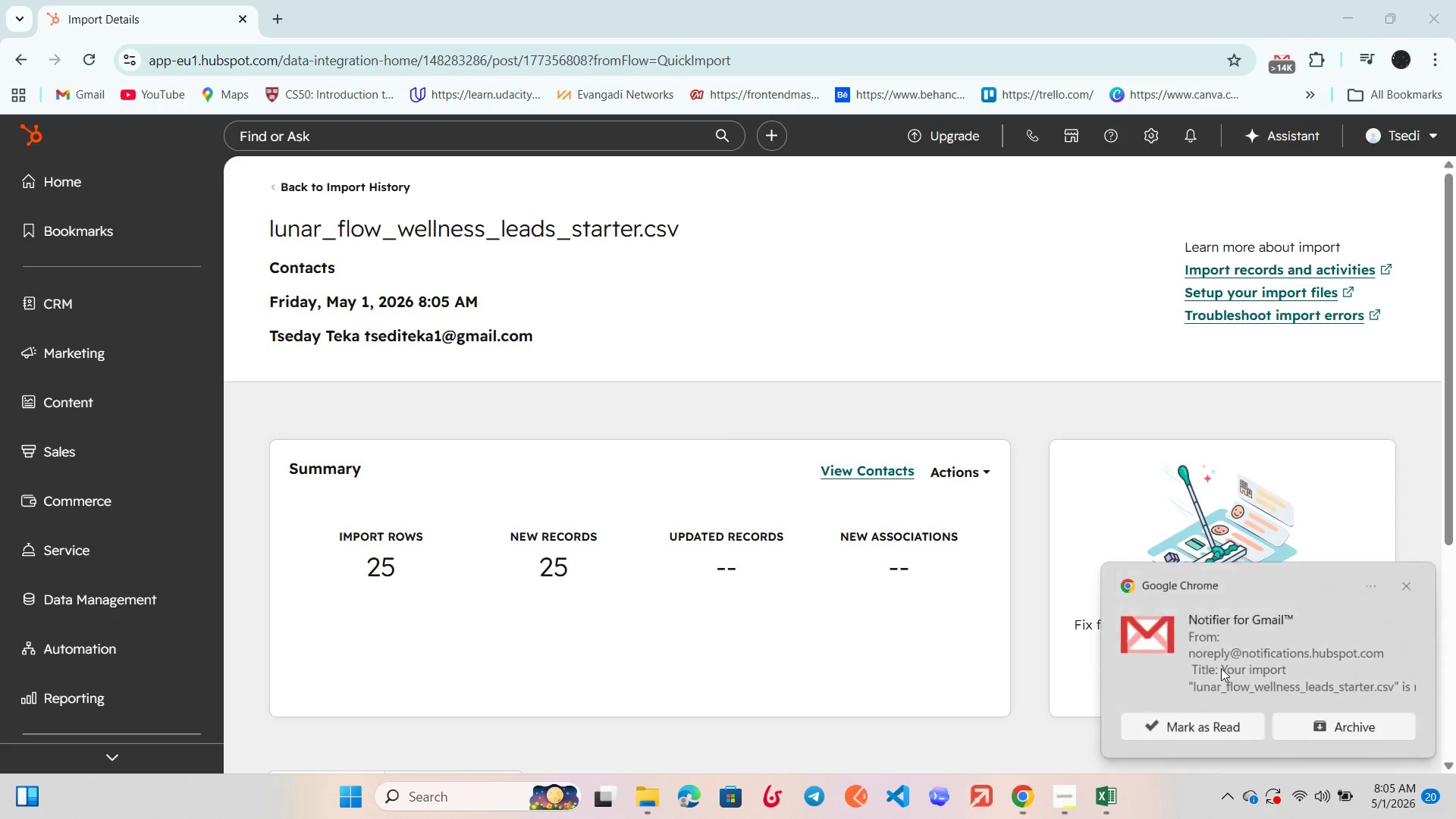 
key(Unknown)
 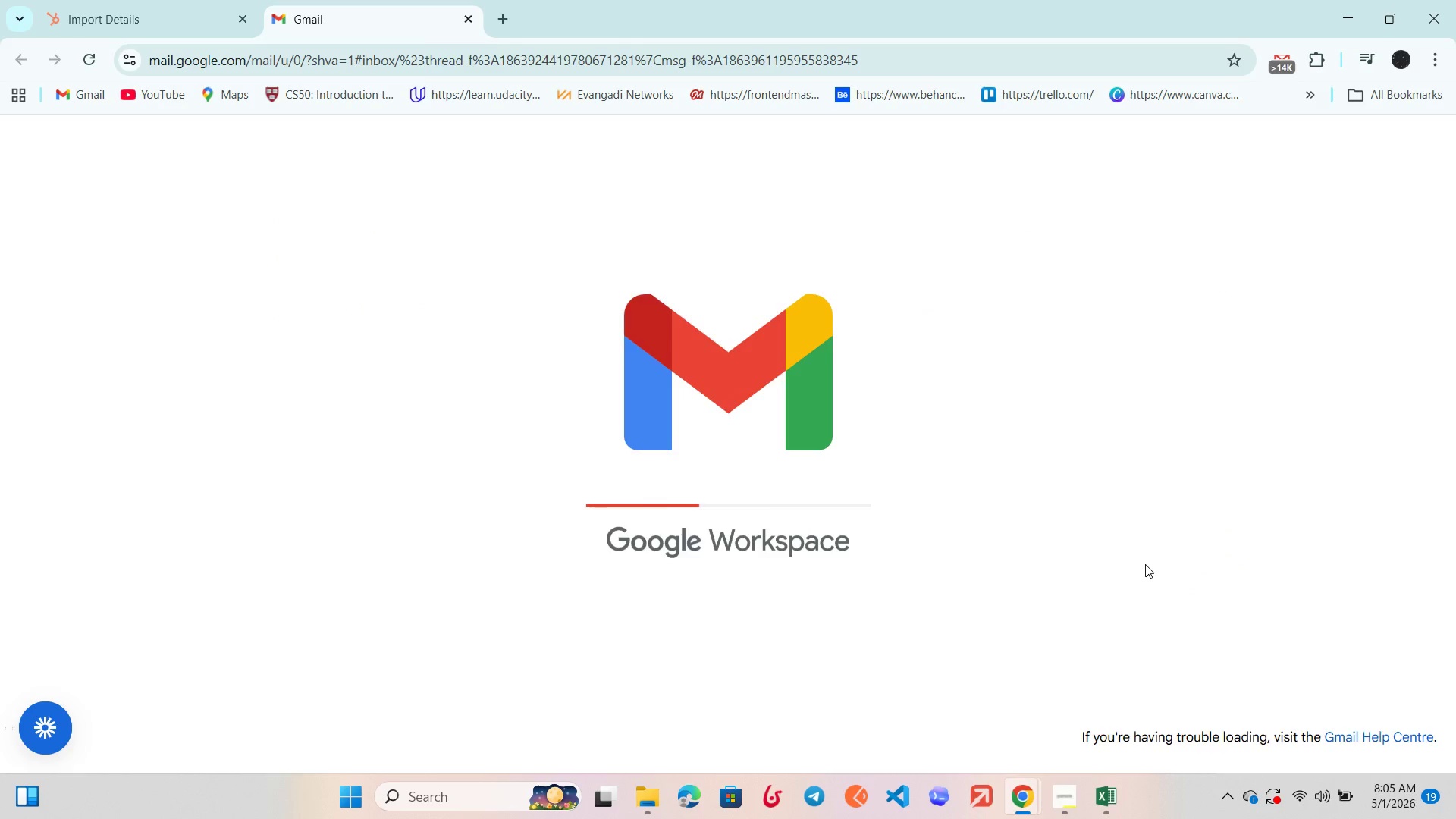 
wait(7.55)
 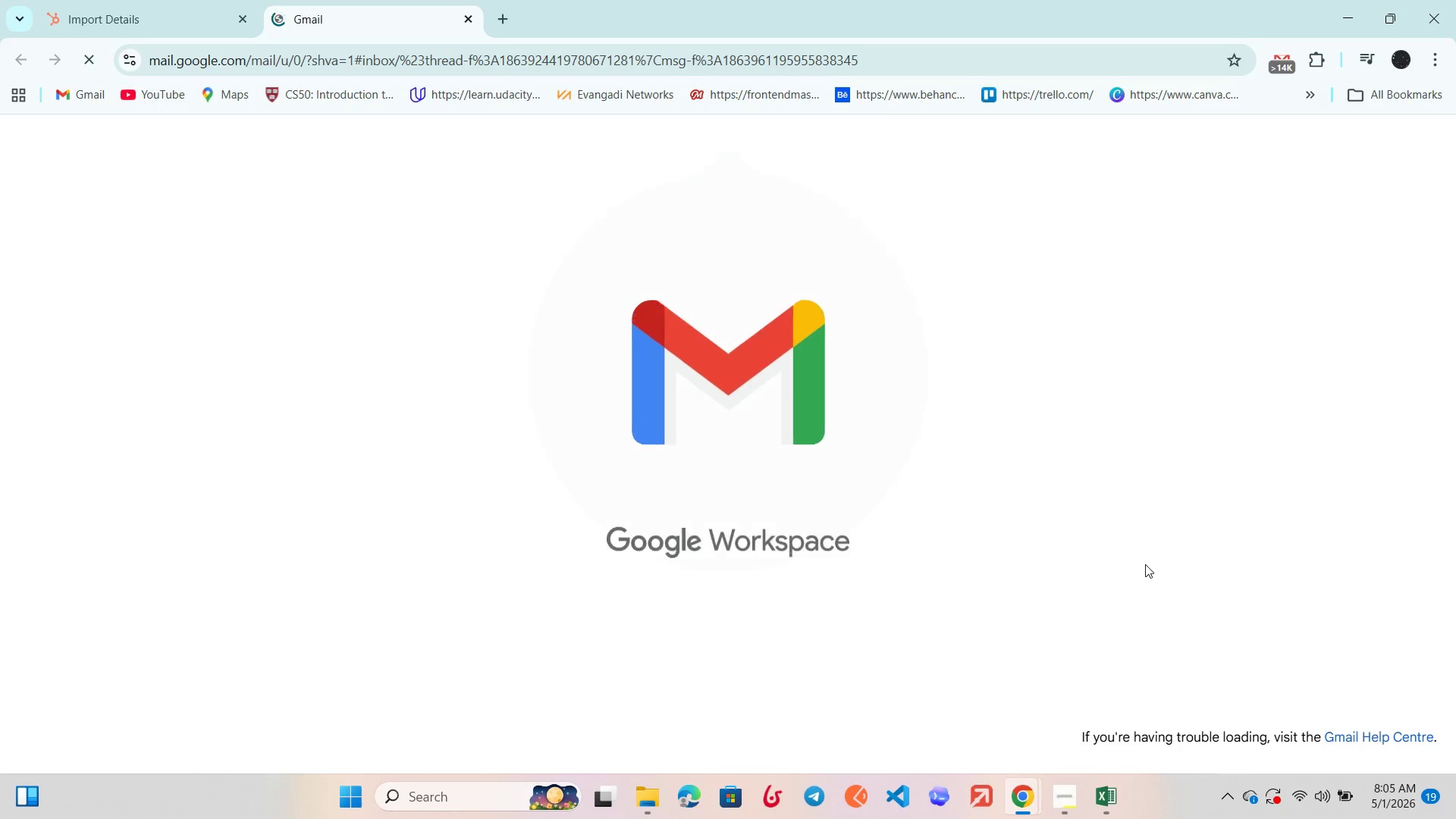 
scroll: coordinate [1145, 564], scroll_direction: up, amount: 1.0
 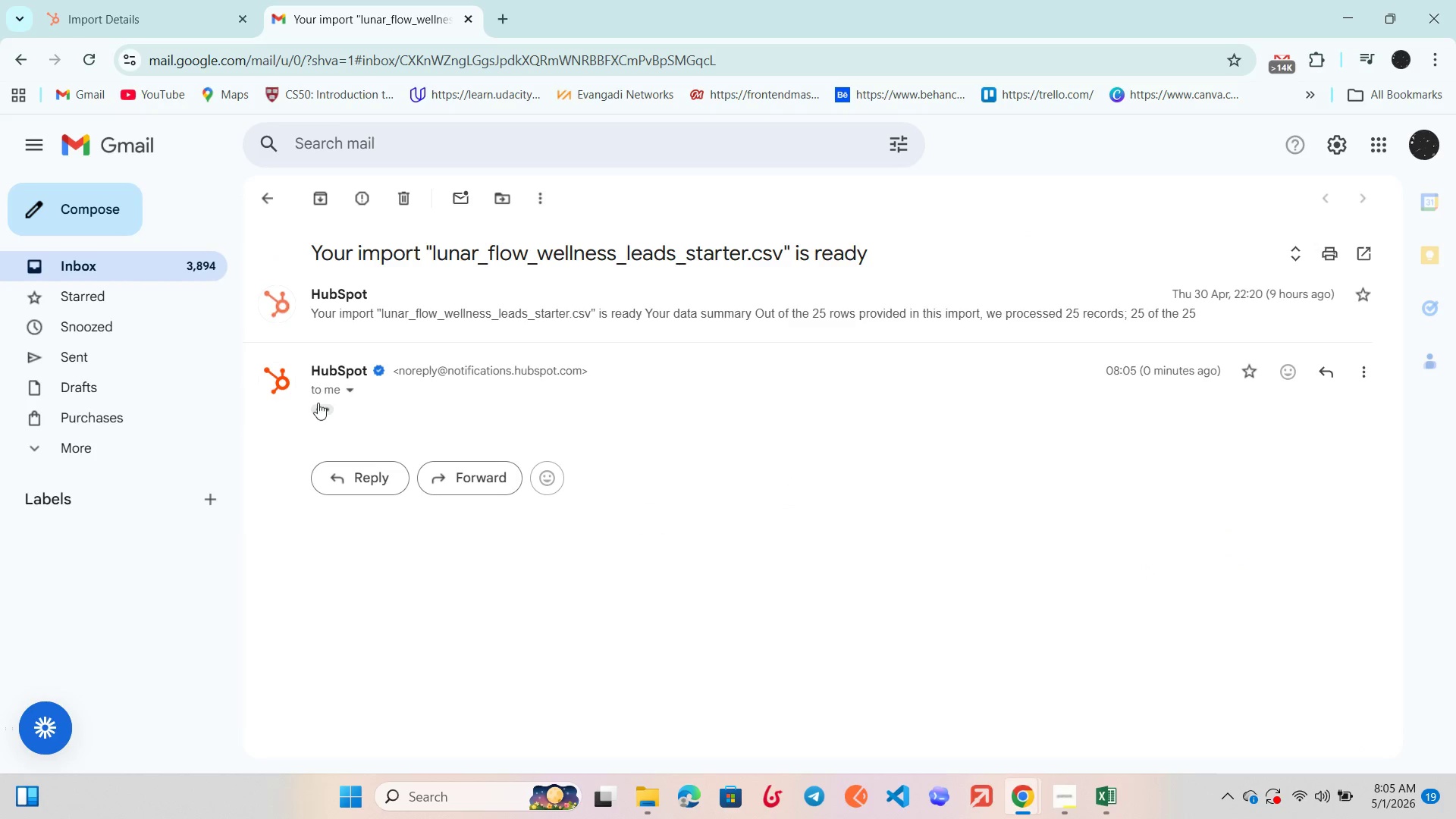 
left_click([317, 415])
 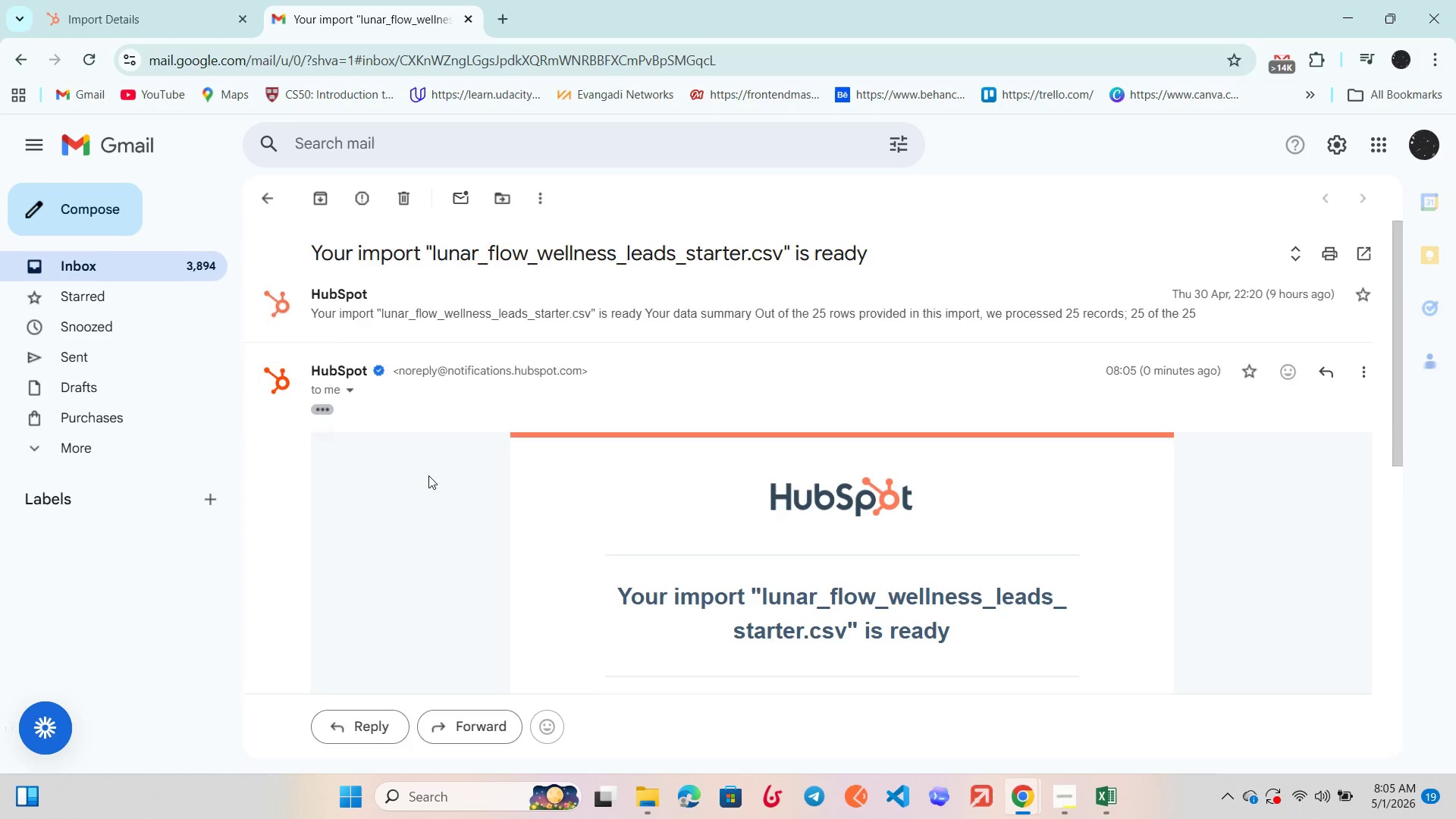 
scroll: coordinate [428, 475], scroll_direction: down, amount: 1.0
 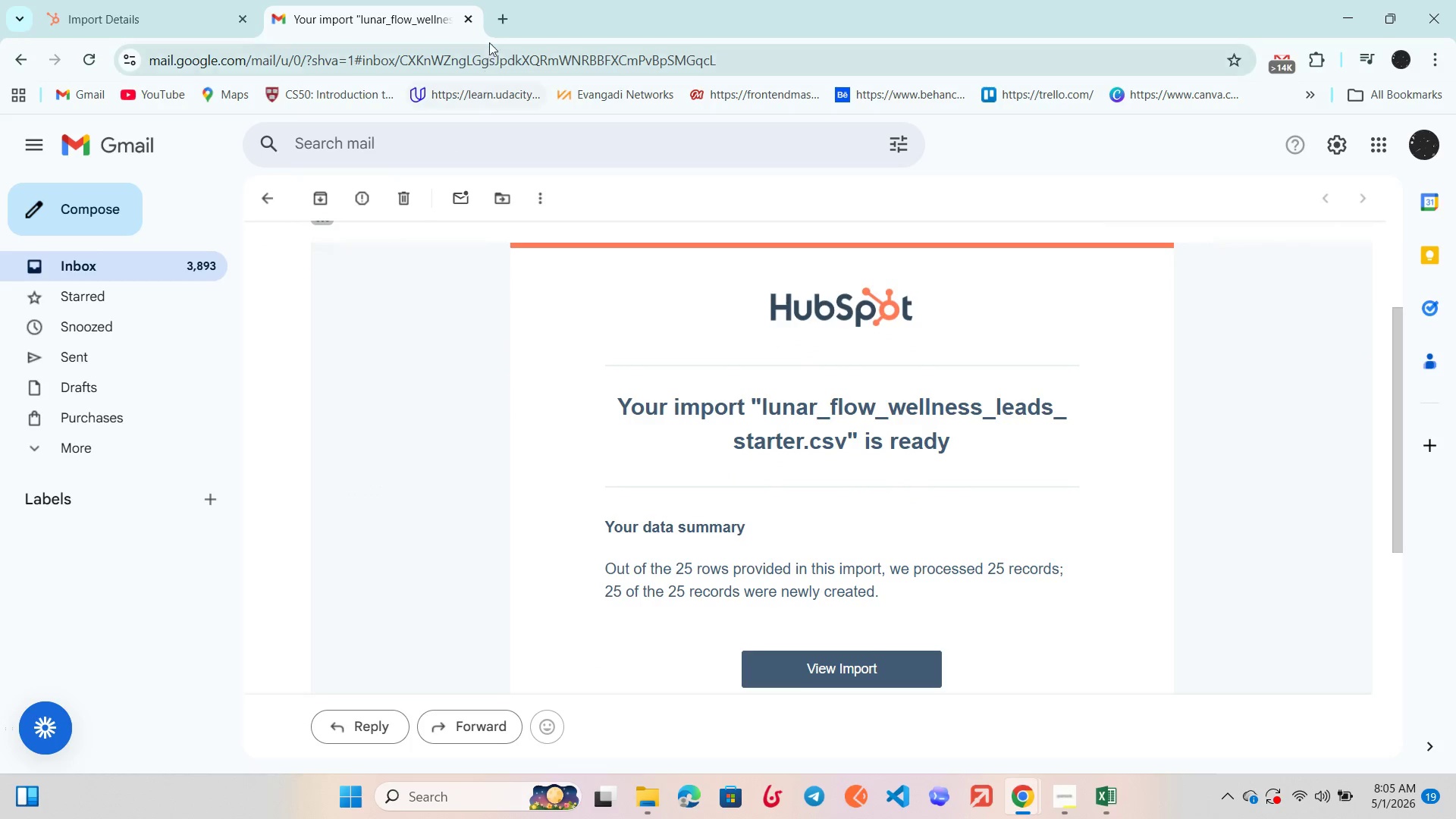 
left_click([475, 21])
 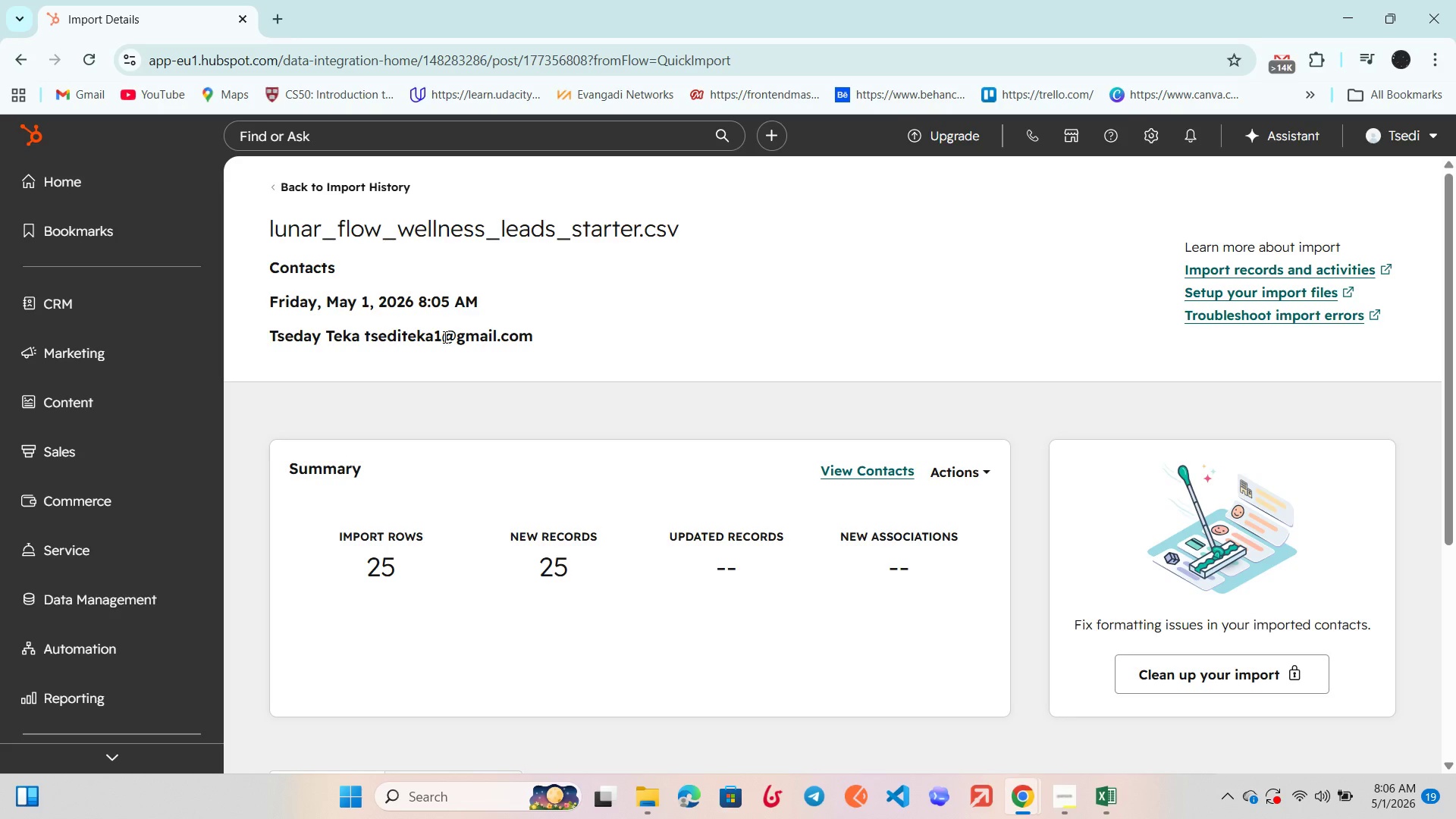 
wait(32.76)
 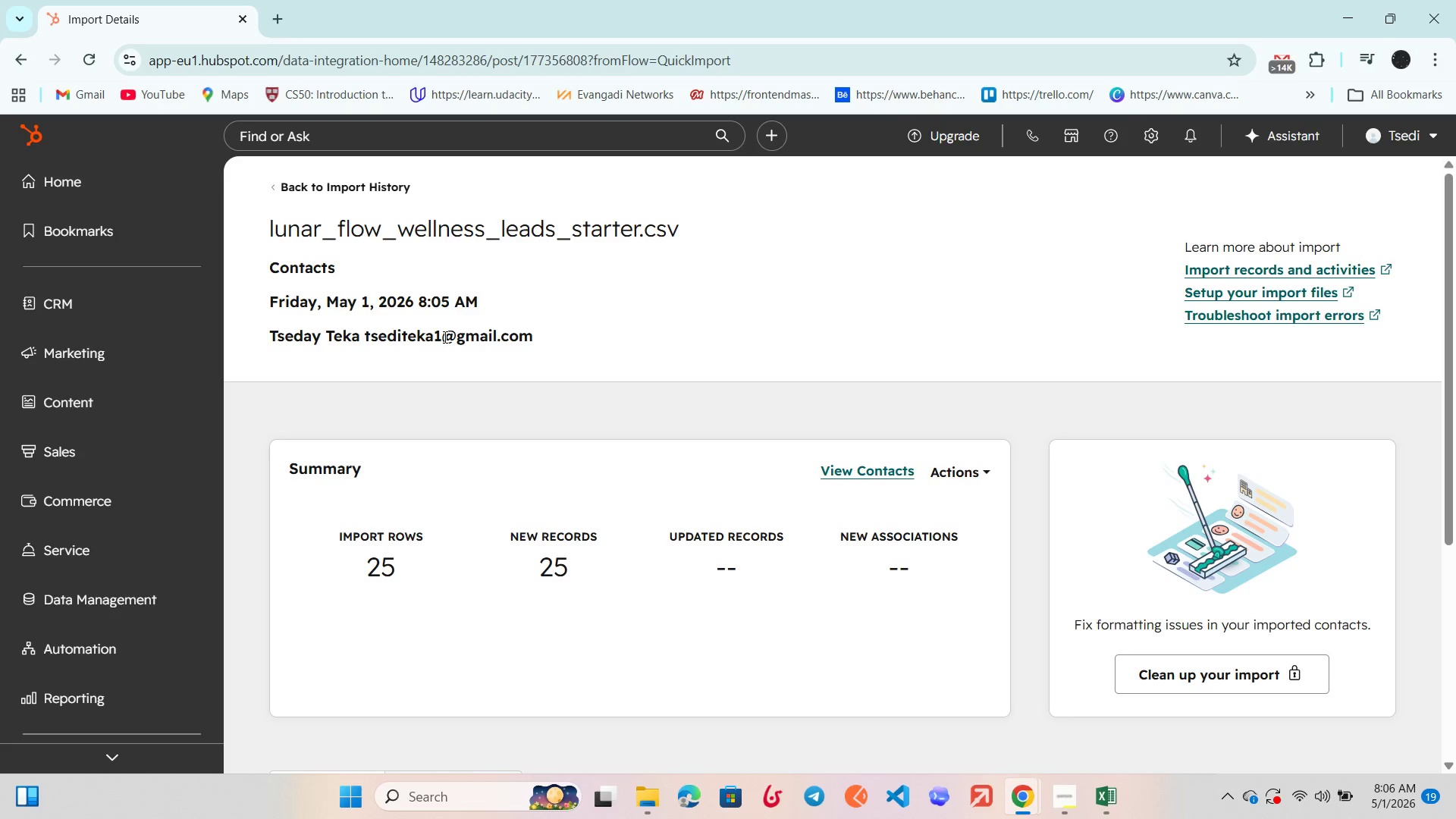 
left_click([933, 688])
 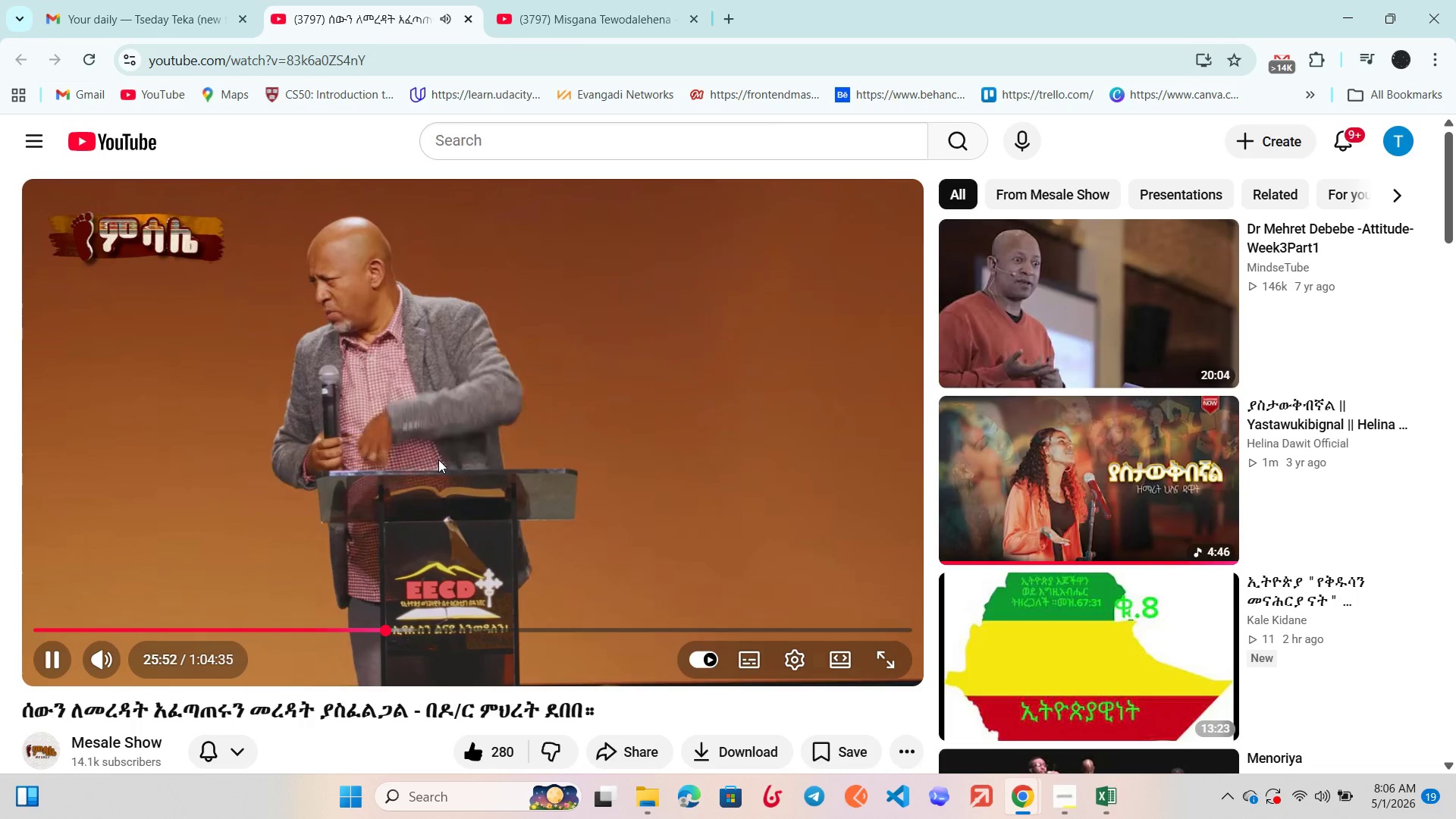 
key(ArrowLeft)
 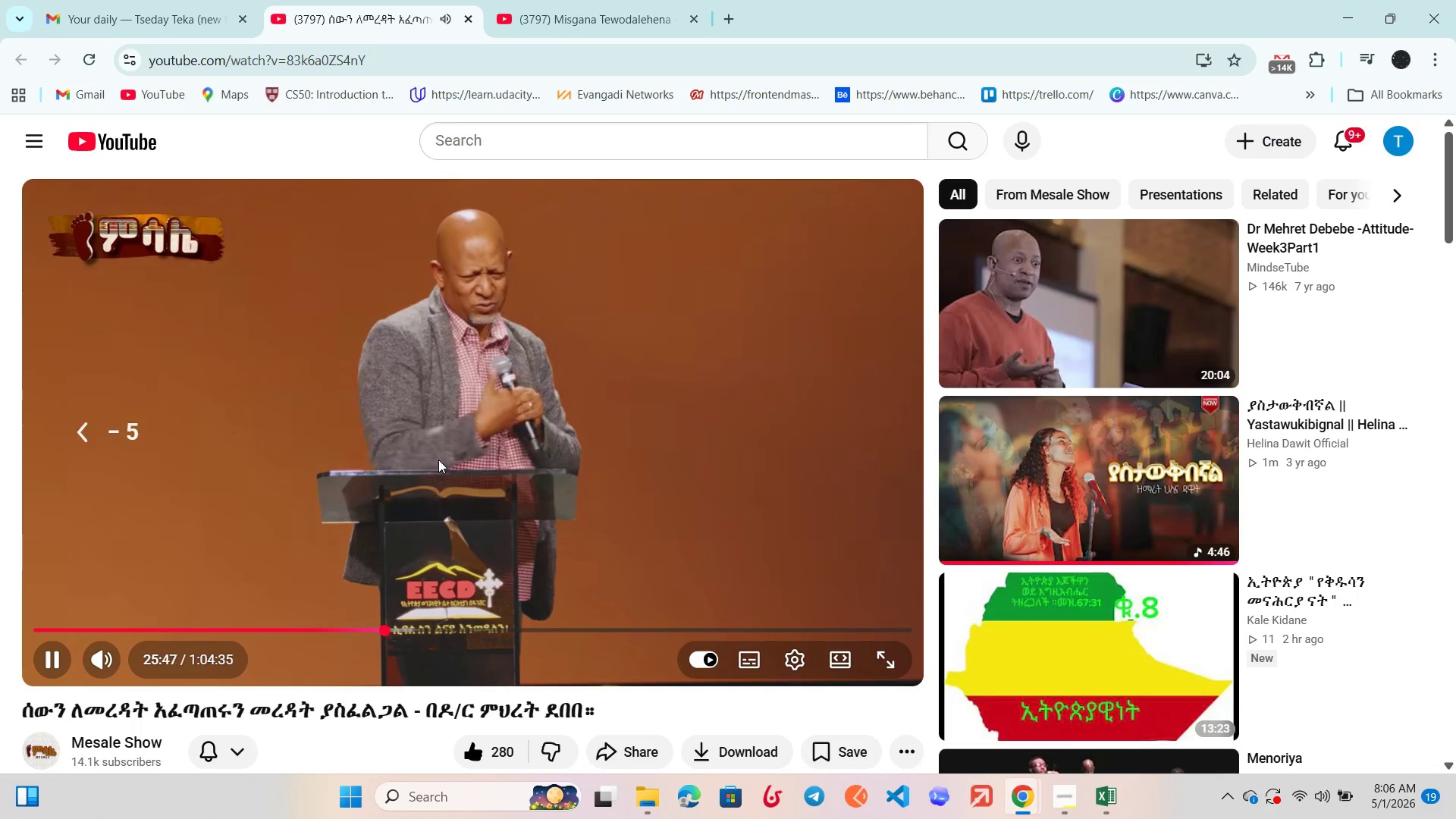 
key(ArrowLeft)
 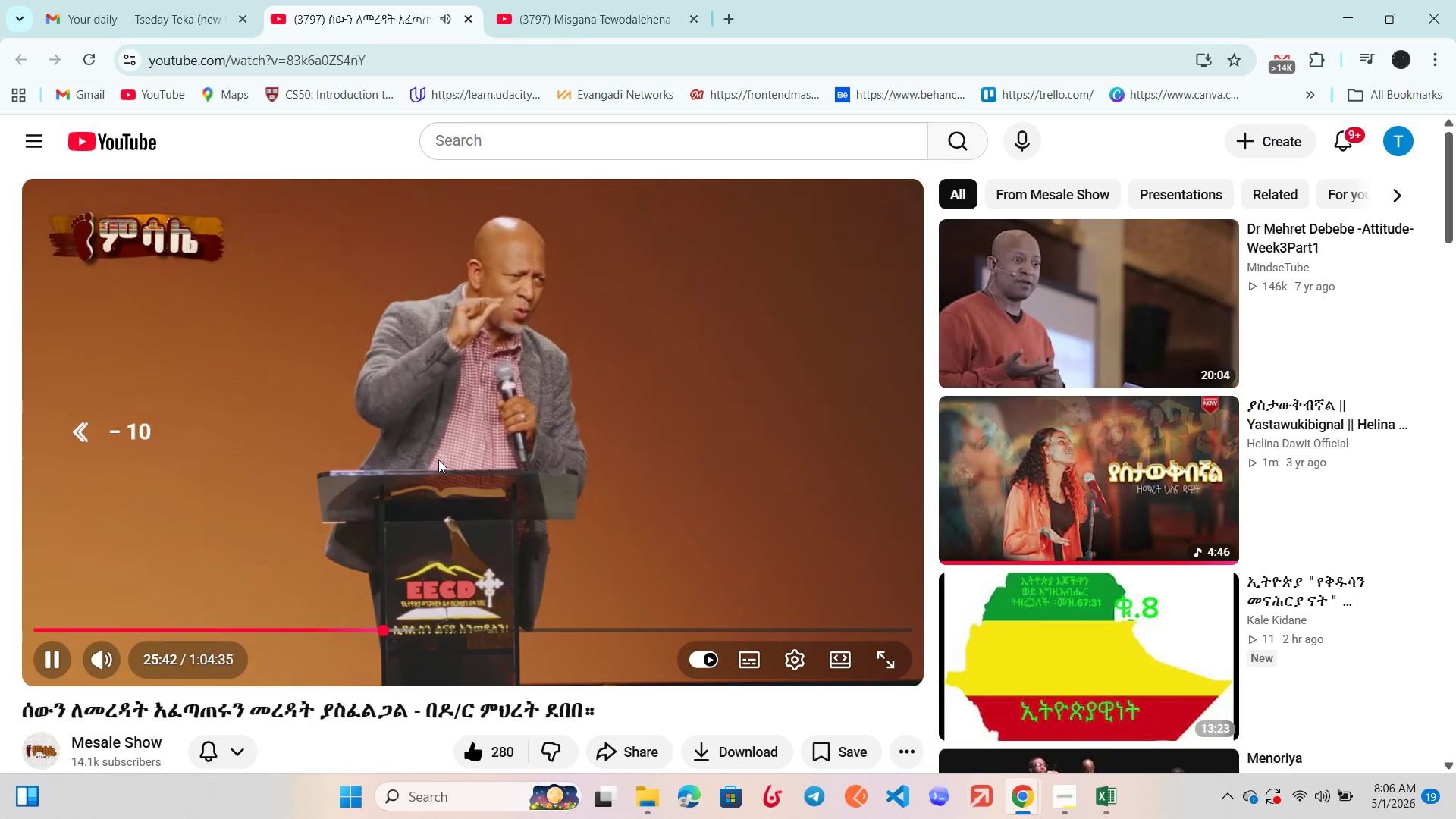 
key(ArrowLeft)
 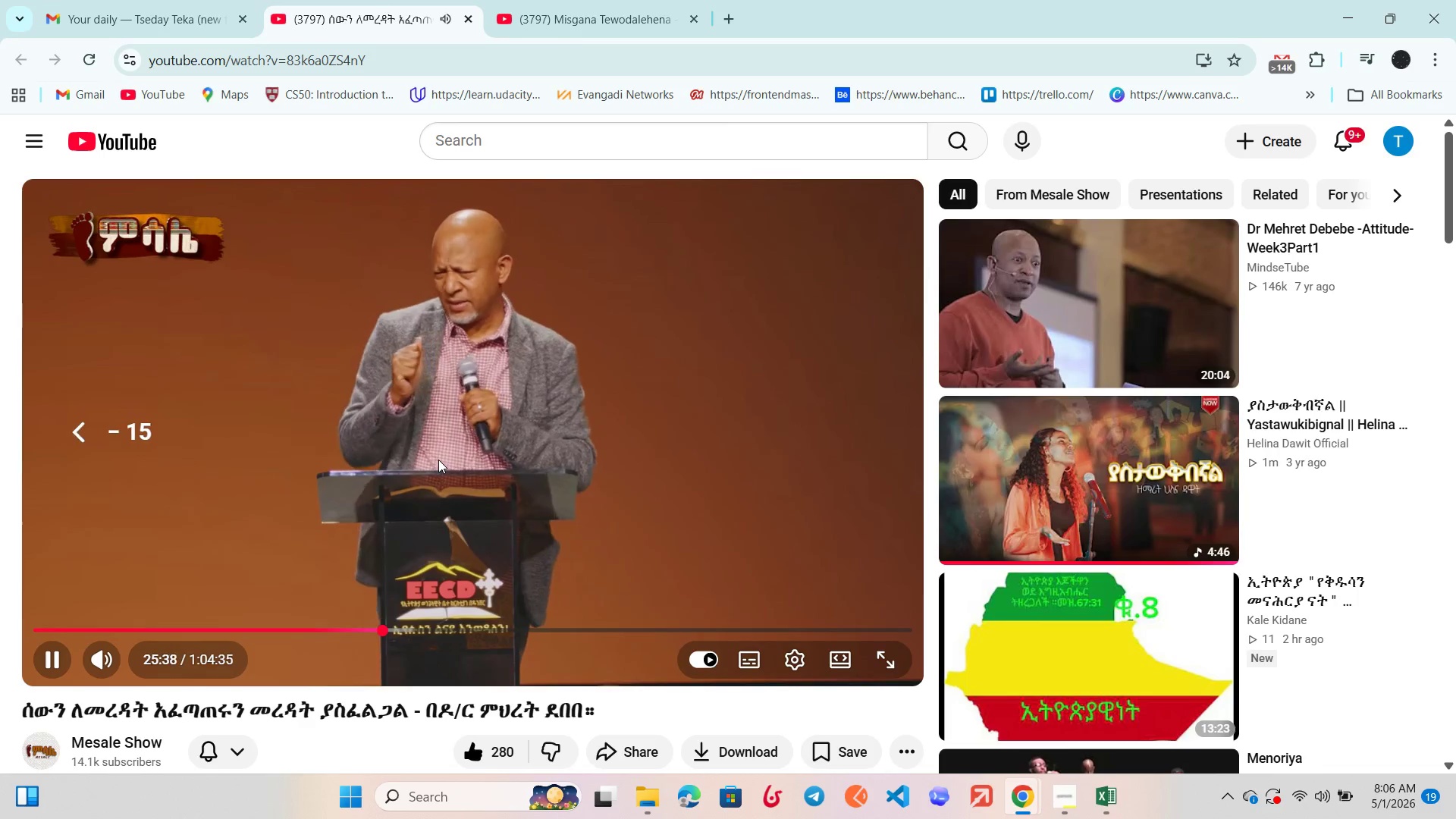 
key(ArrowLeft)
 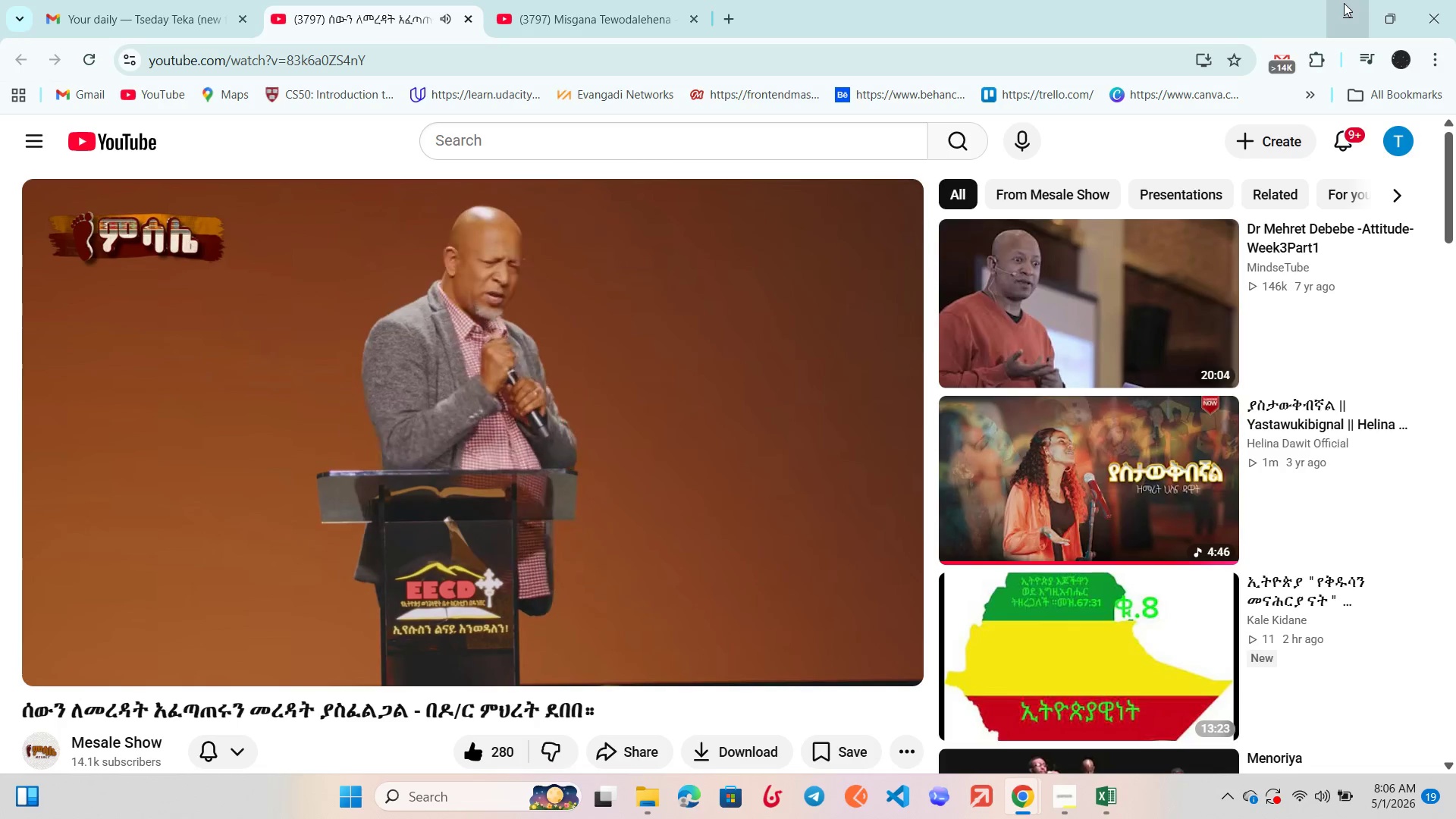 
wait(5.55)
 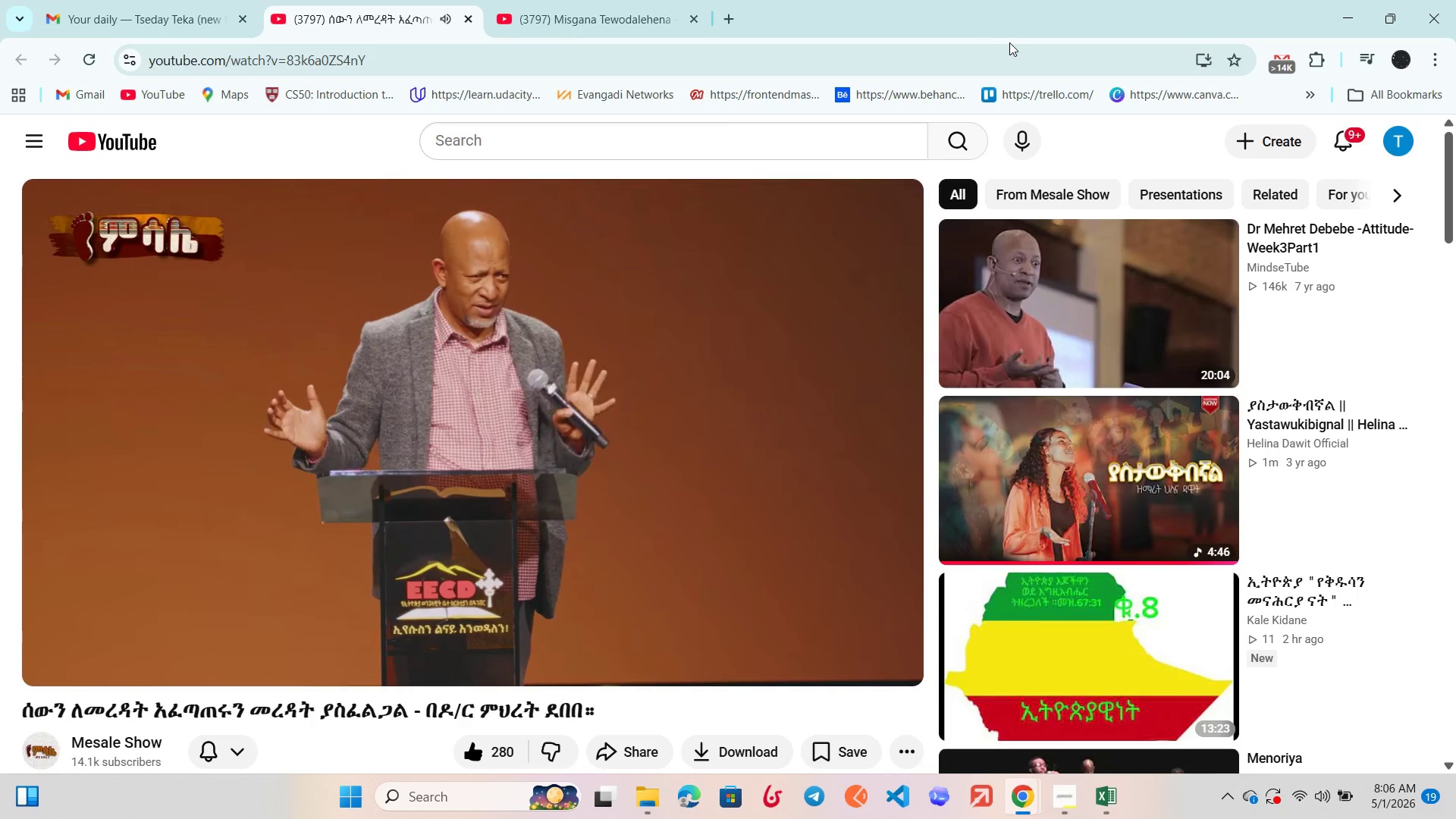 
scroll: coordinate [700, 342], scroll_direction: down, amount: 7.0
 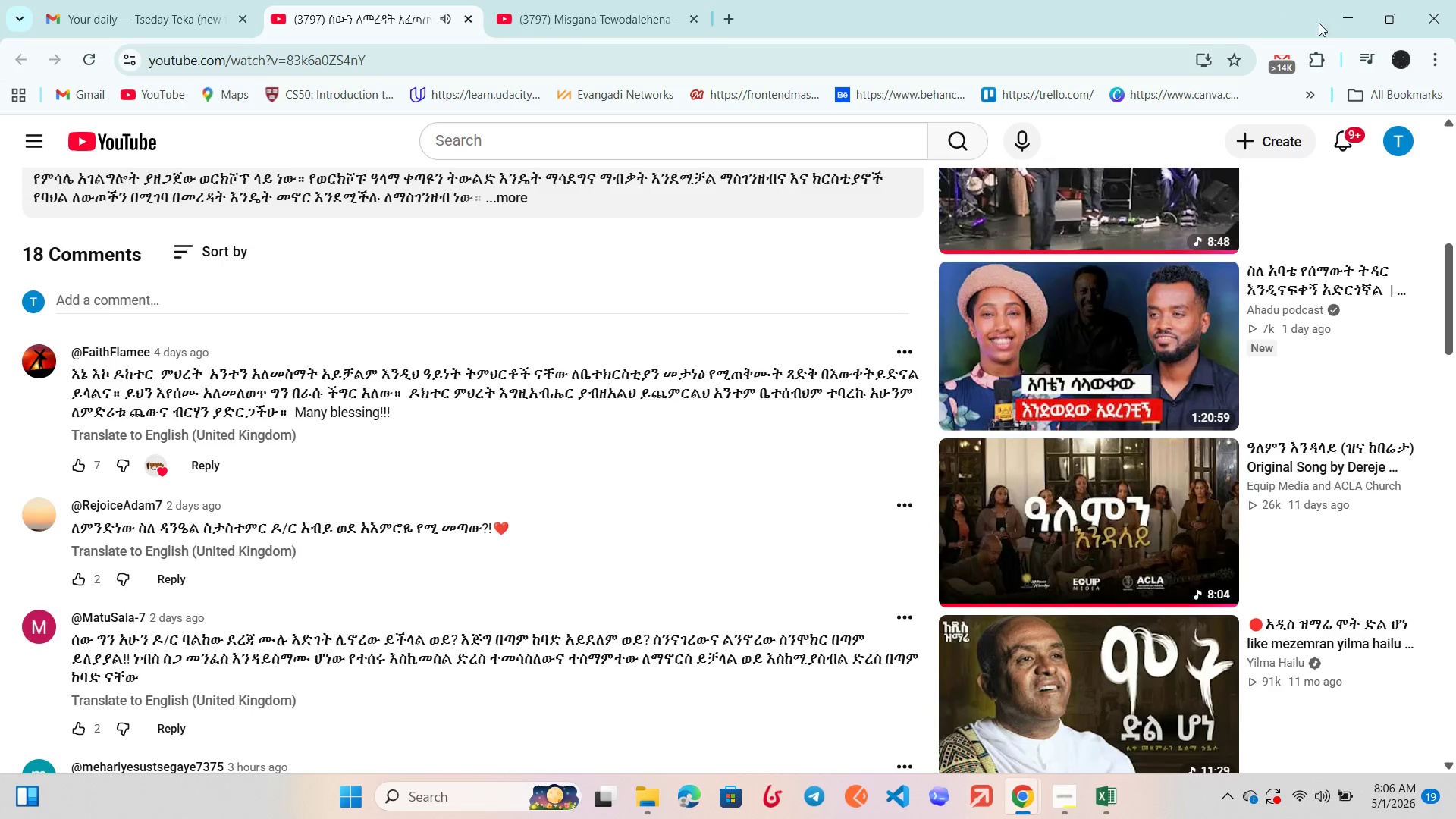 
left_click([1343, 19])
 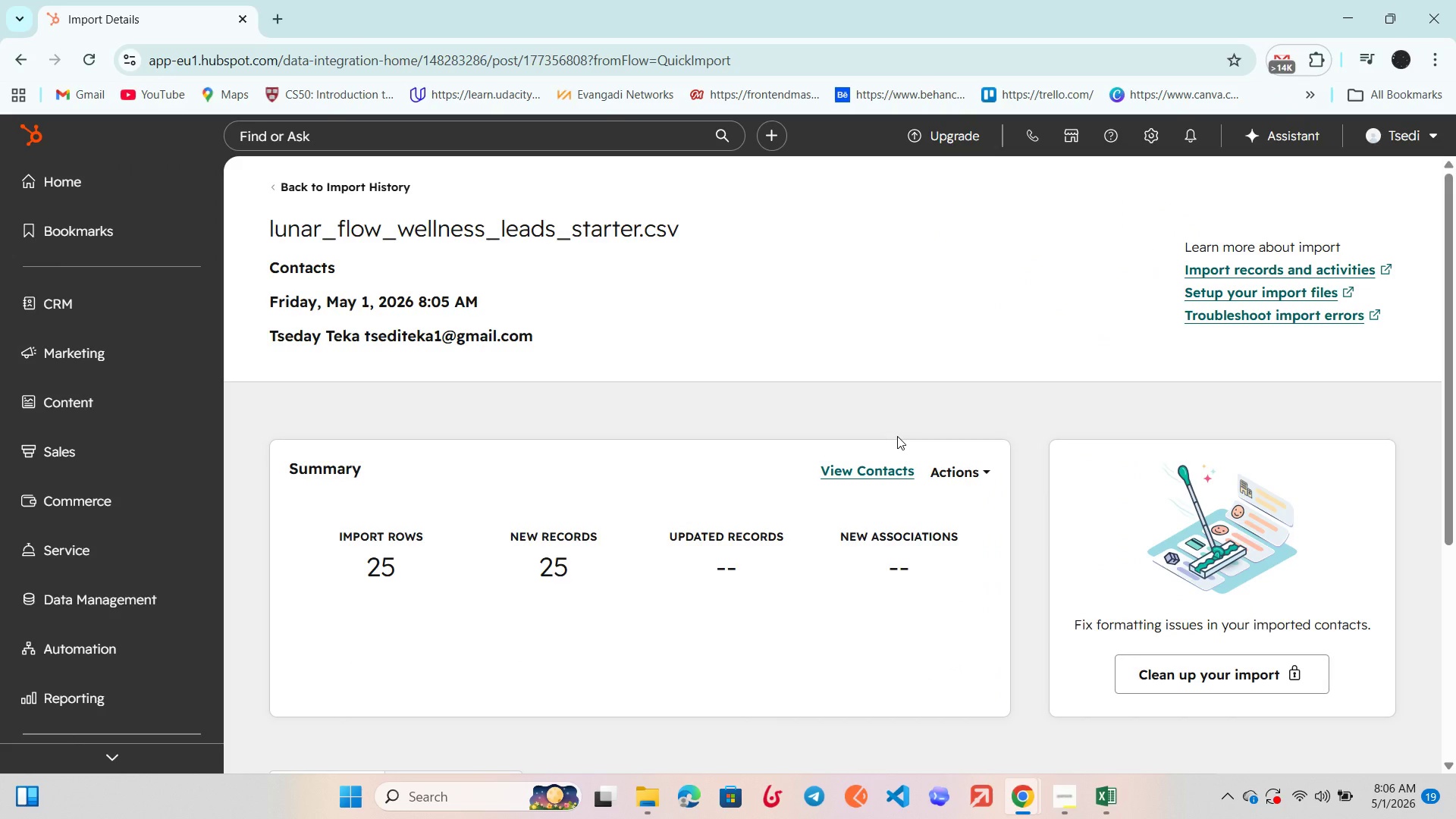 
left_click([155, 297])
 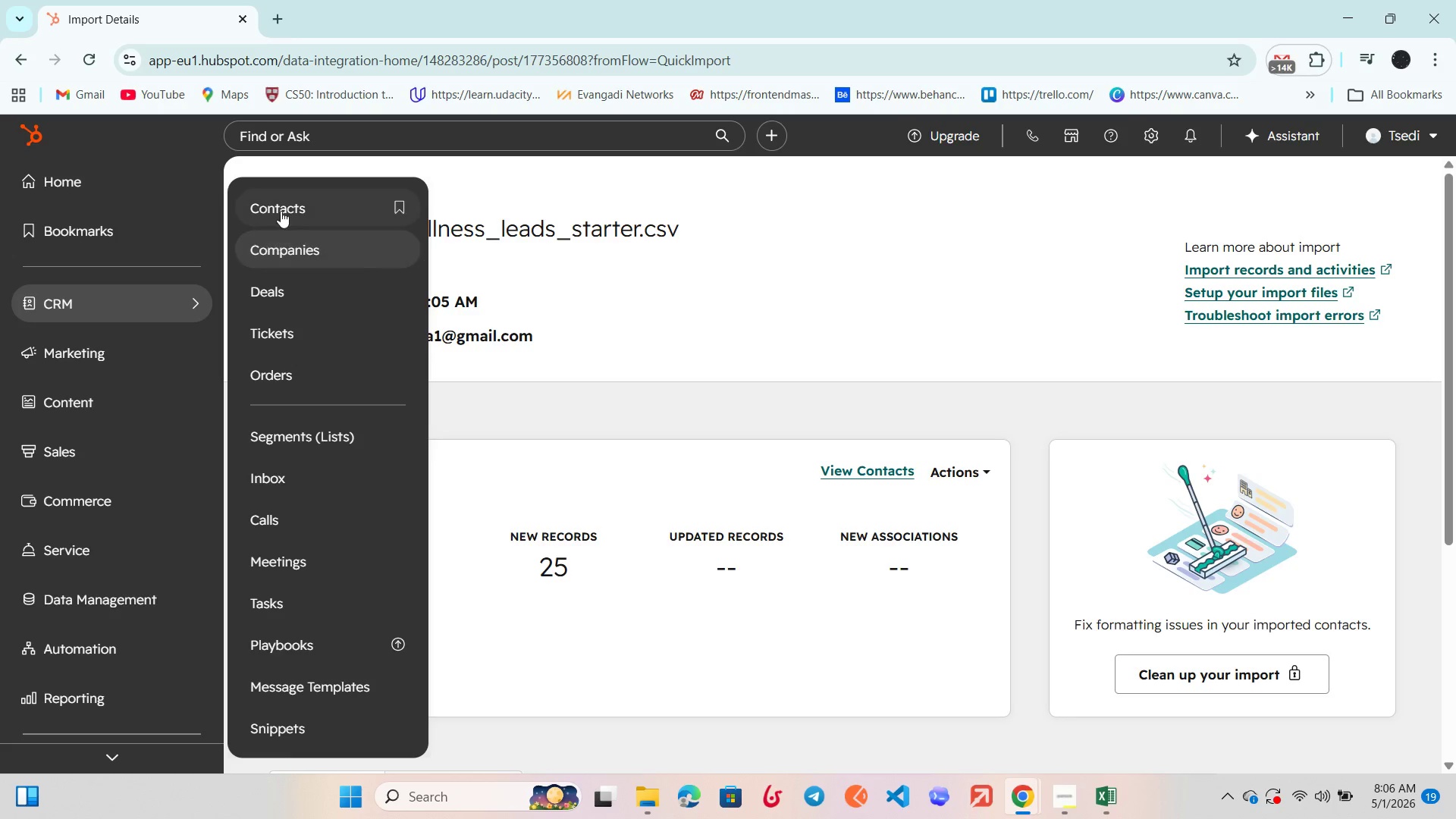 
left_click([281, 206])
 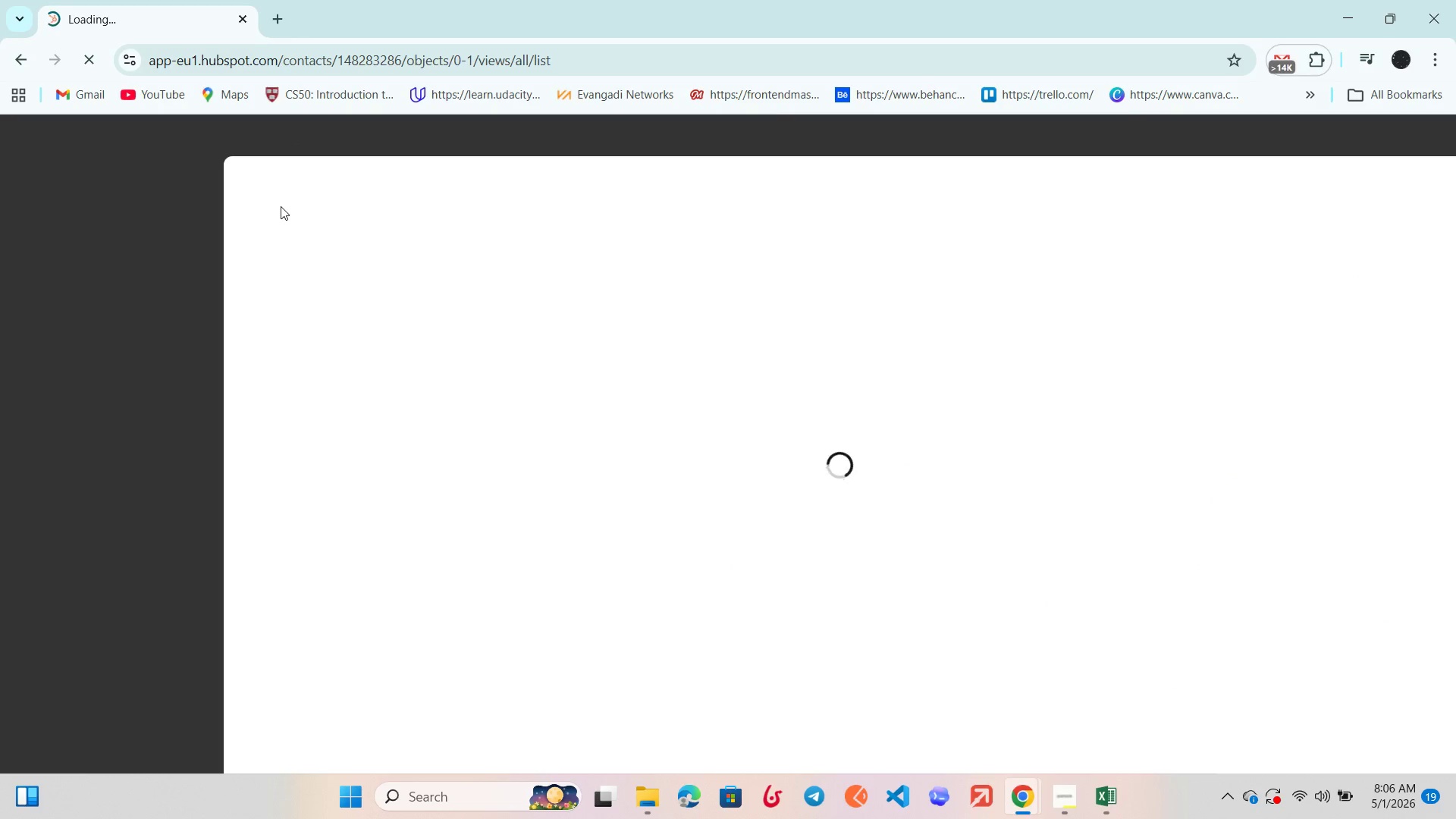 
mouse_move([358, 246])
 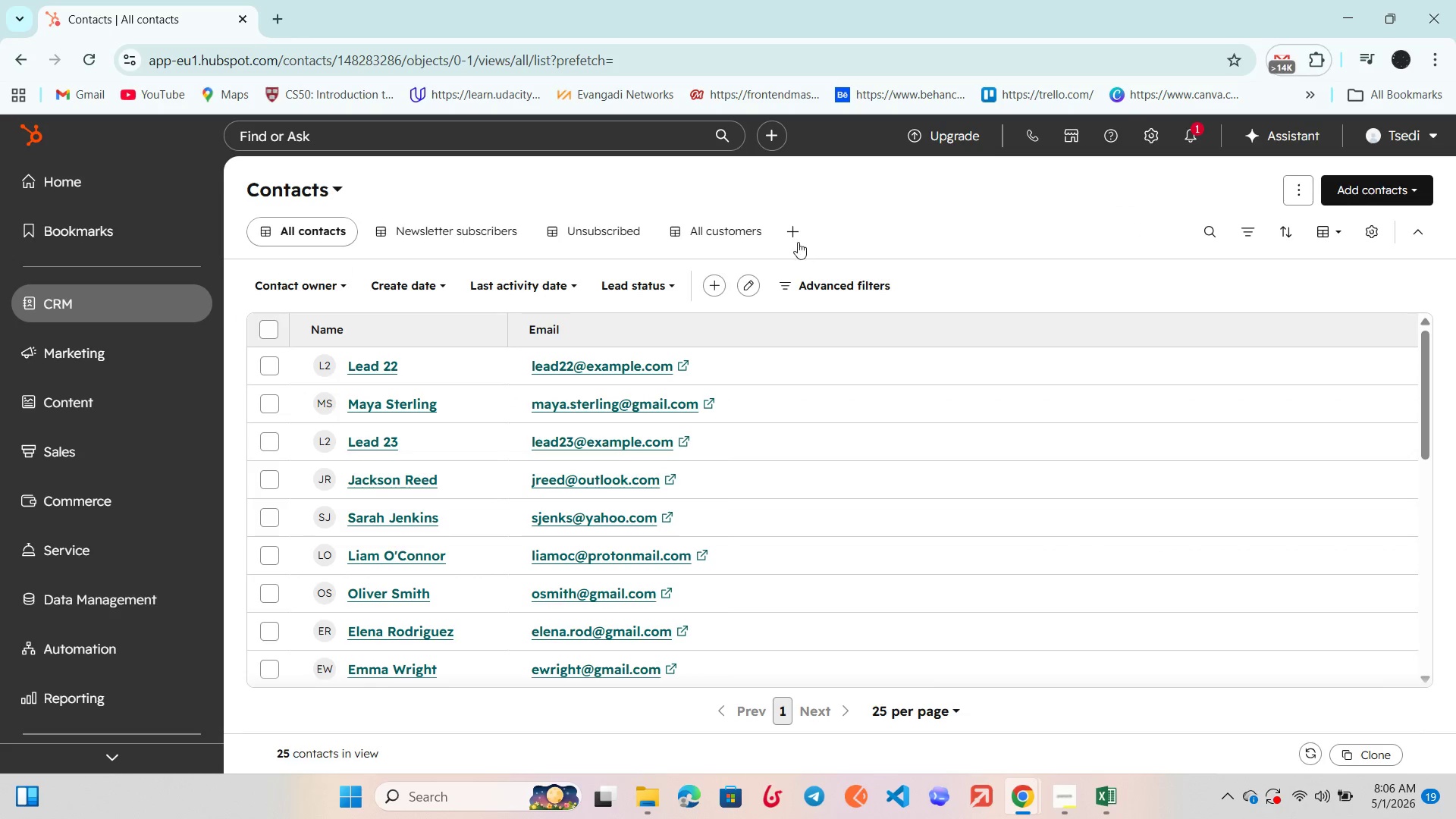 
left_click([798, 240])
 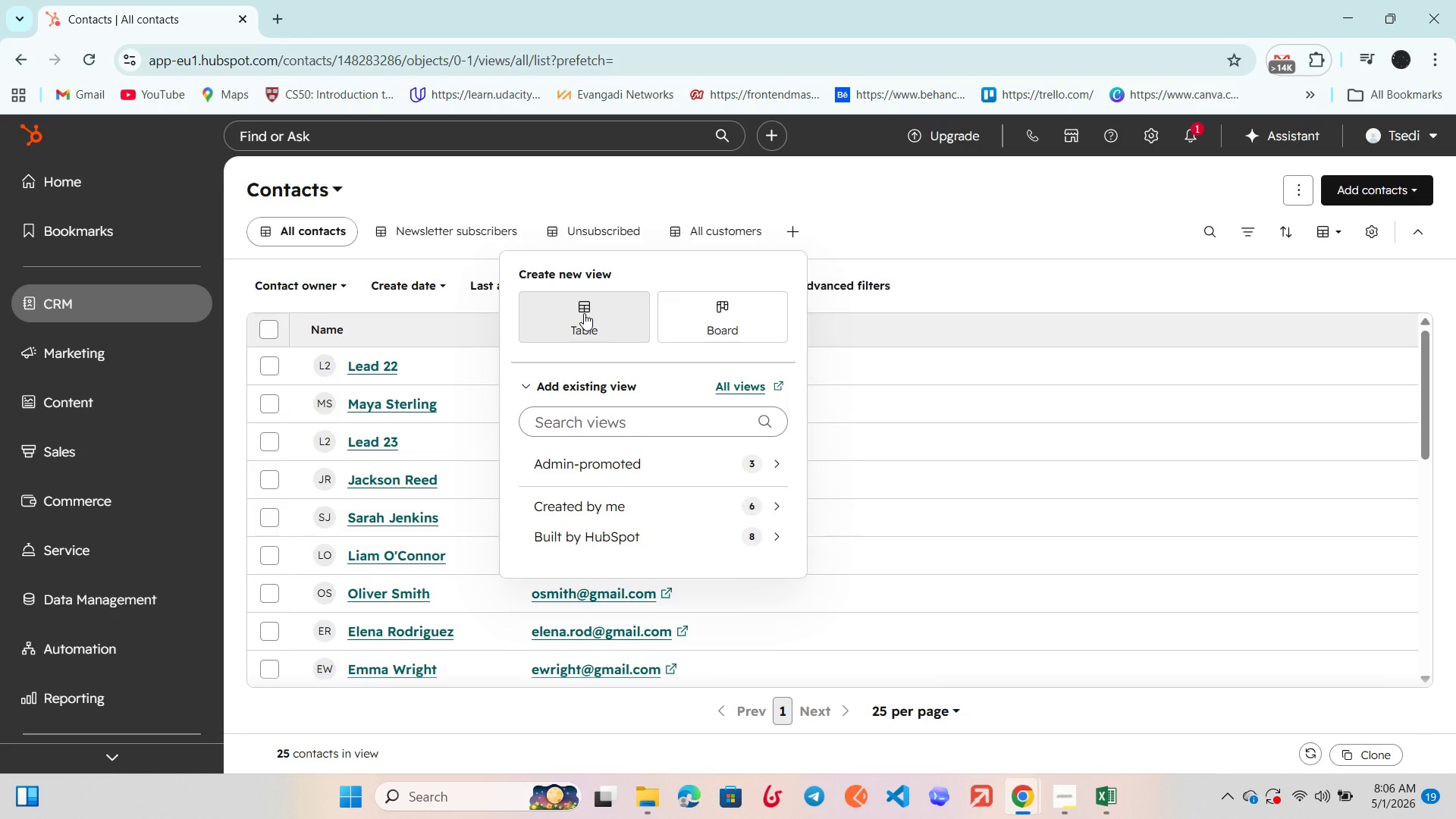 
left_click([584, 313])
 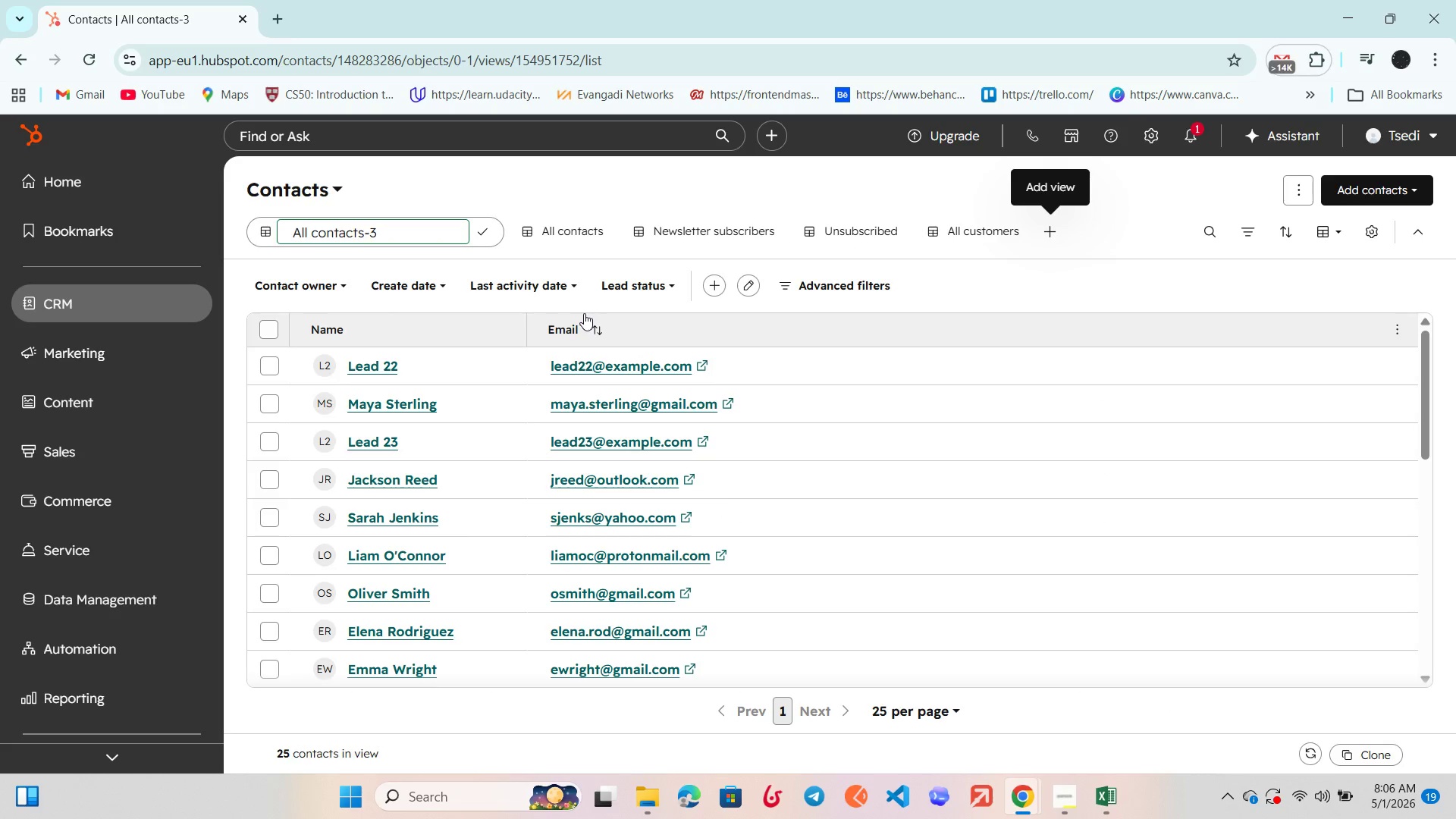 
hold_key(key=Backspace, duration=1.22)
 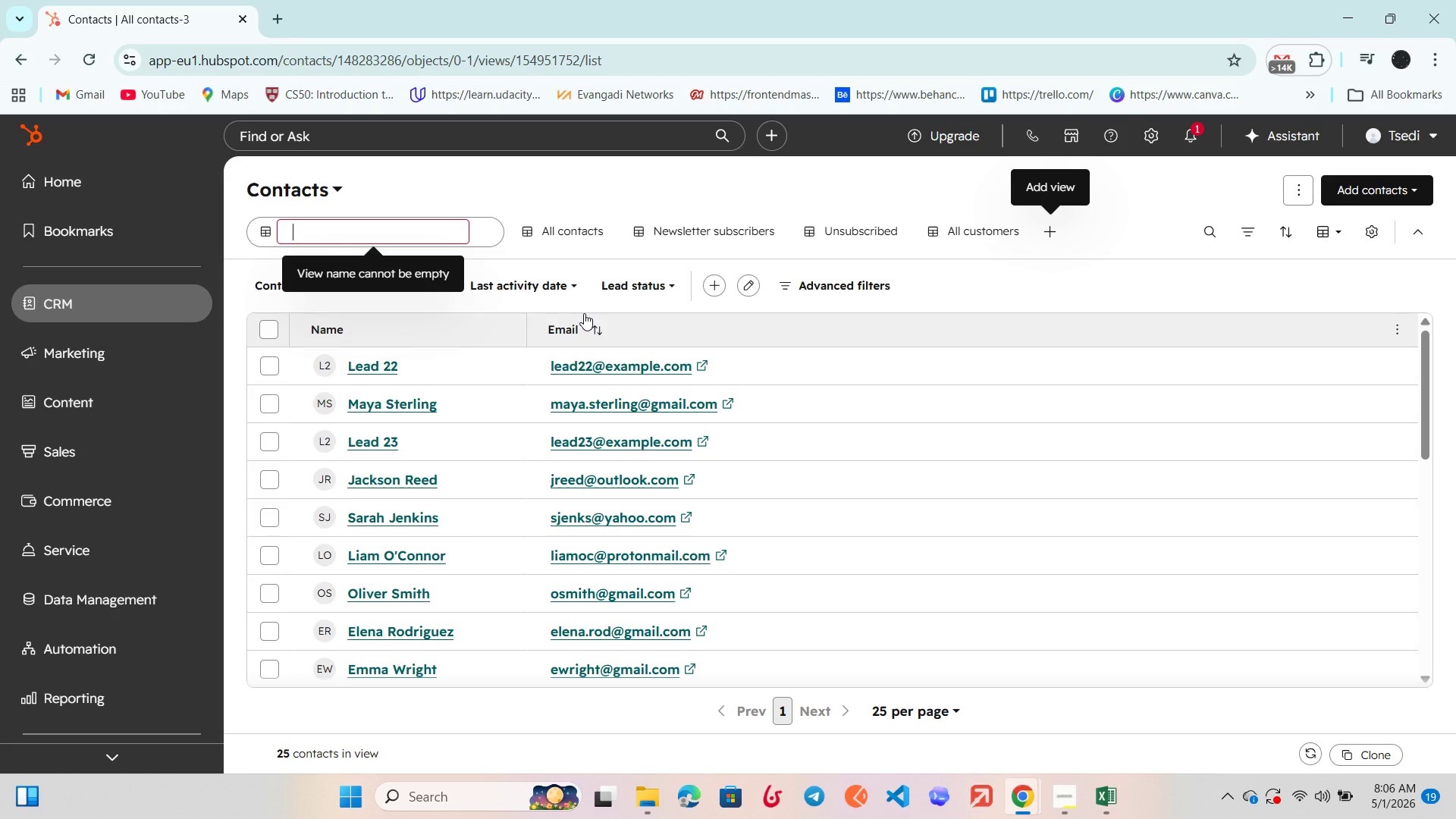 
type(Hot Pilates Leads)
 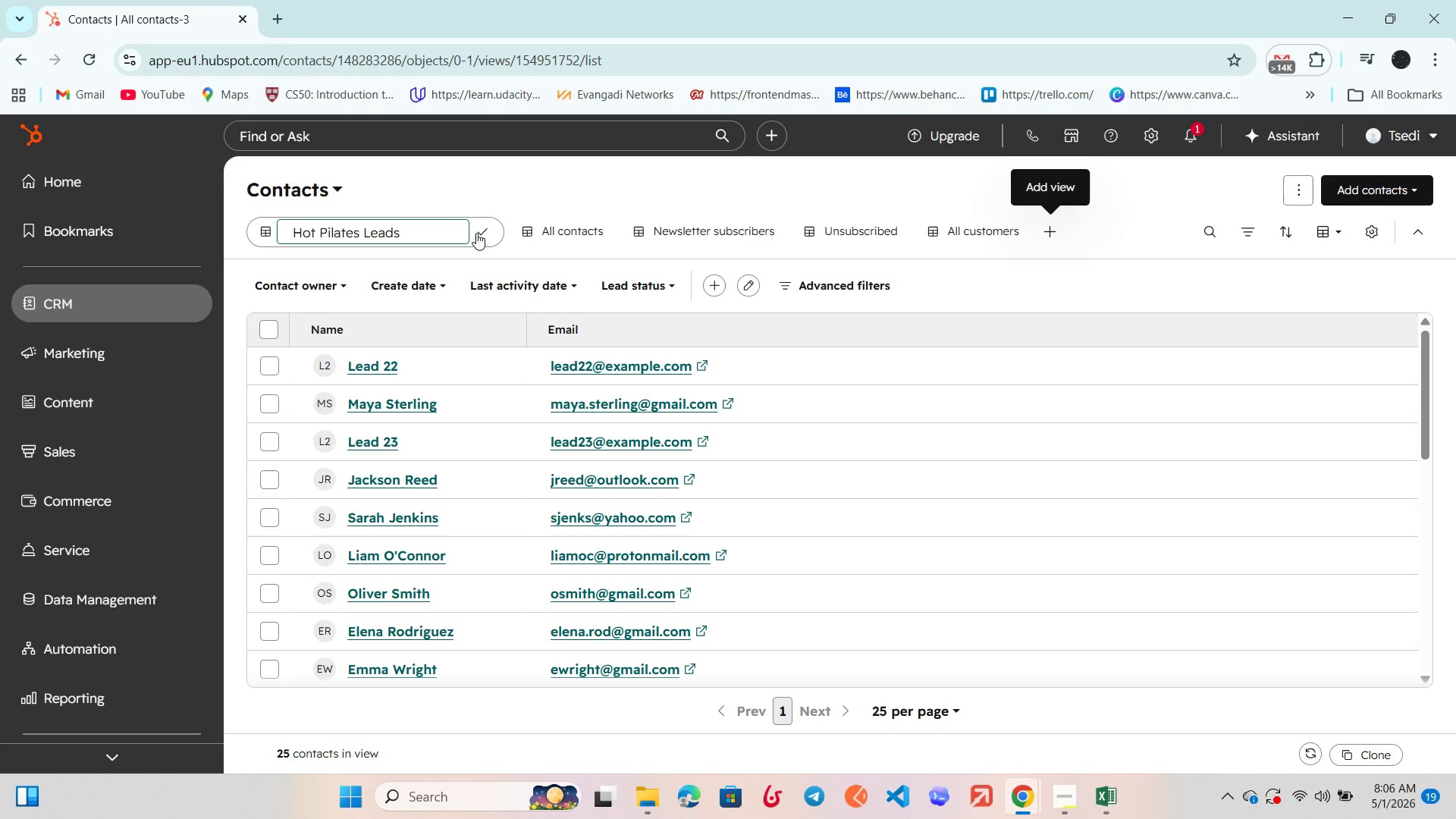 
left_click([477, 231])
 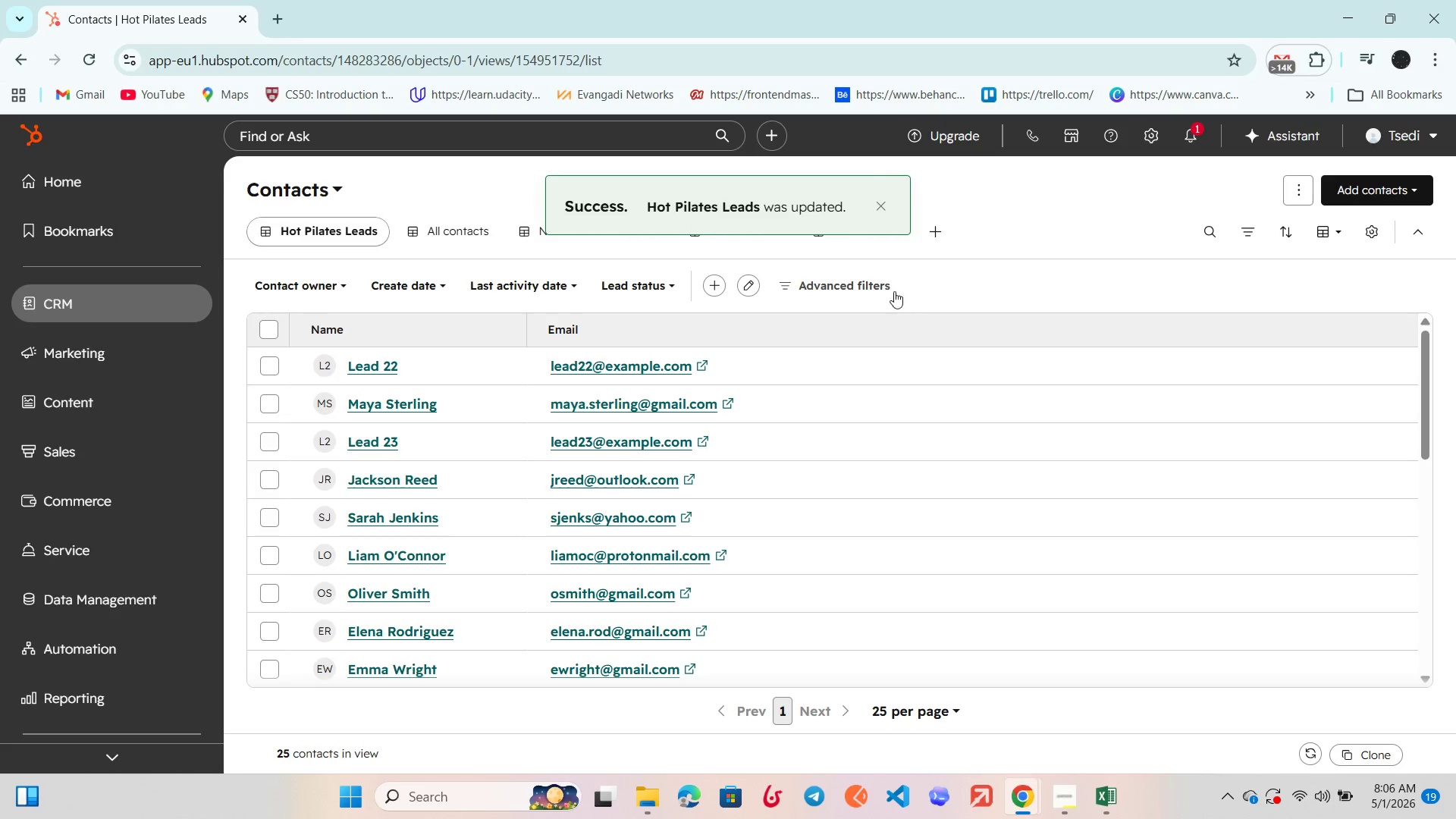 
left_click([882, 286])
 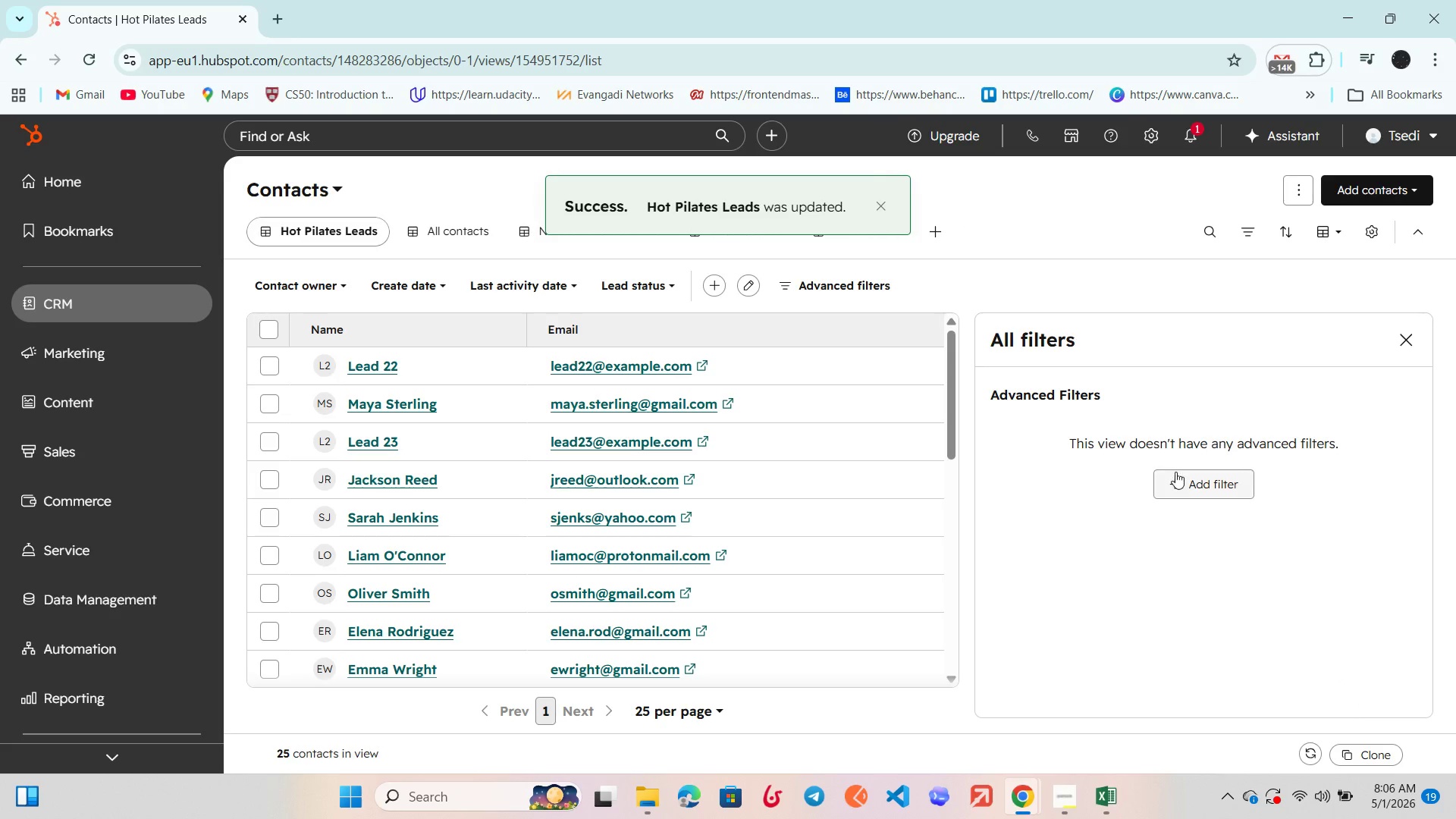 
left_click([1178, 474])
 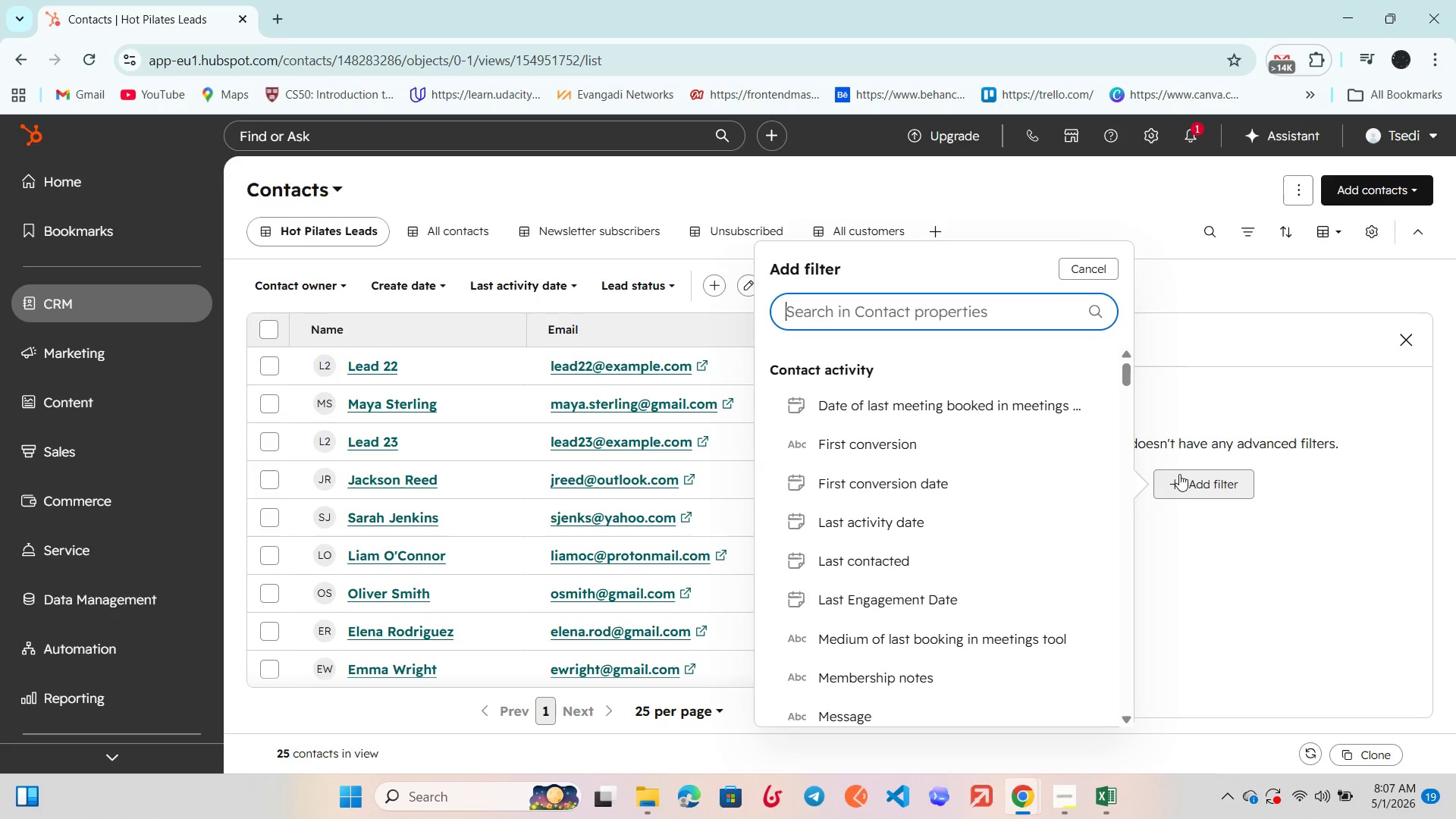 
type(Pre)
 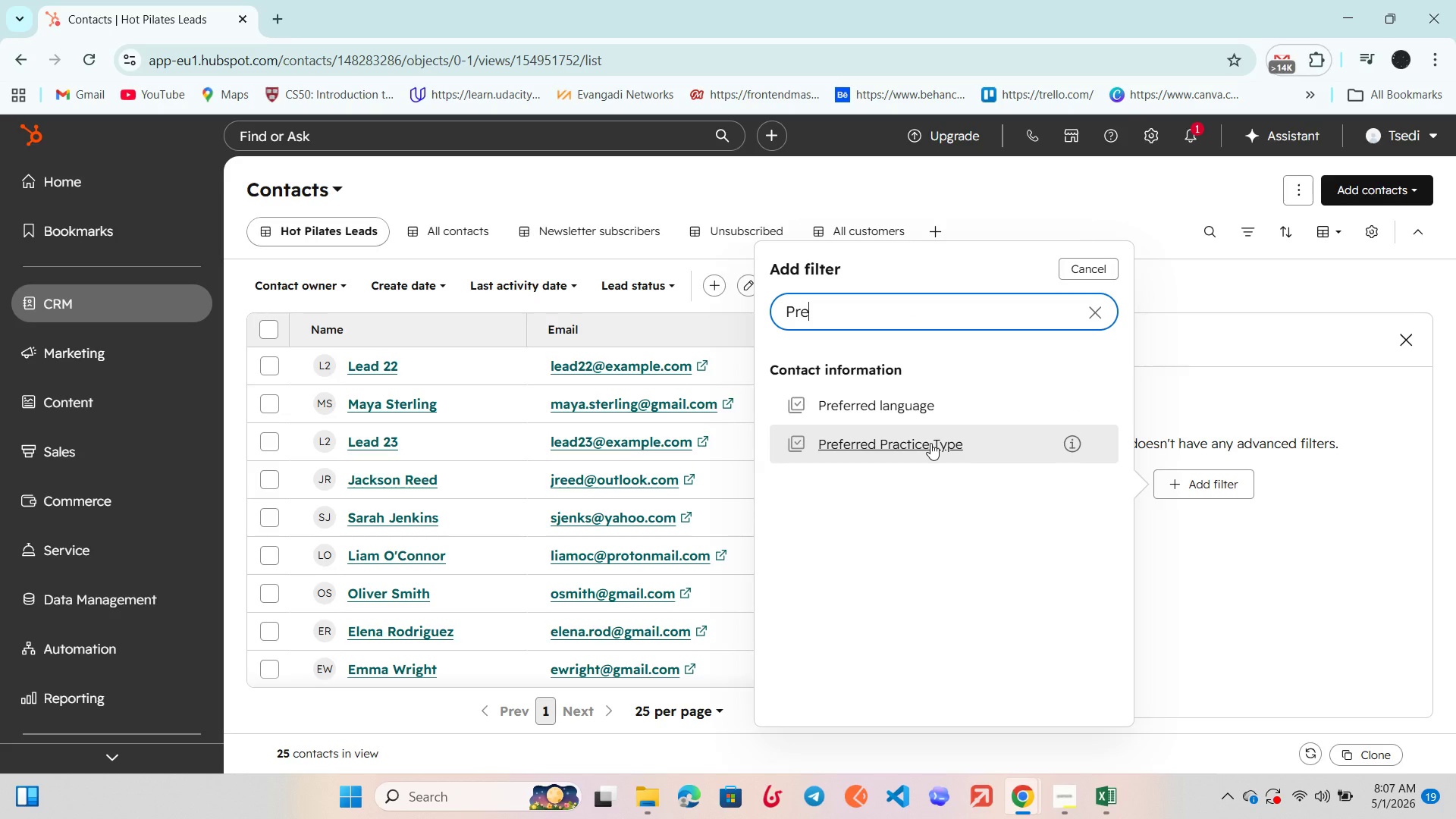 
left_click([930, 443])
 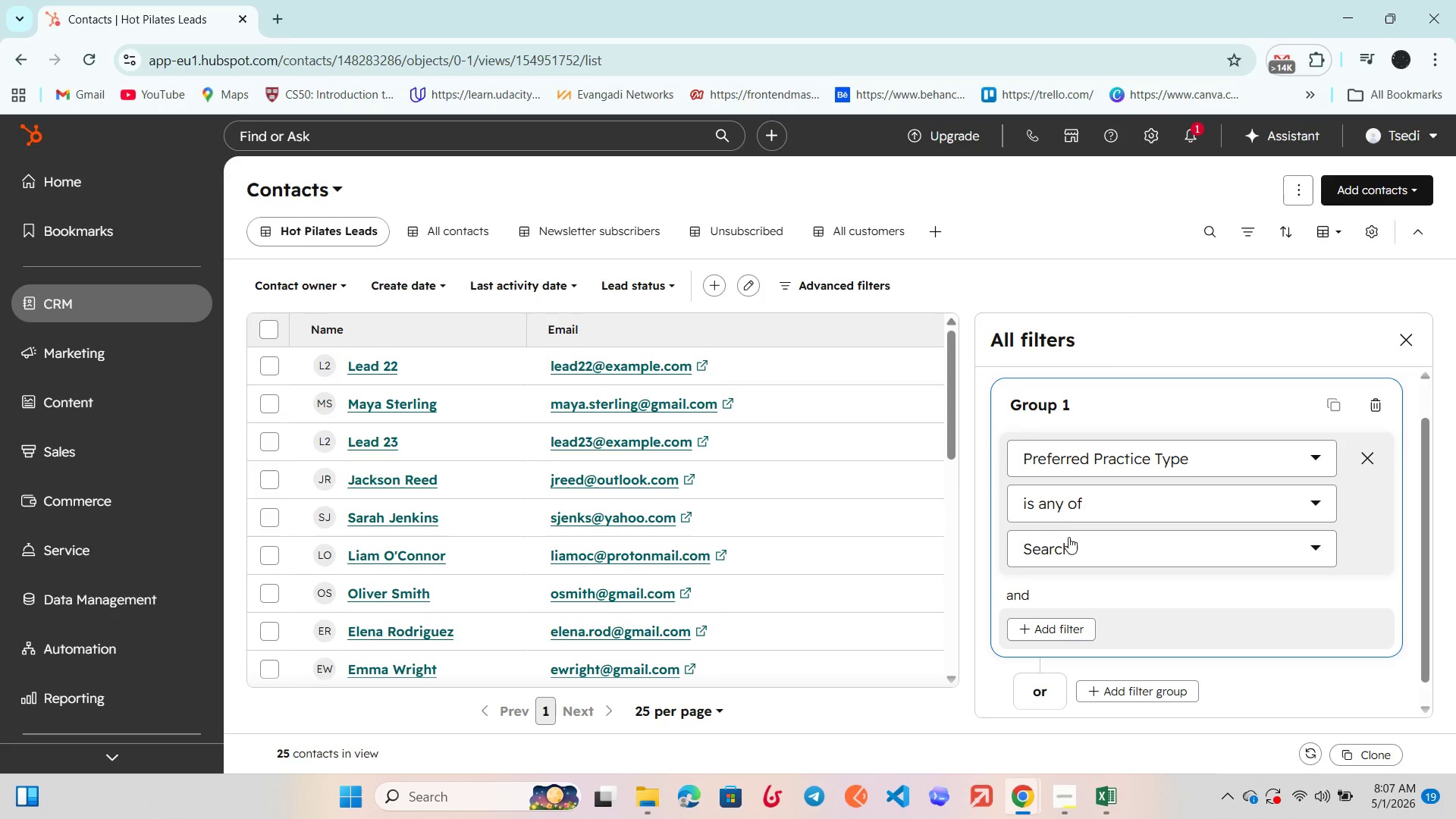 
left_click([1069, 553])
 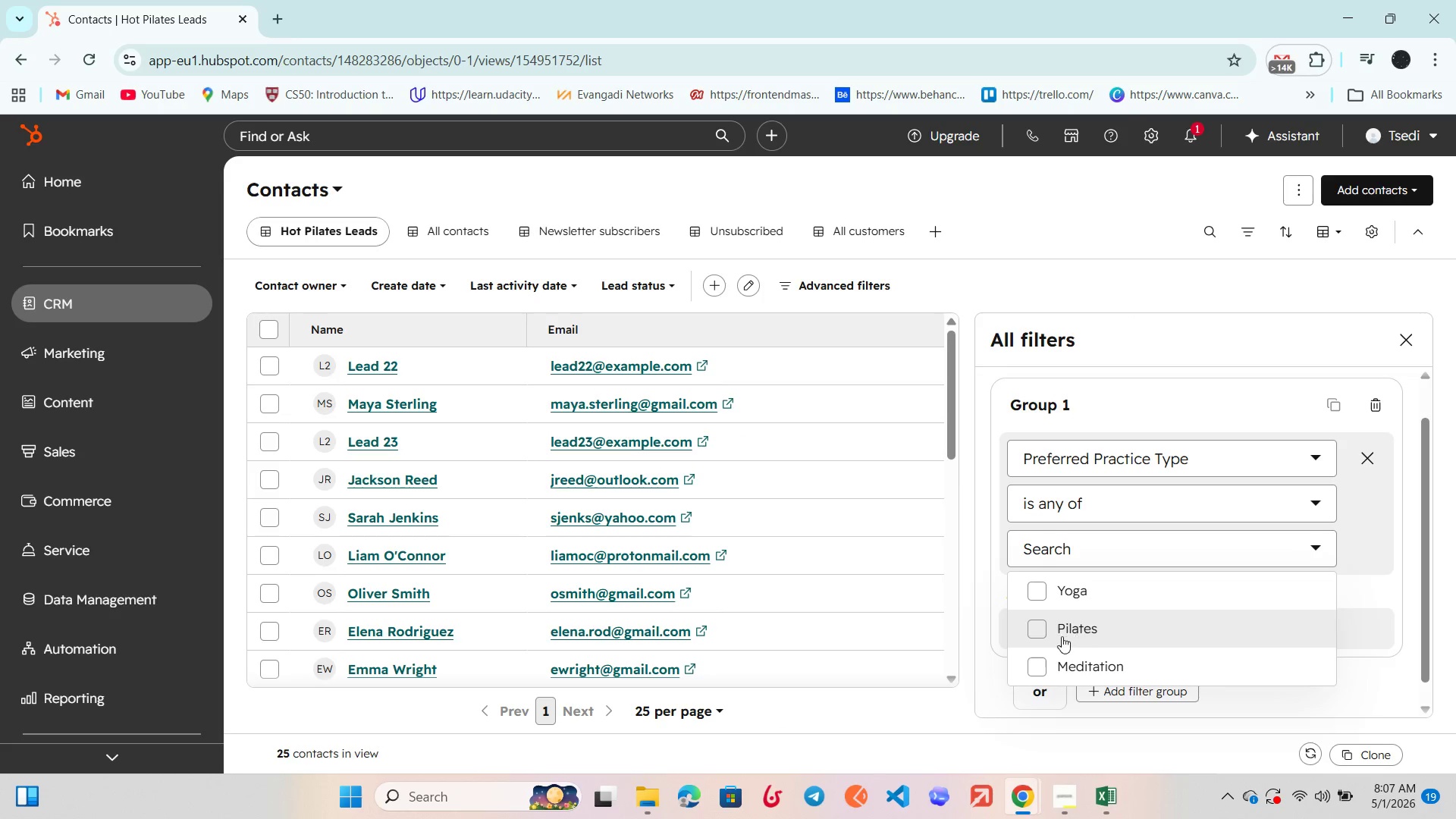 
left_click([1041, 632])
 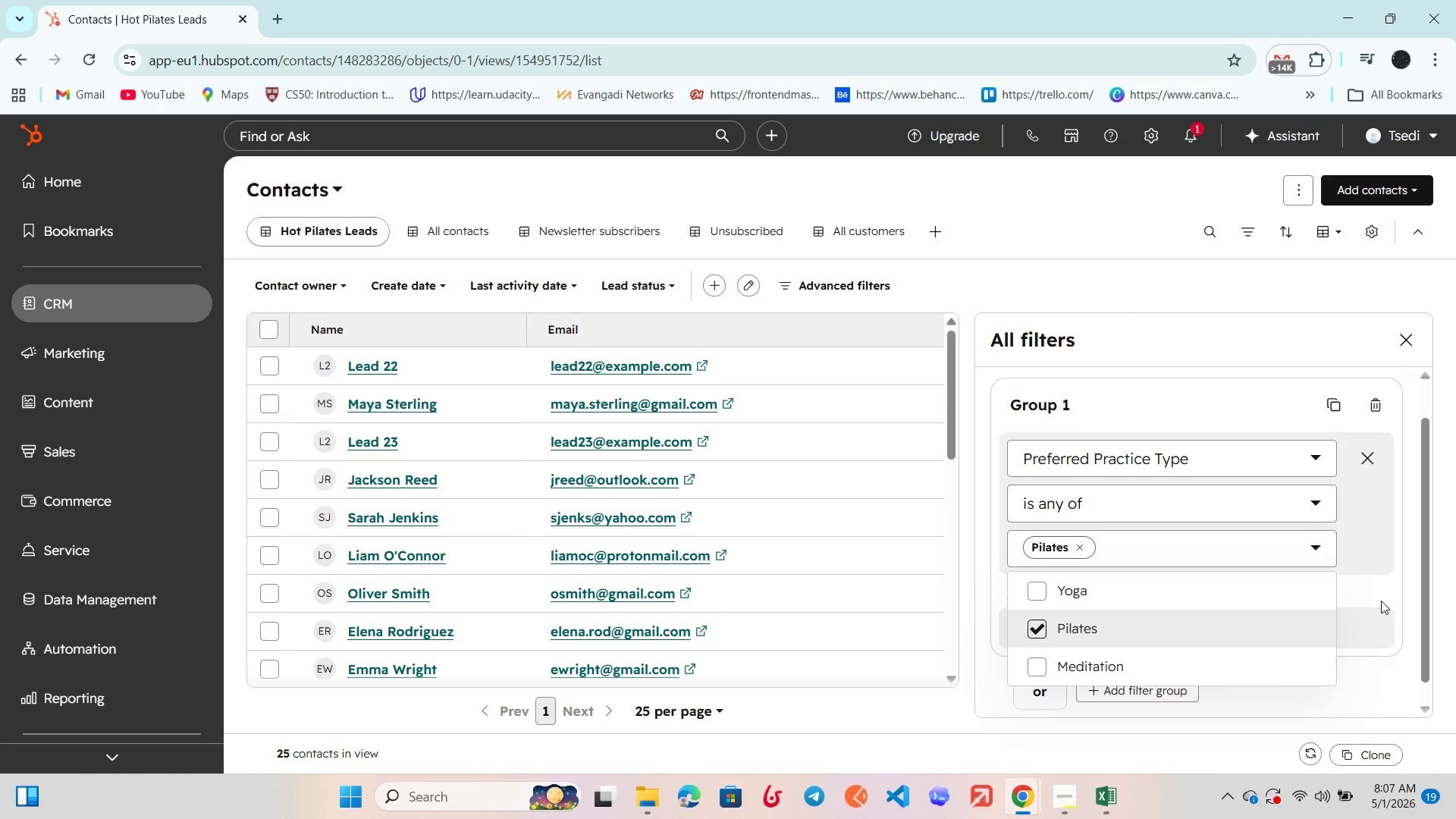 
left_click([1383, 598])
 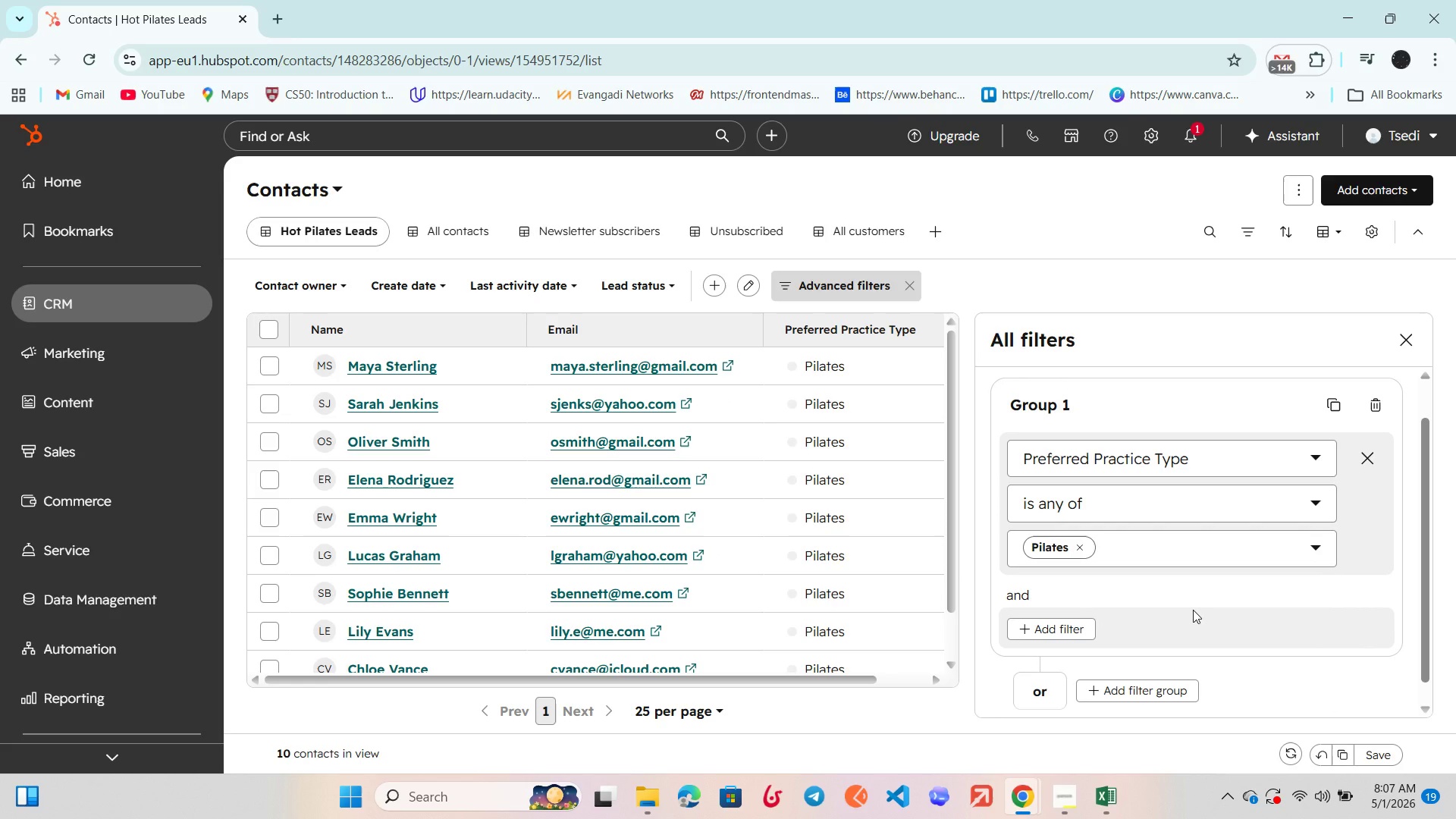 
scroll: coordinate [1193, 610], scroll_direction: down, amount: 1.0
 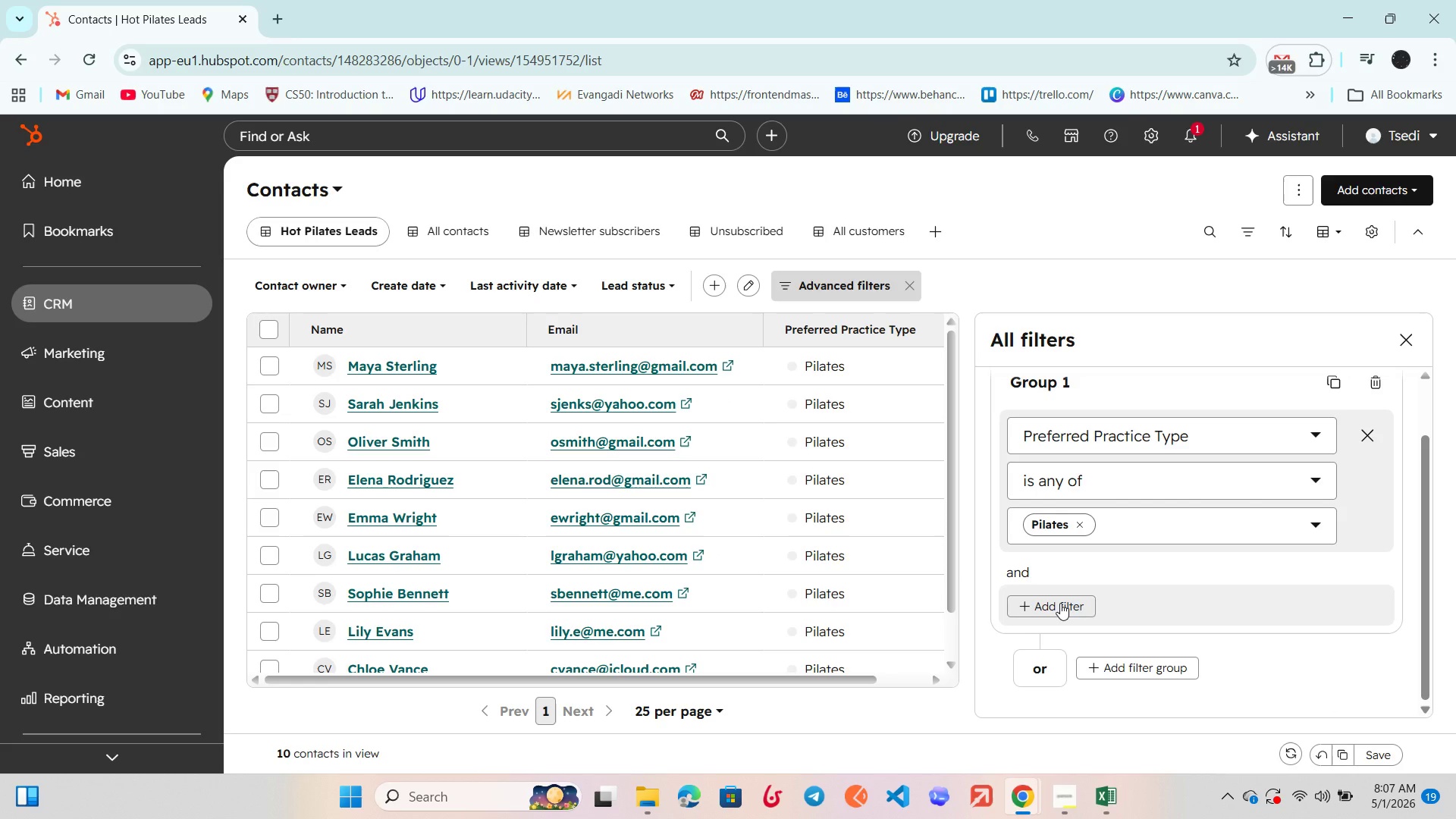 
left_click([1060, 603])
 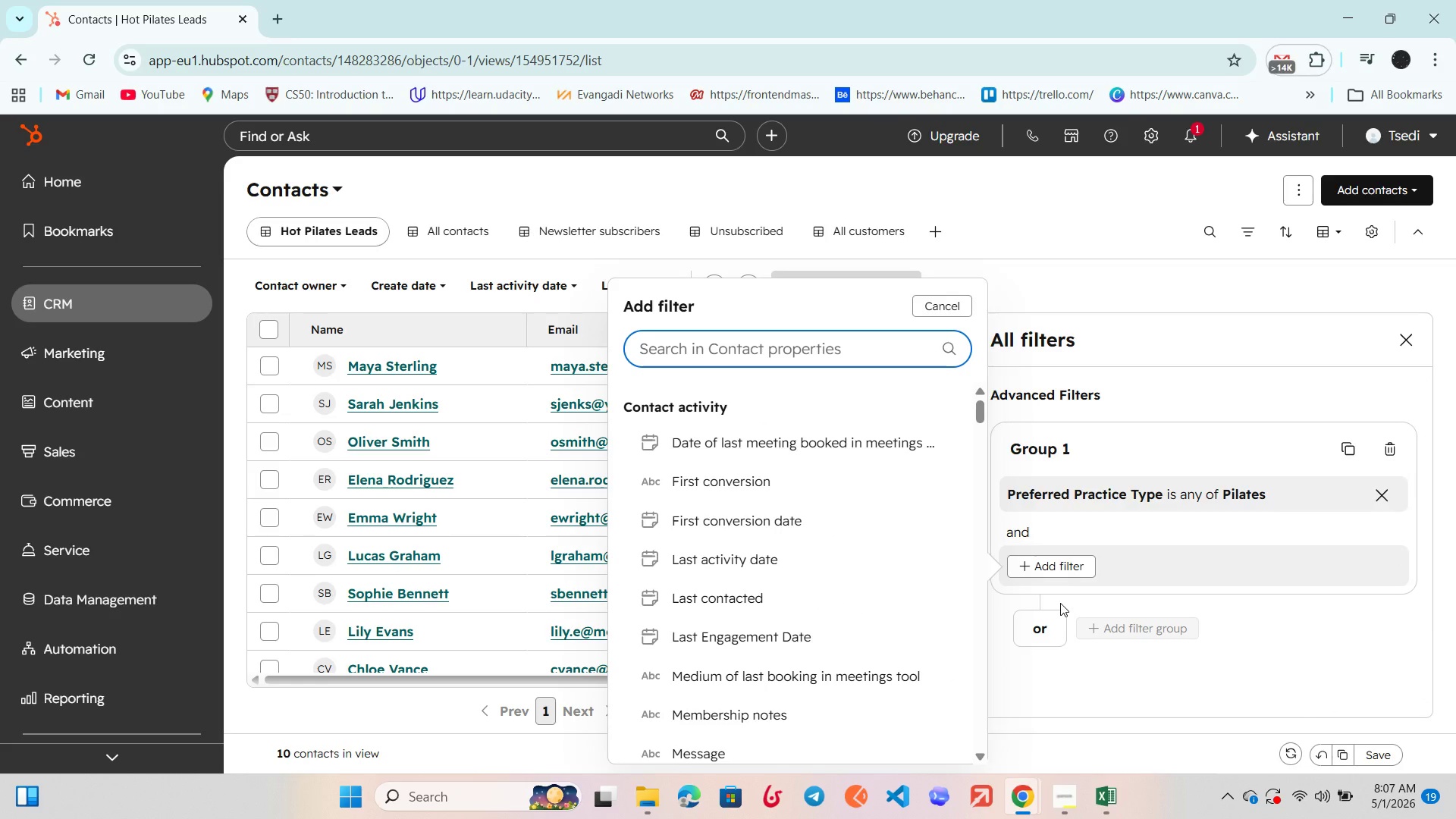 
type(intro)
 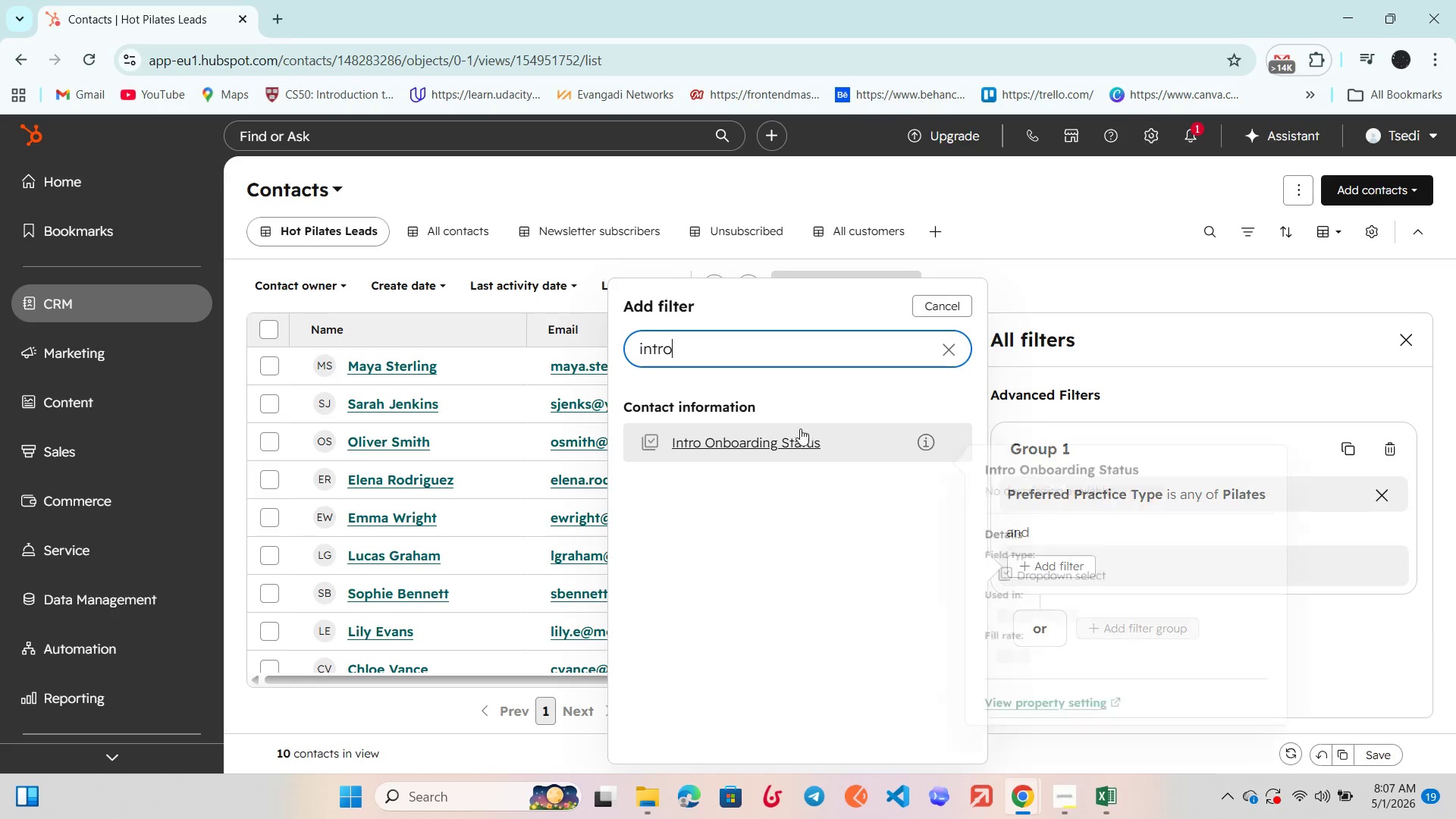 
left_click([769, 445])
 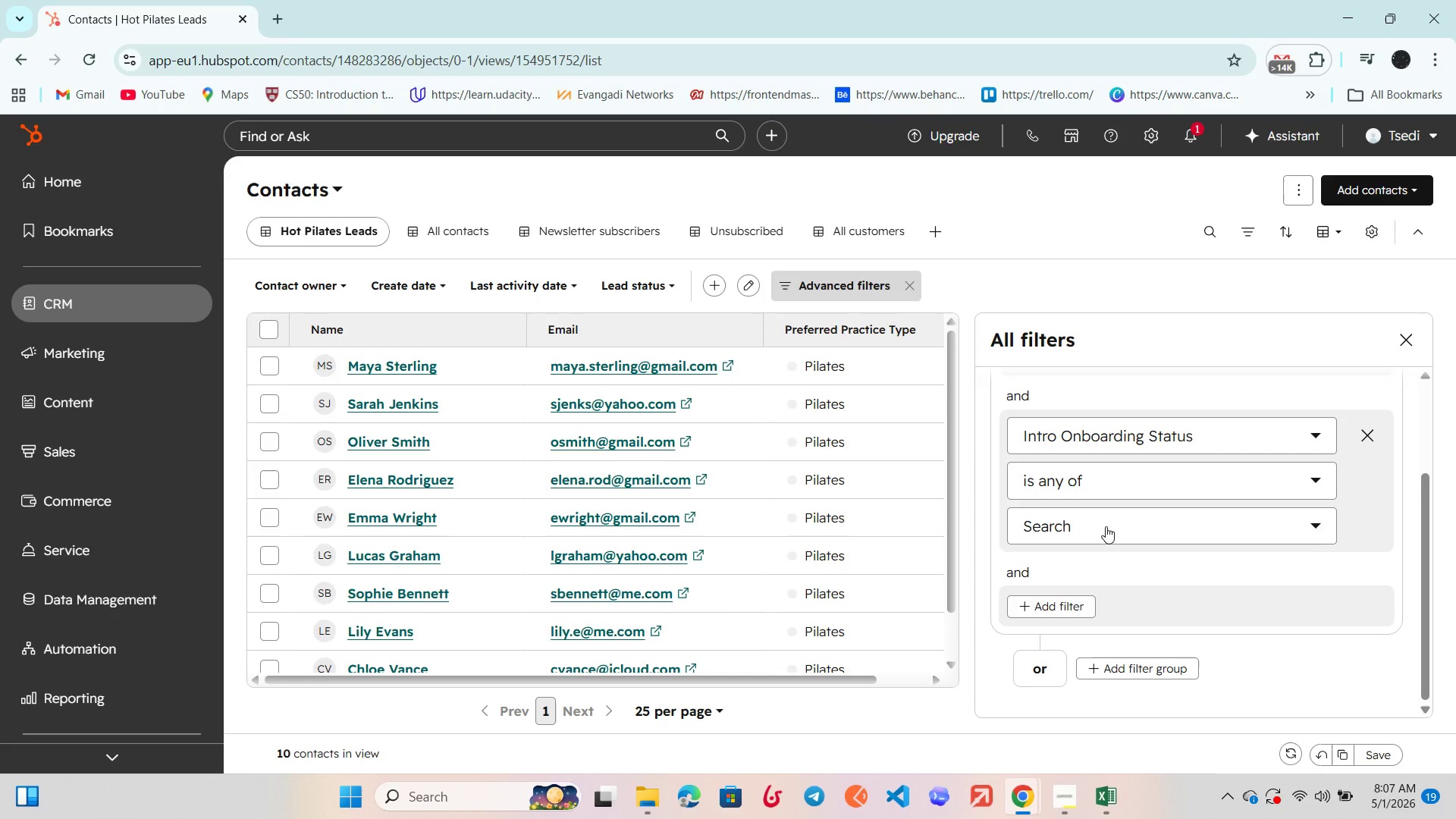 
left_click([1106, 526])
 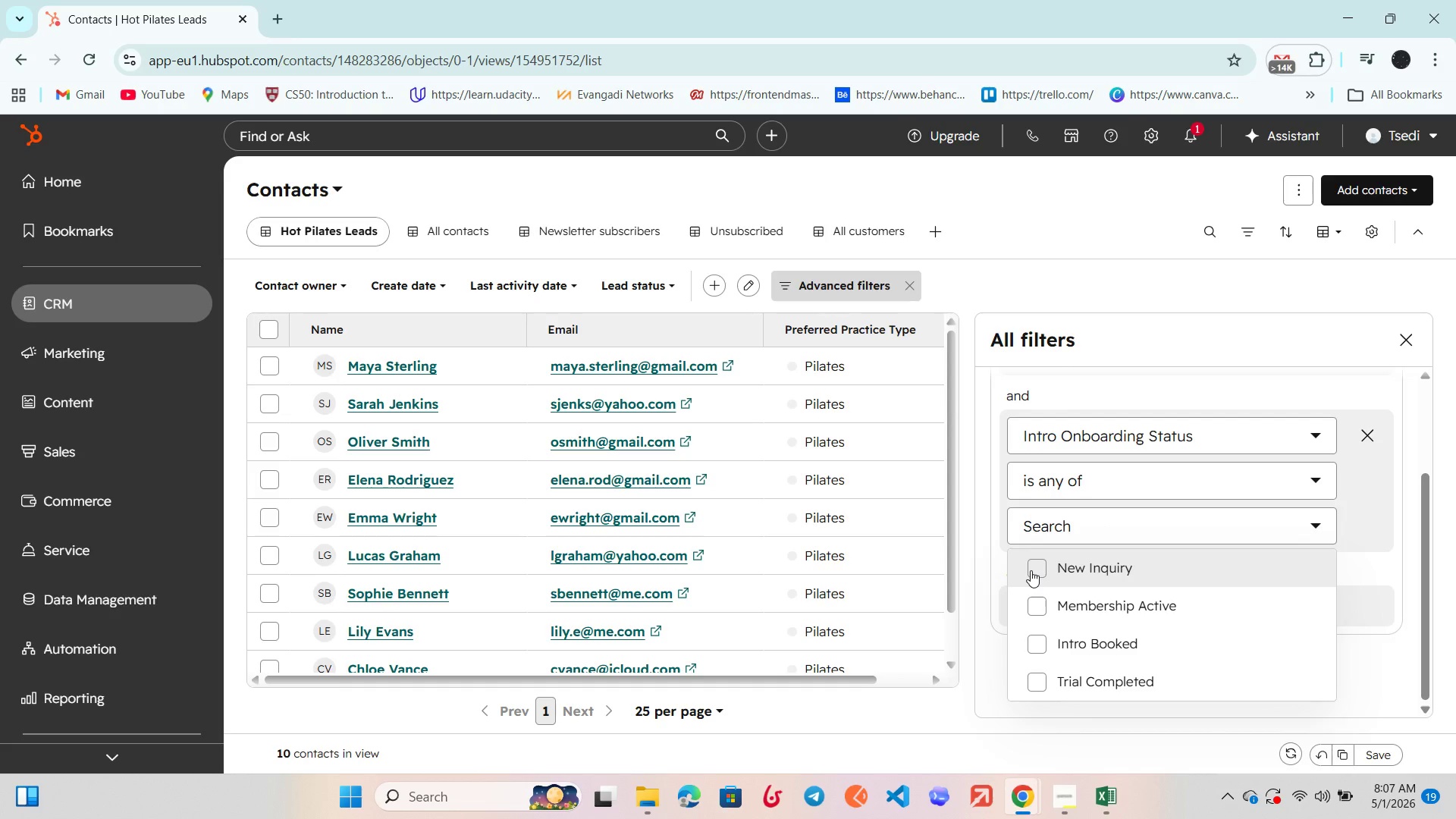 
left_click([1031, 570])
 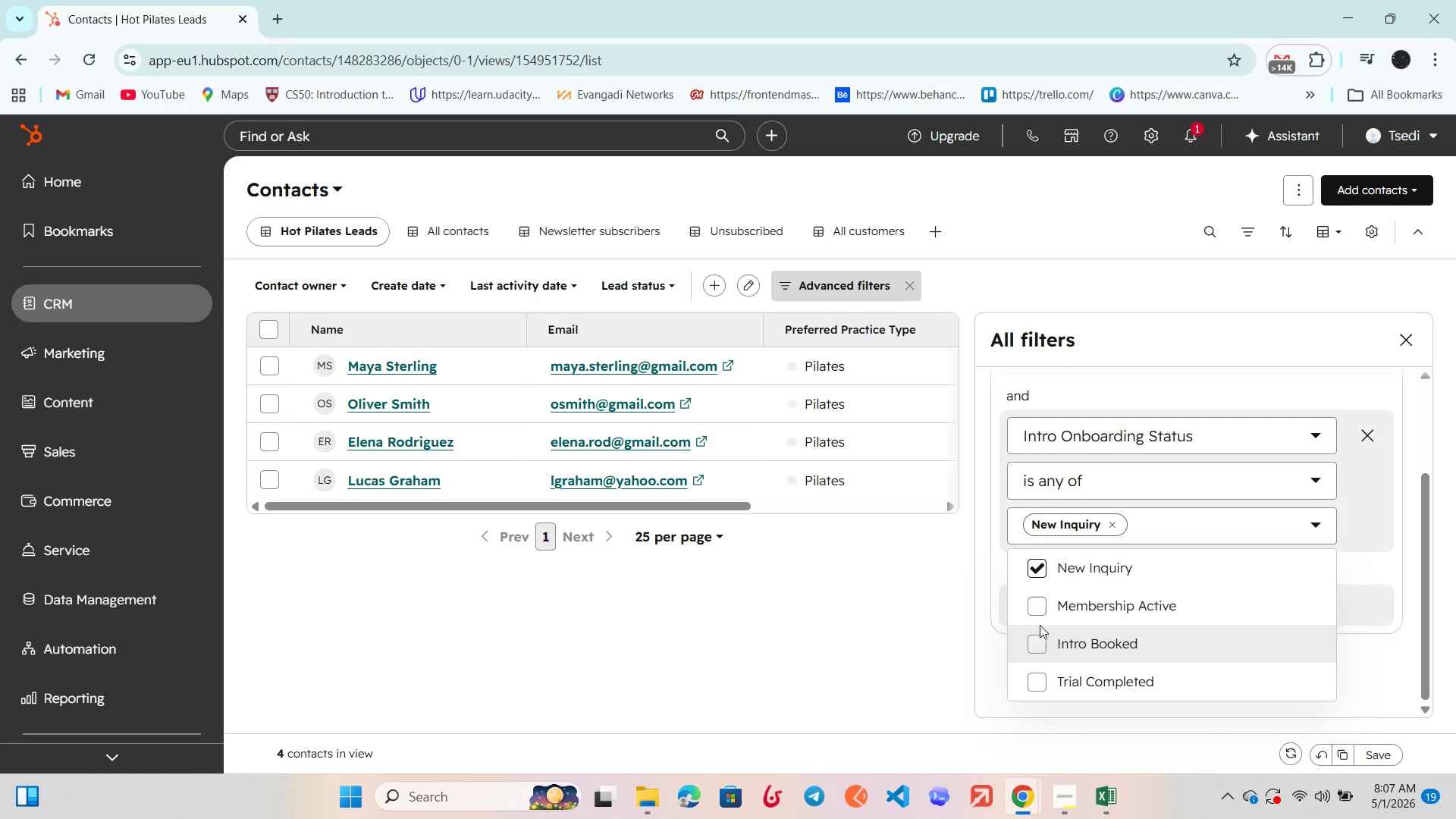 
left_click([1031, 649])
 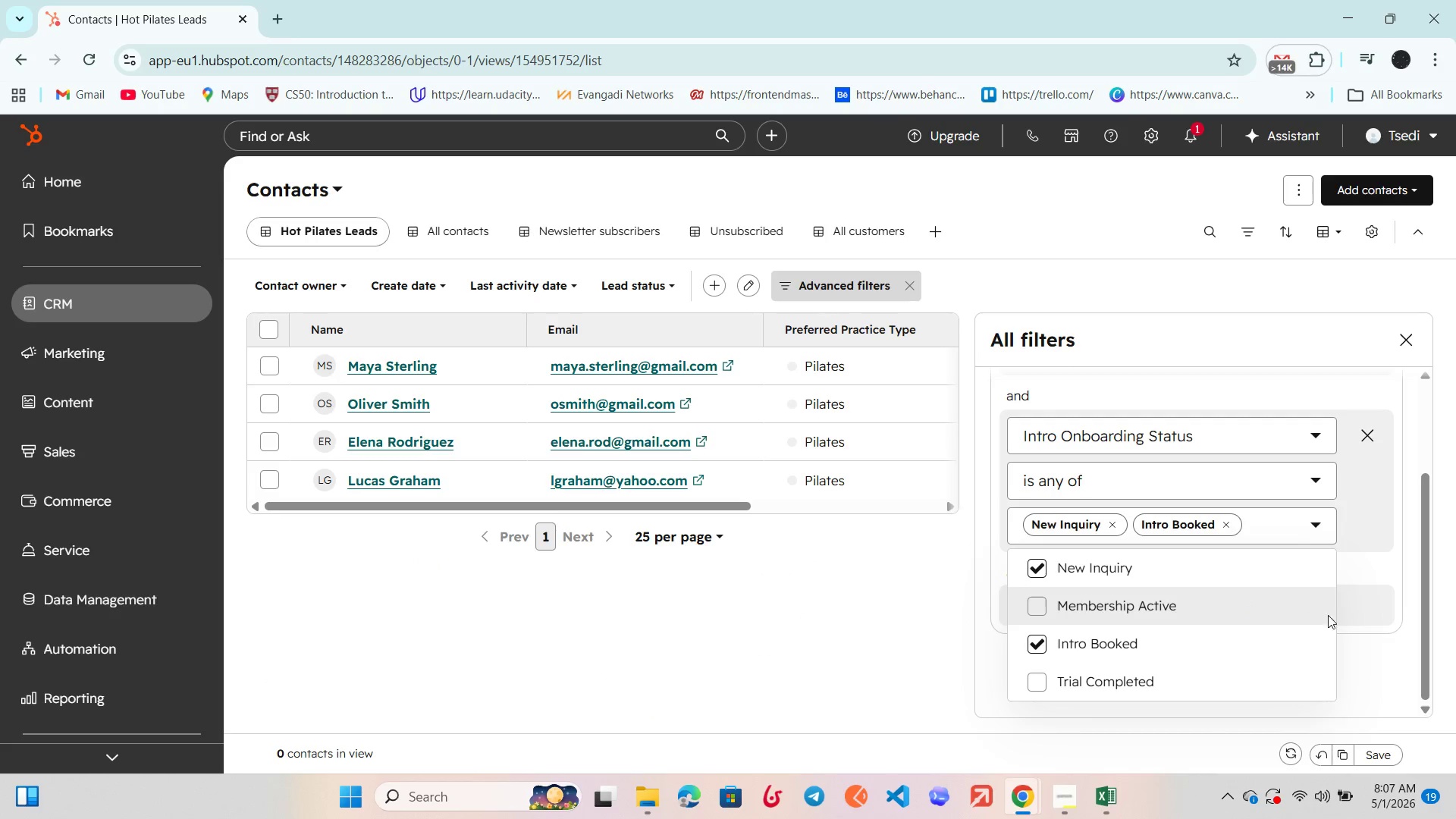 
left_click([1365, 654])
 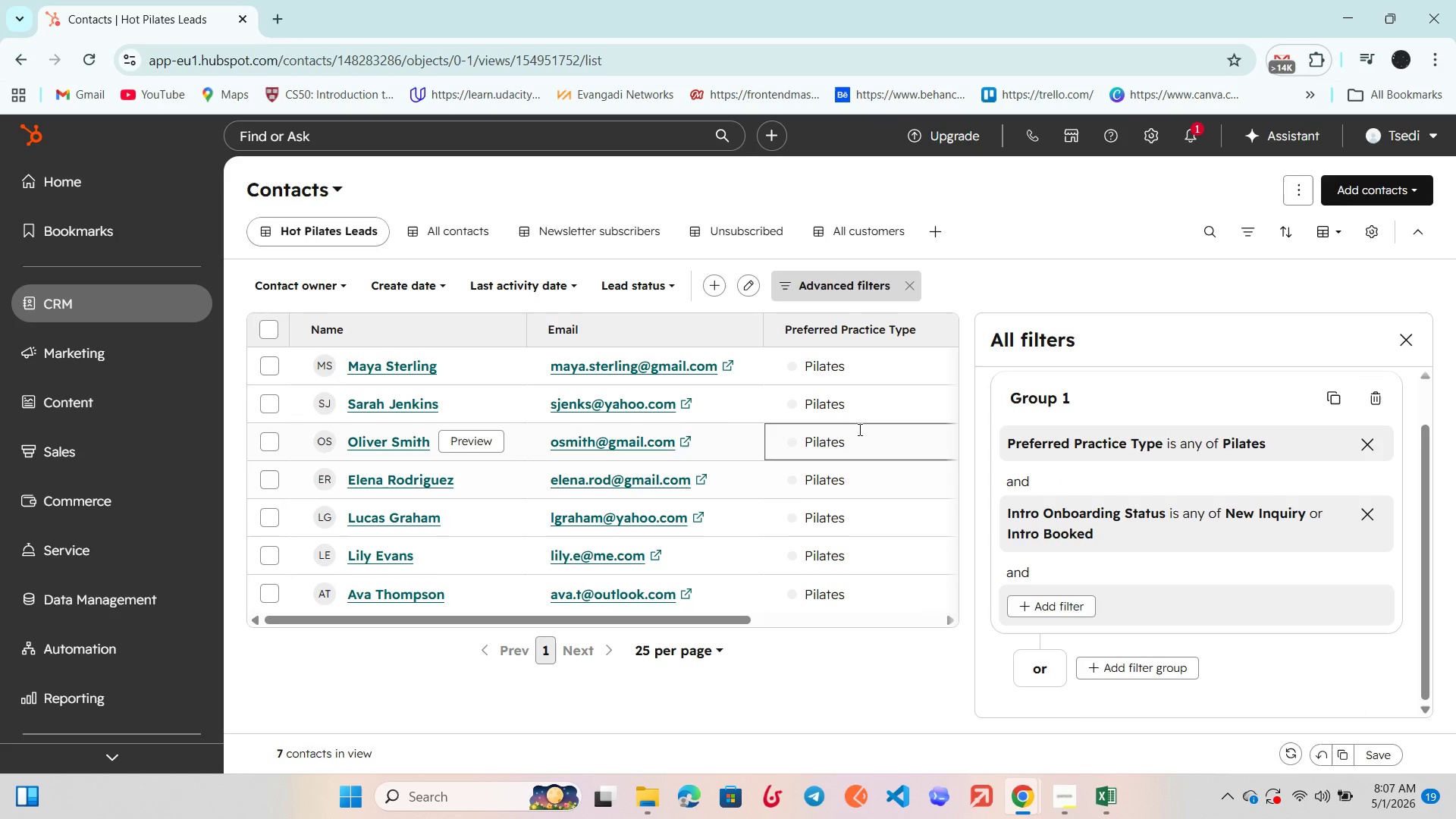 
left_click_drag(start_coordinate=[710, 623], to_coordinate=[836, 618])
 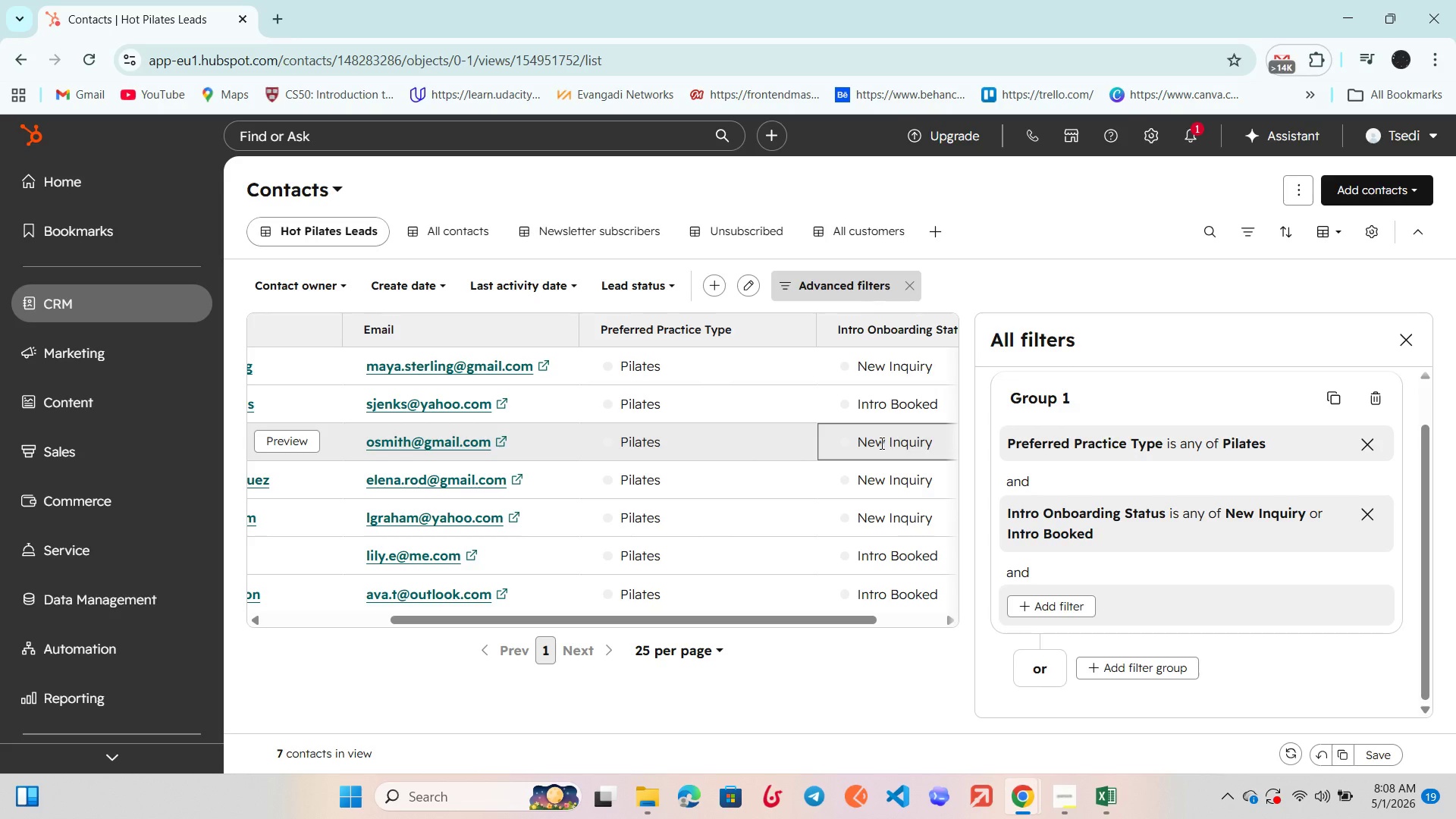 
wait(46.53)
 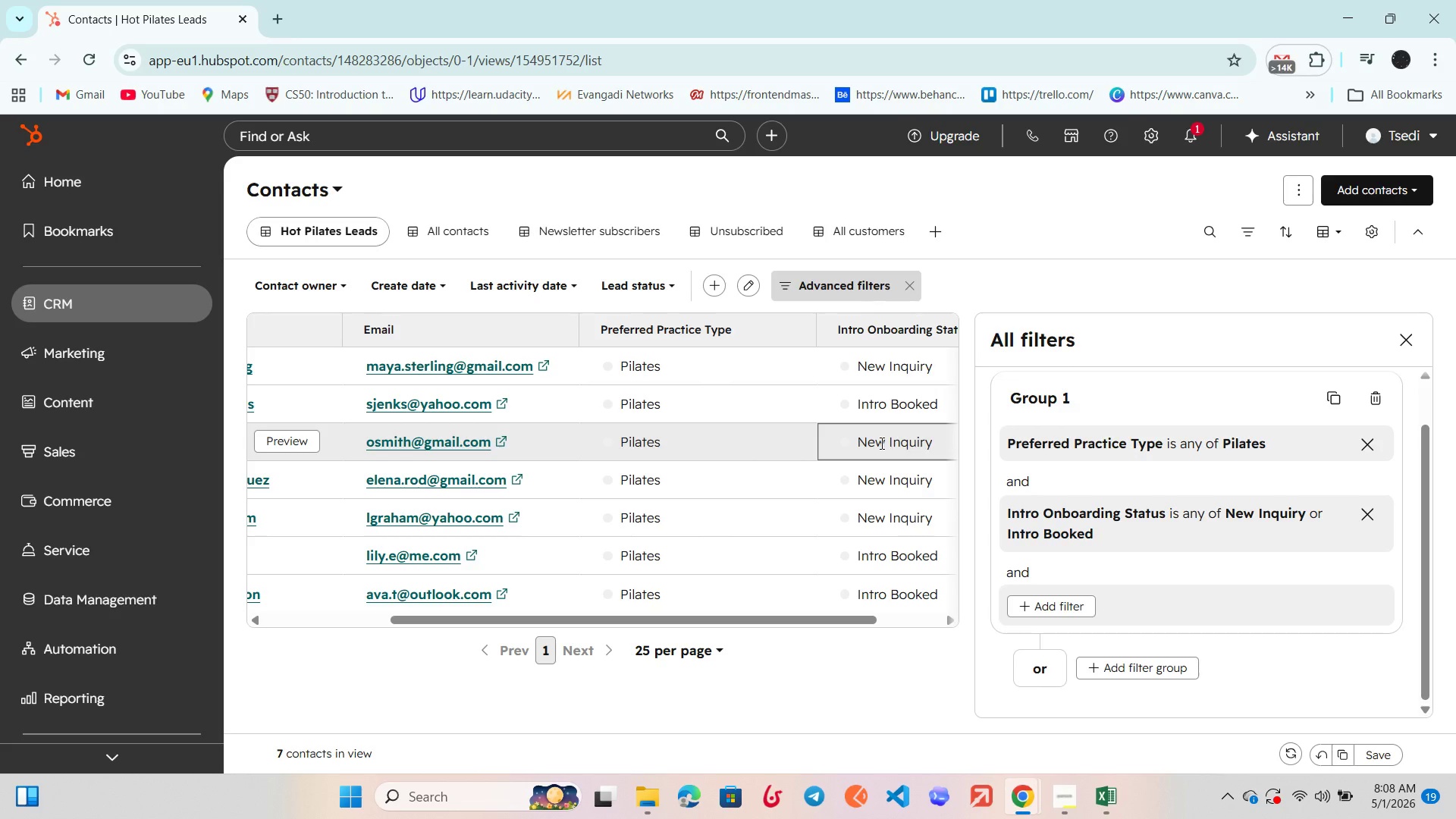 
scroll: coordinate [284, 440], scroll_direction: none, amount: 0.0
 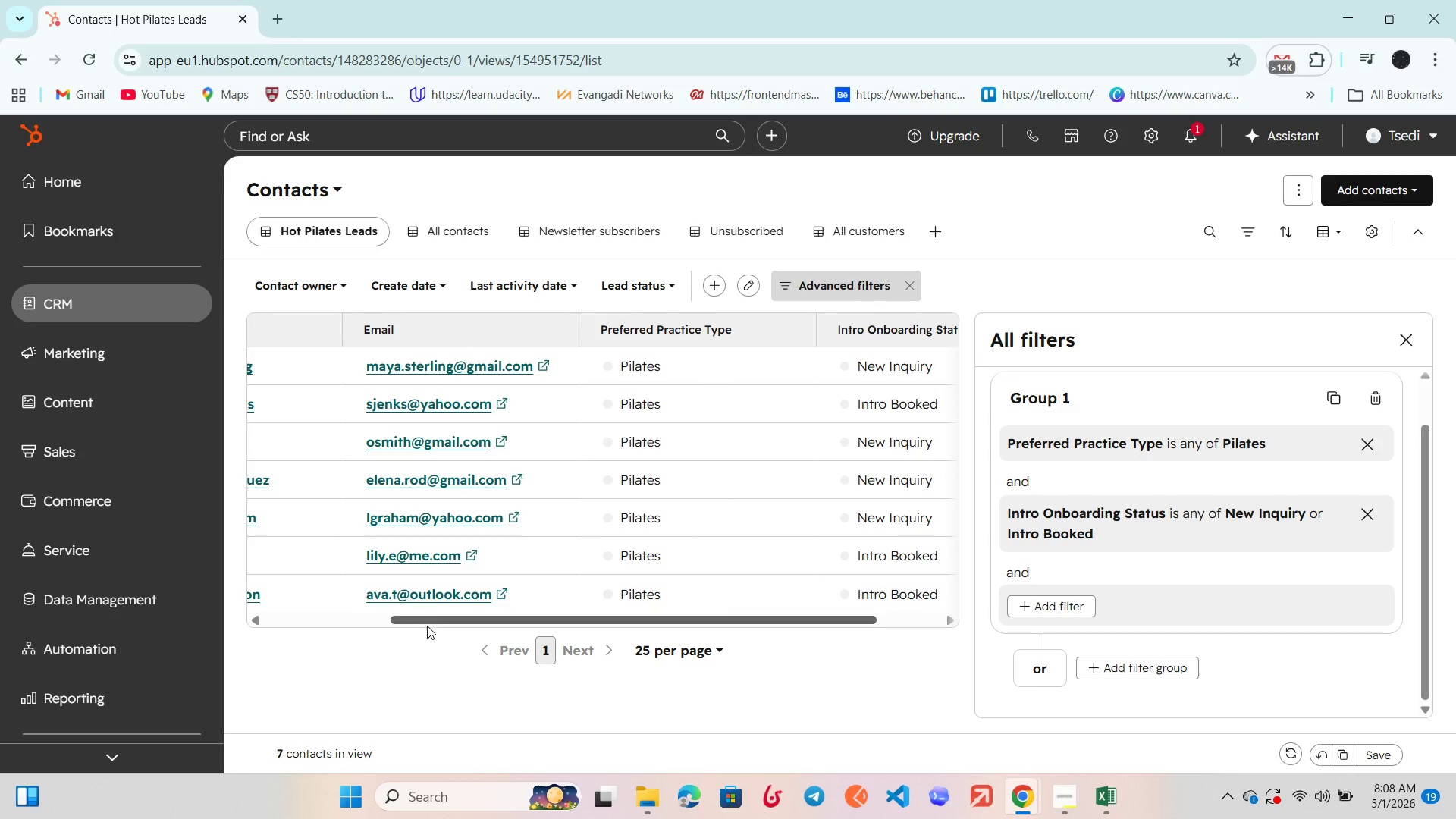 
left_click_drag(start_coordinate=[429, 622], to_coordinate=[482, 623])
 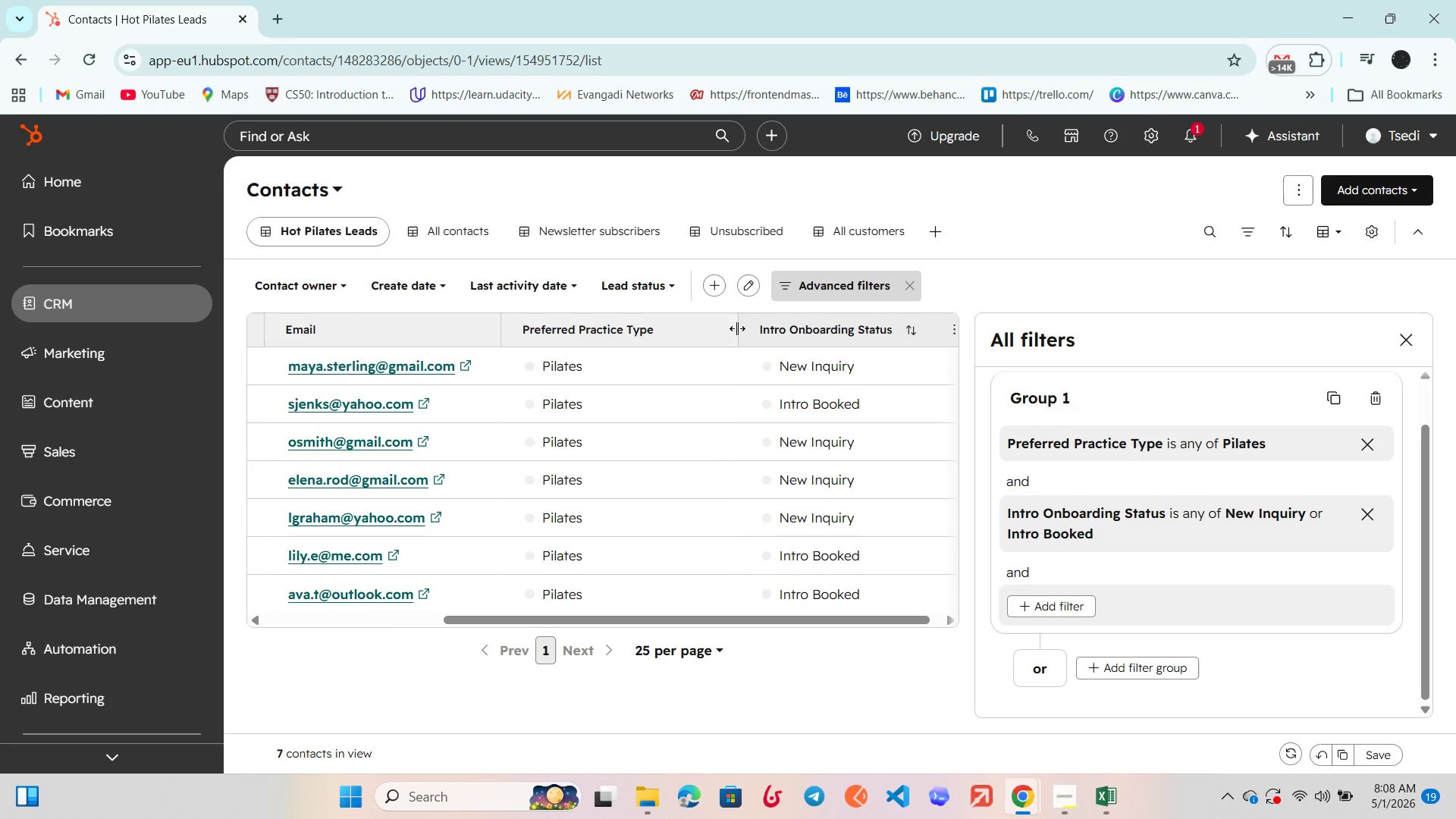 
left_click_drag(start_coordinate=[737, 328], to_coordinate=[726, 330])
 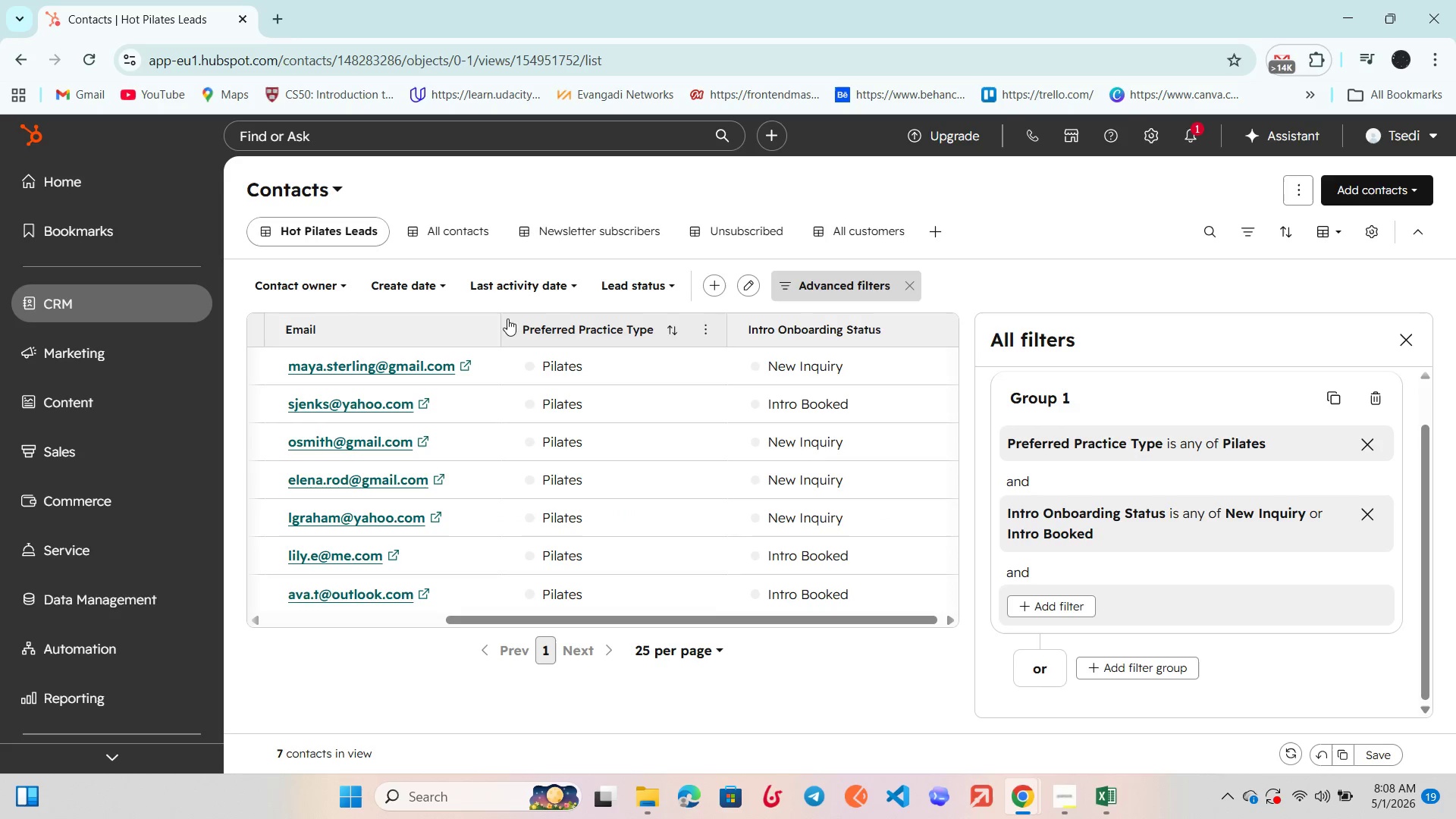 
left_click_drag(start_coordinate=[498, 321], to_coordinate=[487, 324])
 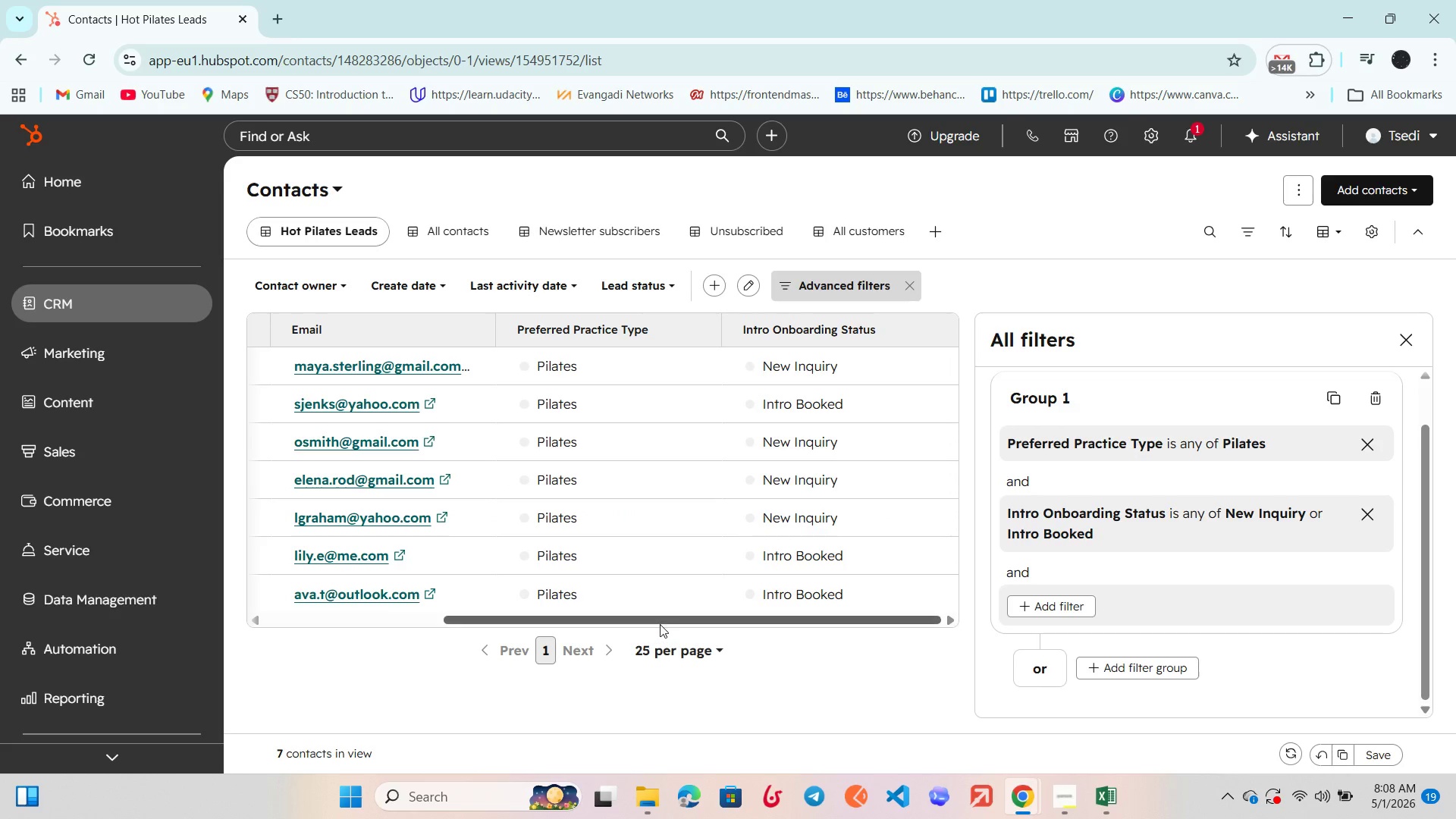 
left_click_drag(start_coordinate=[661, 623], to_coordinate=[438, 592])
 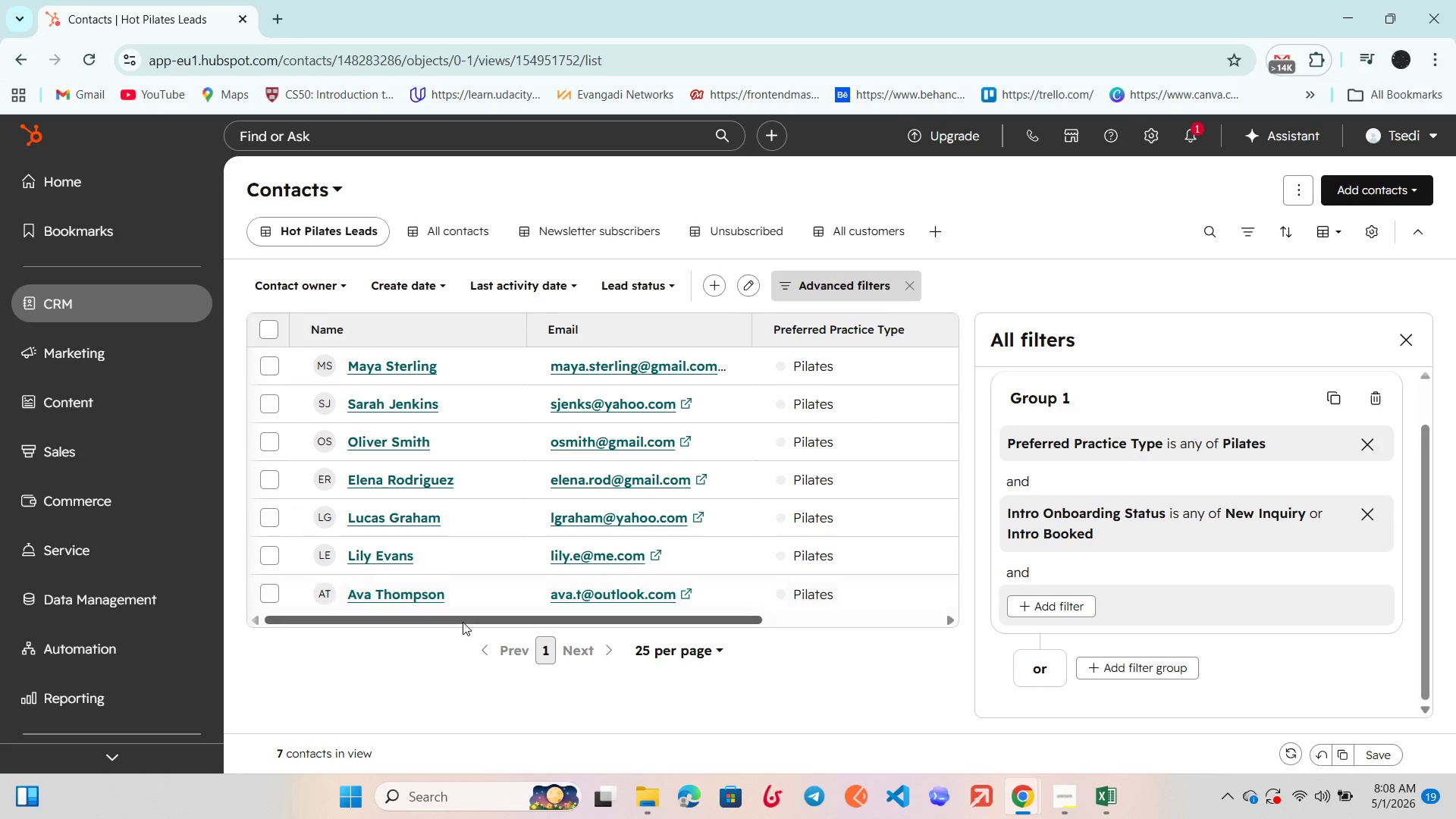 
left_click_drag(start_coordinate=[463, 622], to_coordinate=[629, 662])
 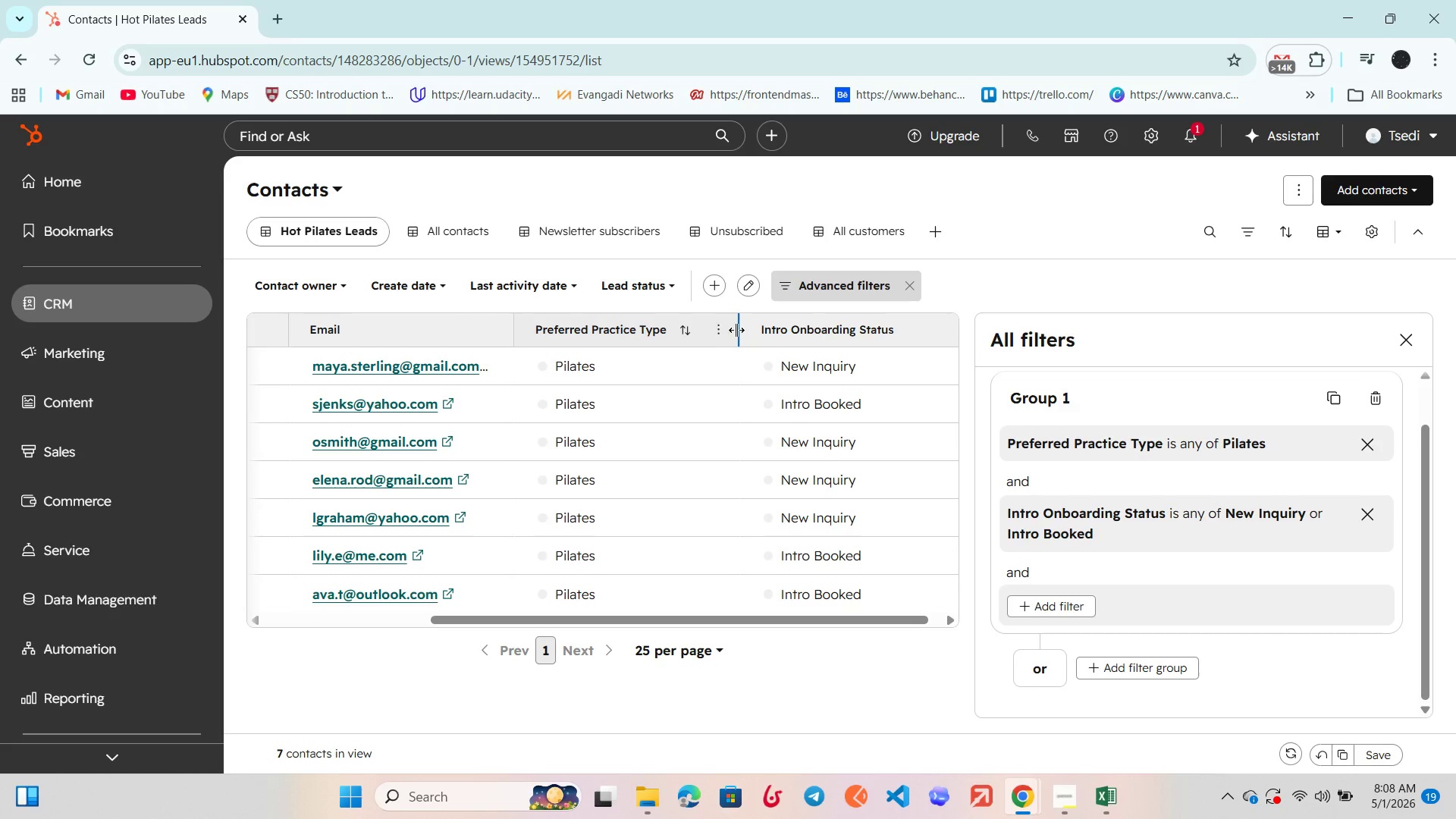 
left_click_drag(start_coordinate=[737, 331], to_coordinate=[734, 343])
 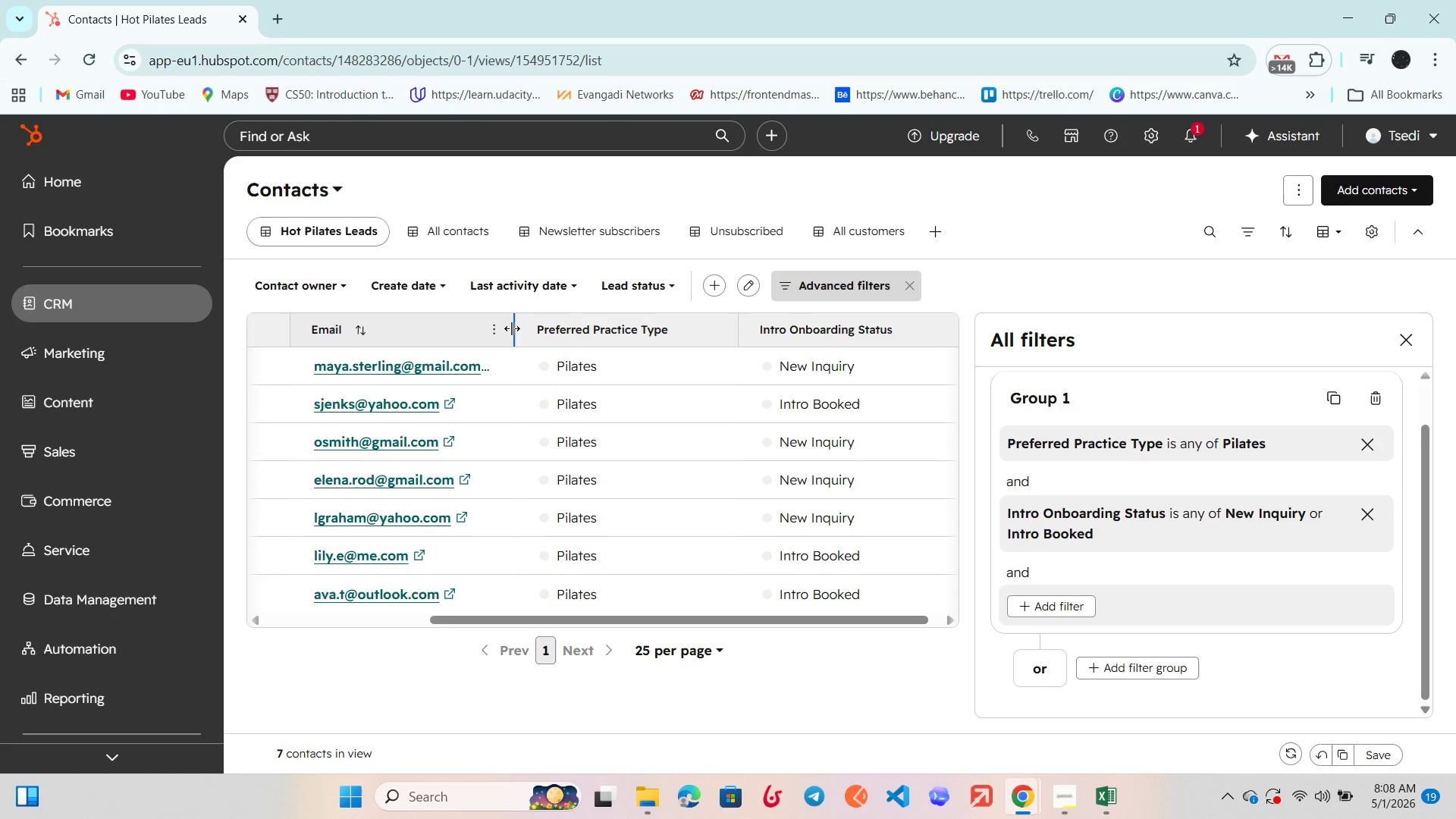 
left_click_drag(start_coordinate=[512, 328], to_coordinate=[479, 325])
 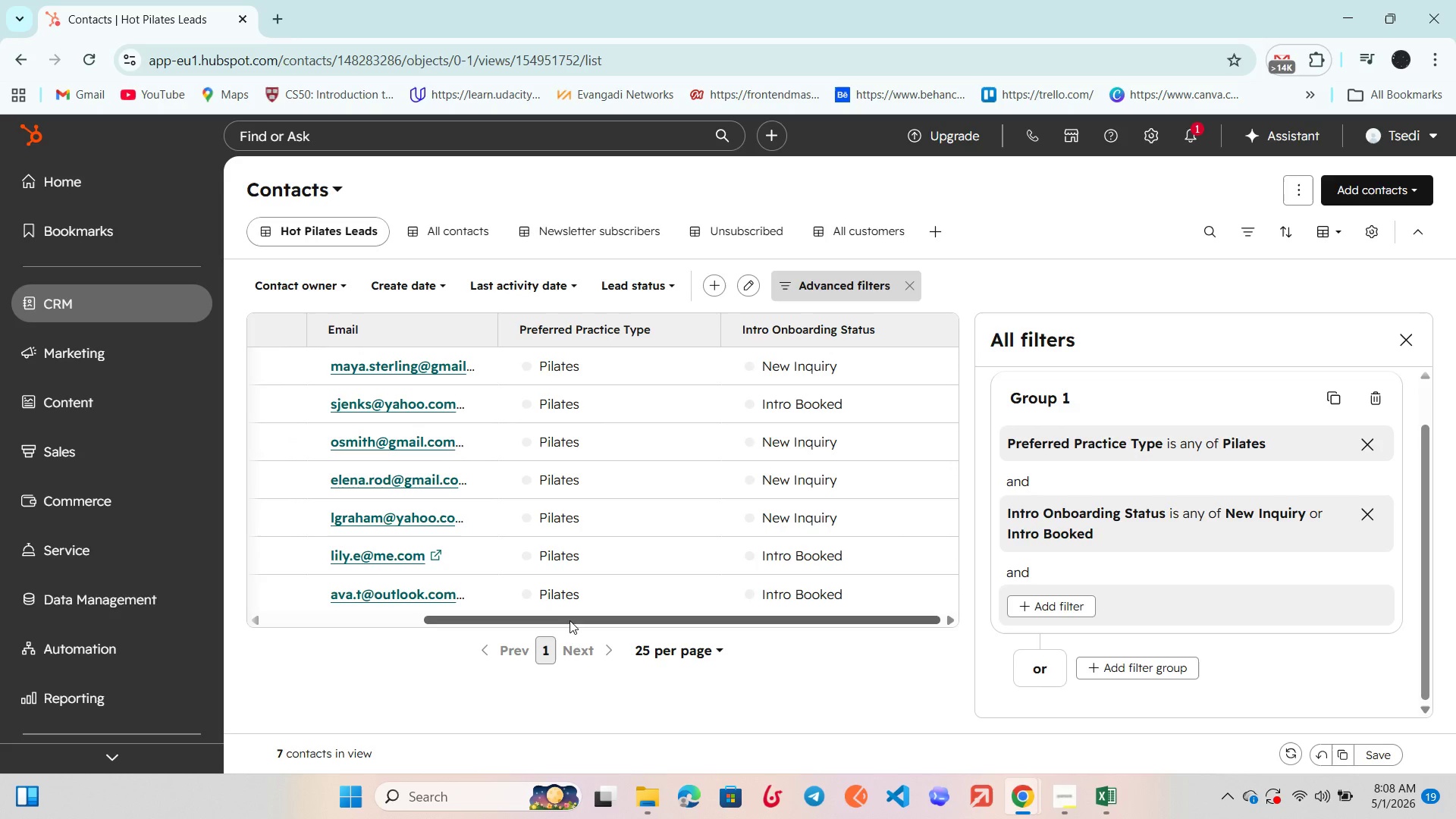 
left_click_drag(start_coordinate=[570, 620], to_coordinate=[492, 624])
 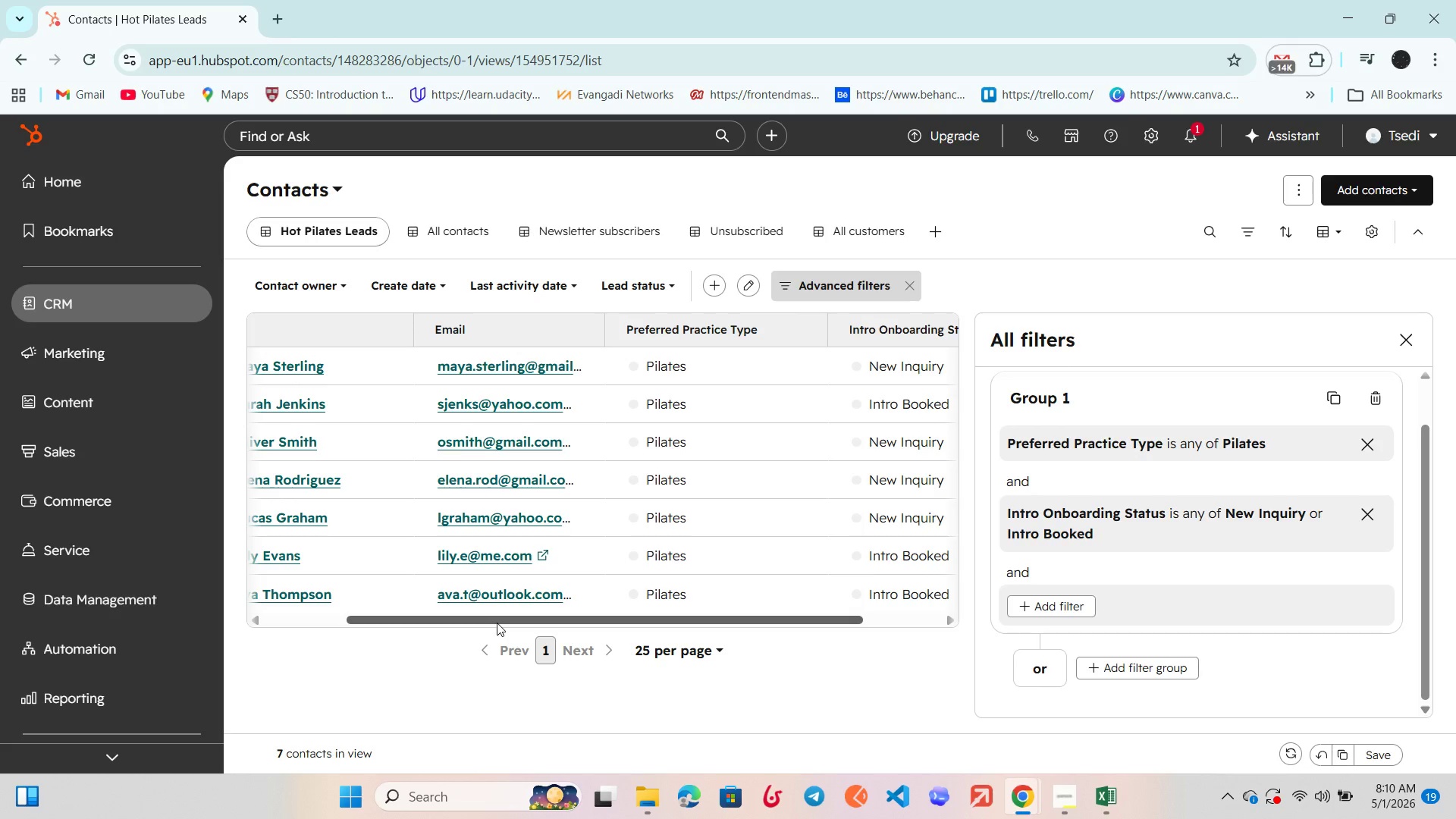 
wait(108.72)
 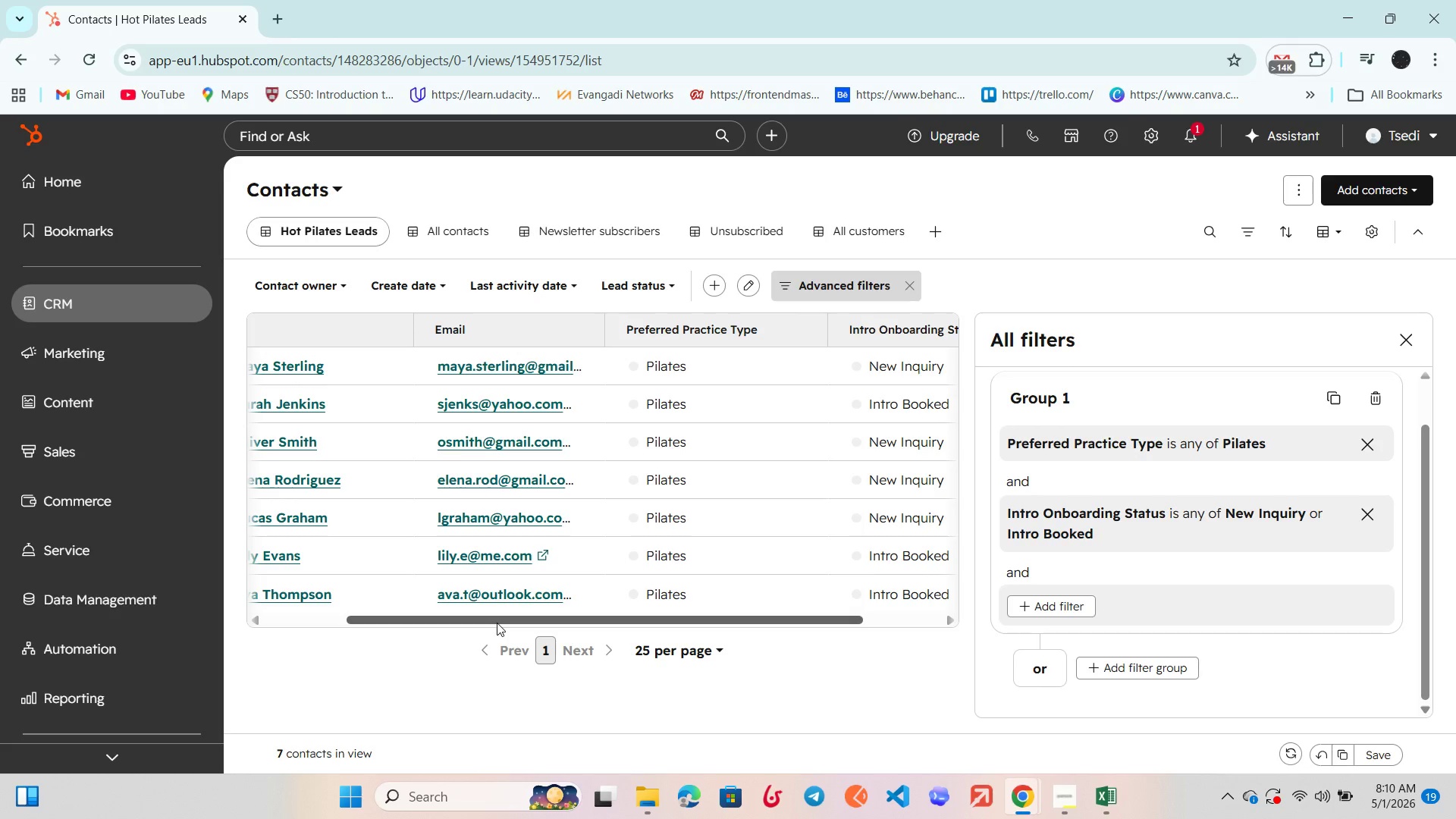 
scroll: coordinate [592, 484], scroll_direction: up, amount: 4.0
 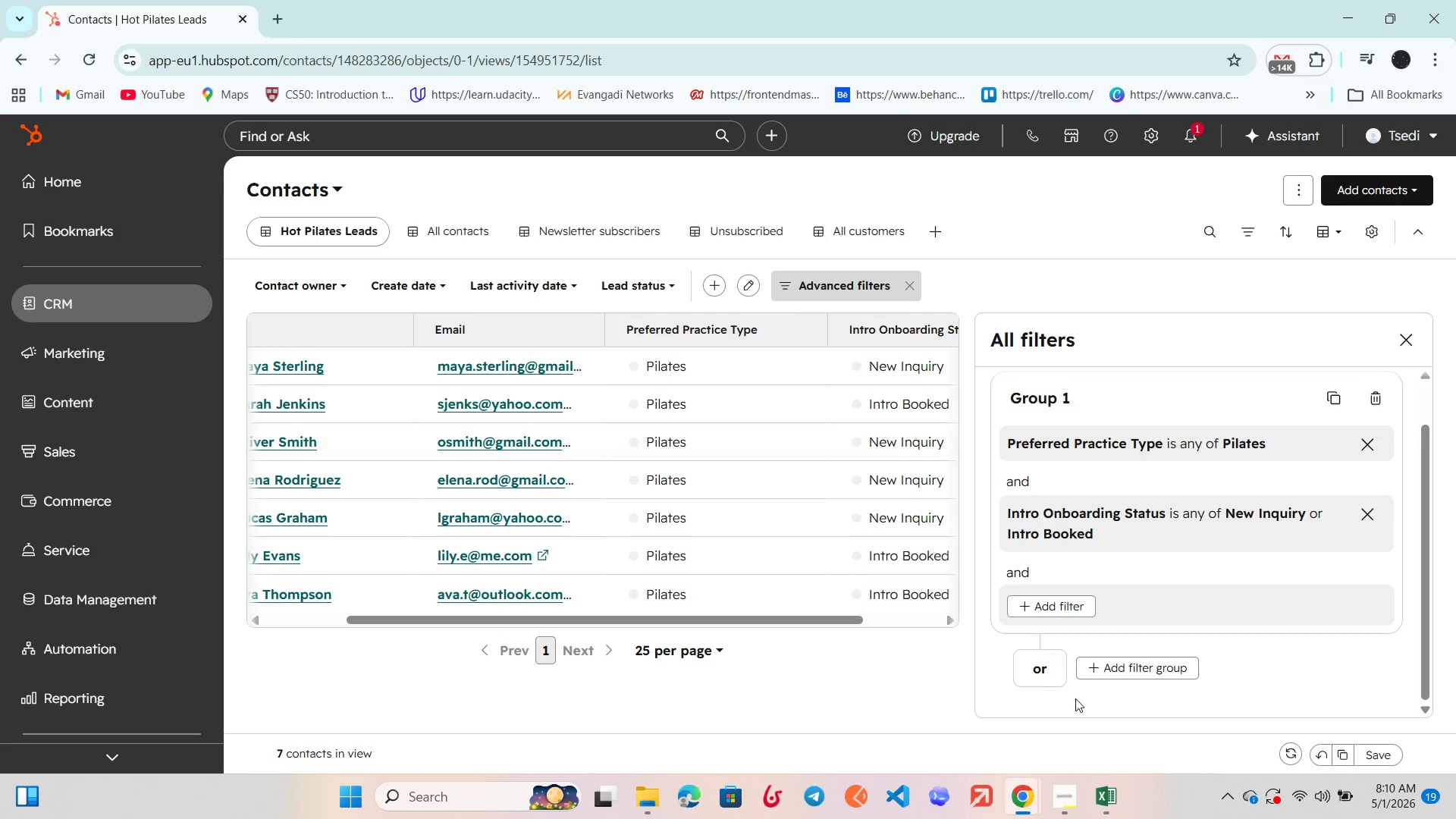 
wait(5.03)
 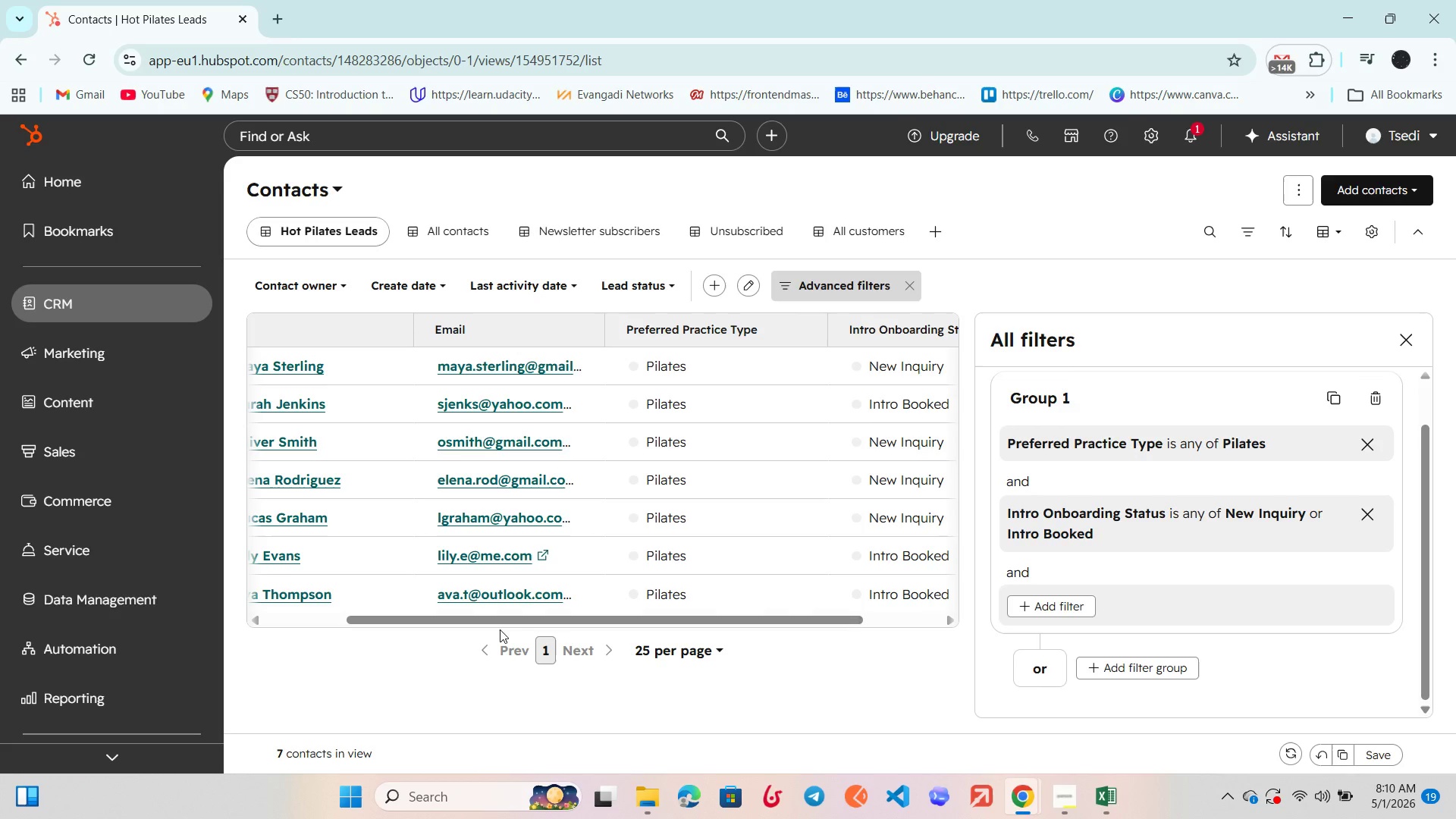 
left_click([1058, 818])